 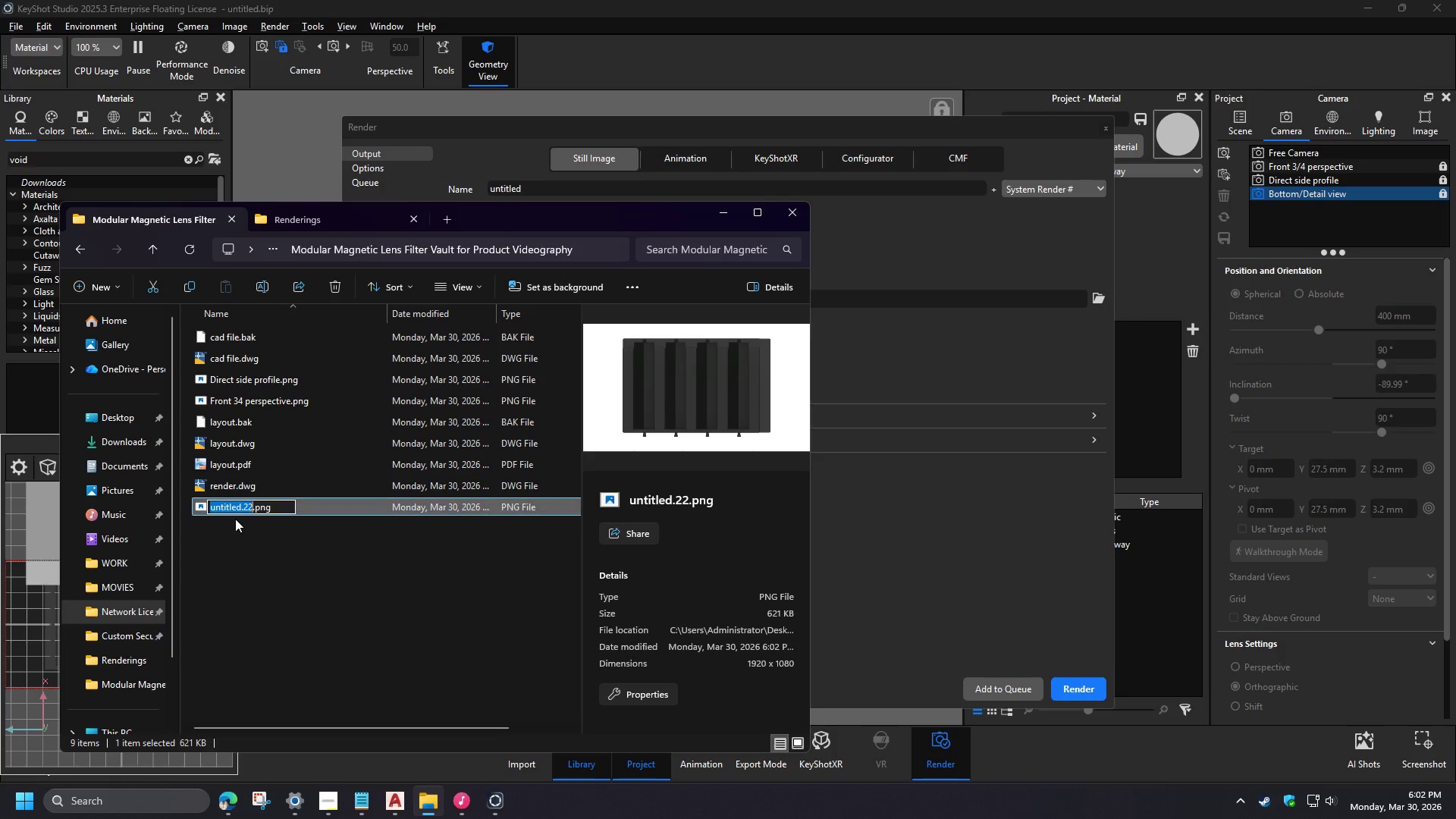 
key(Control+V)
 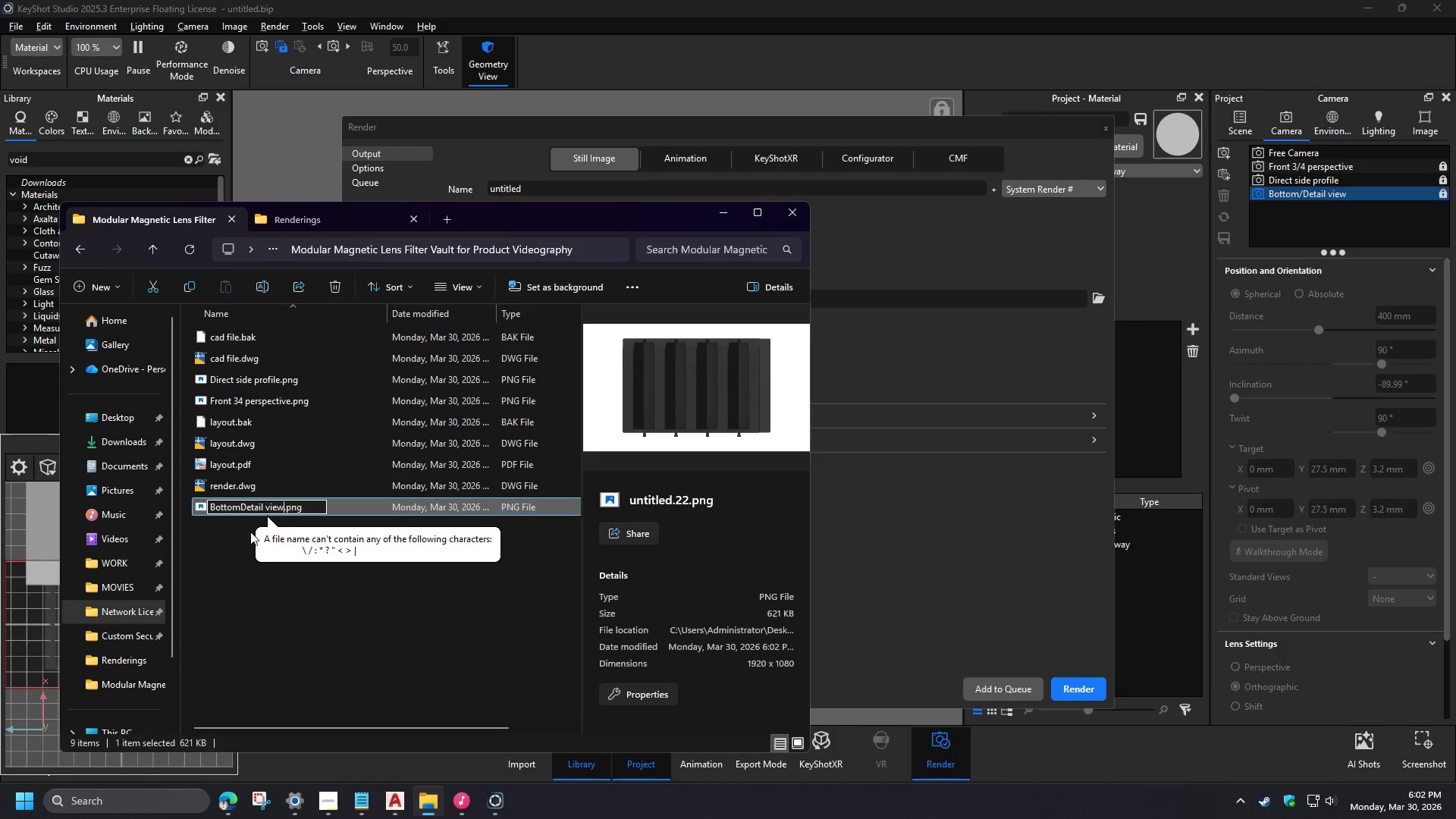 
left_click([240, 509])
 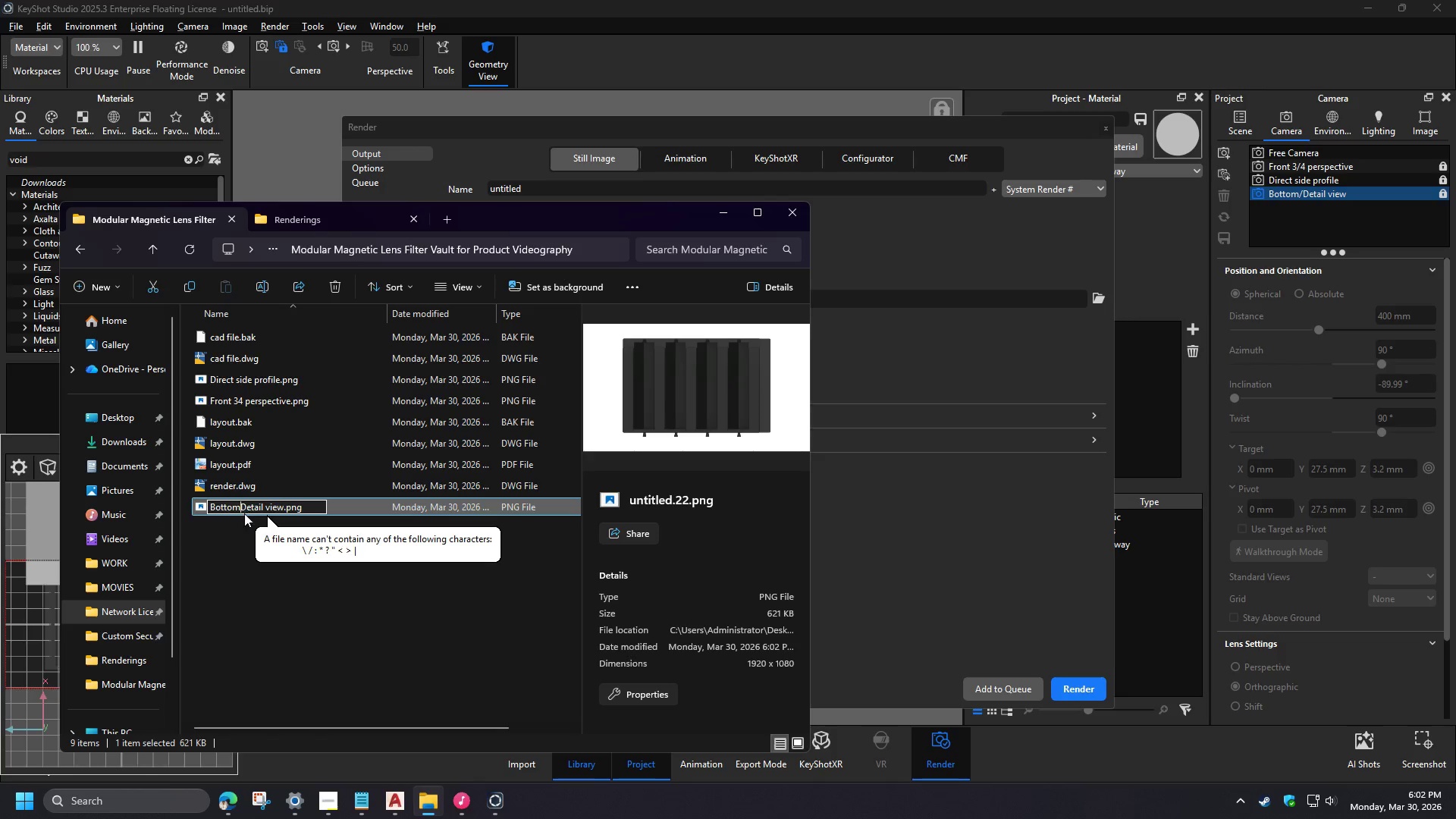 
key(Space)
 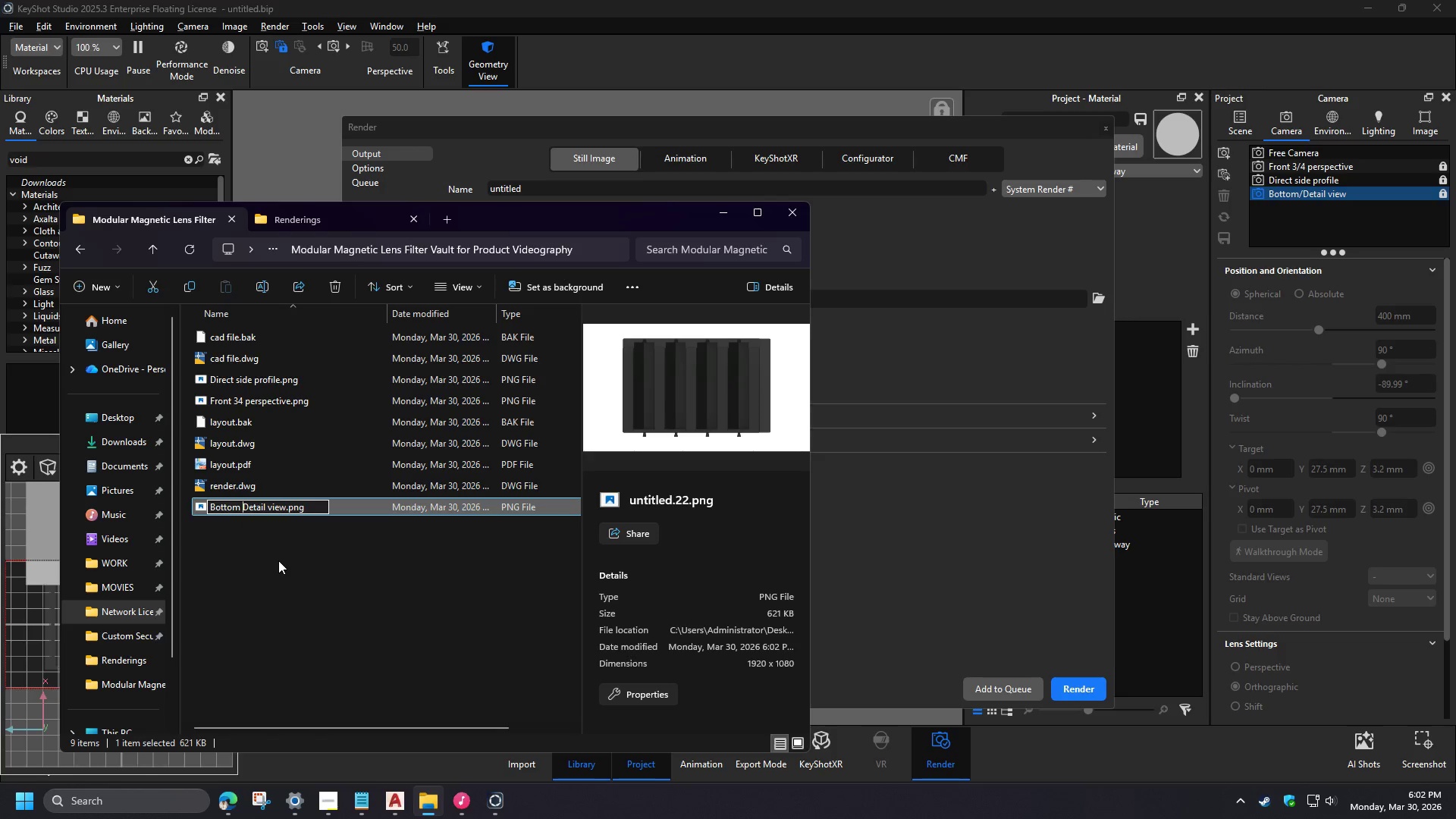 
key(NumpadEnter)
 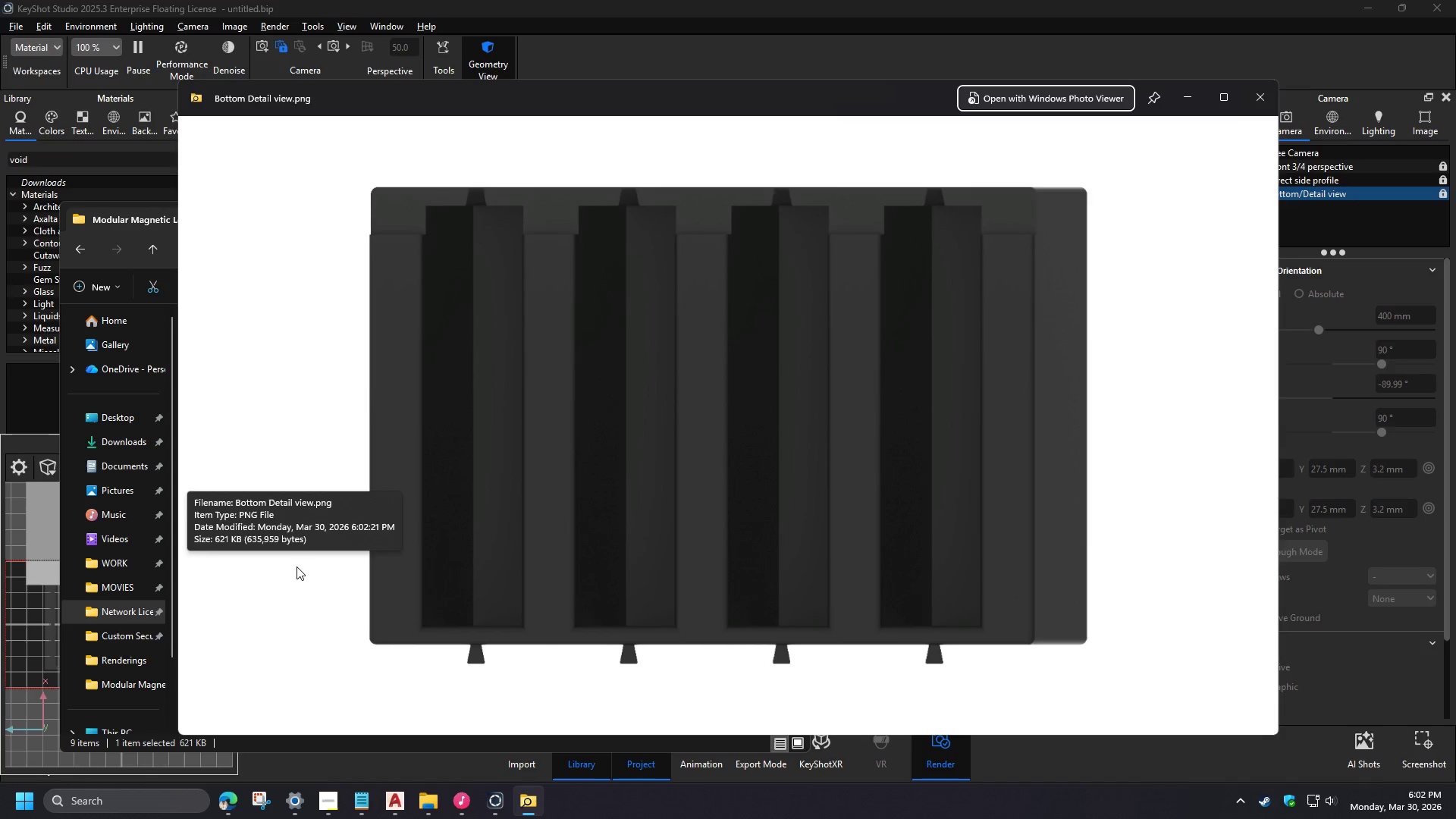 
wait(8.58)
 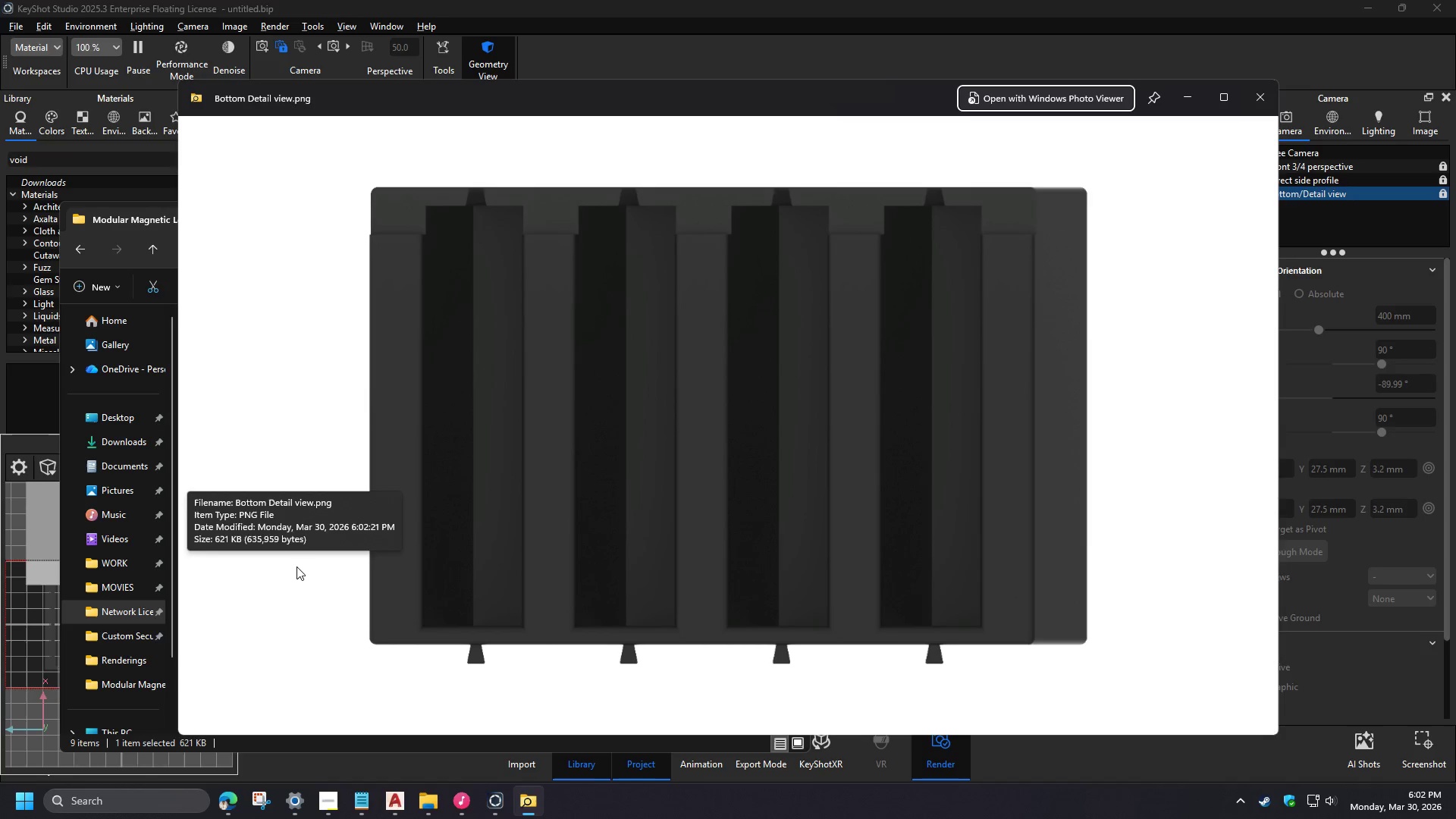 
left_click([1257, 98])
 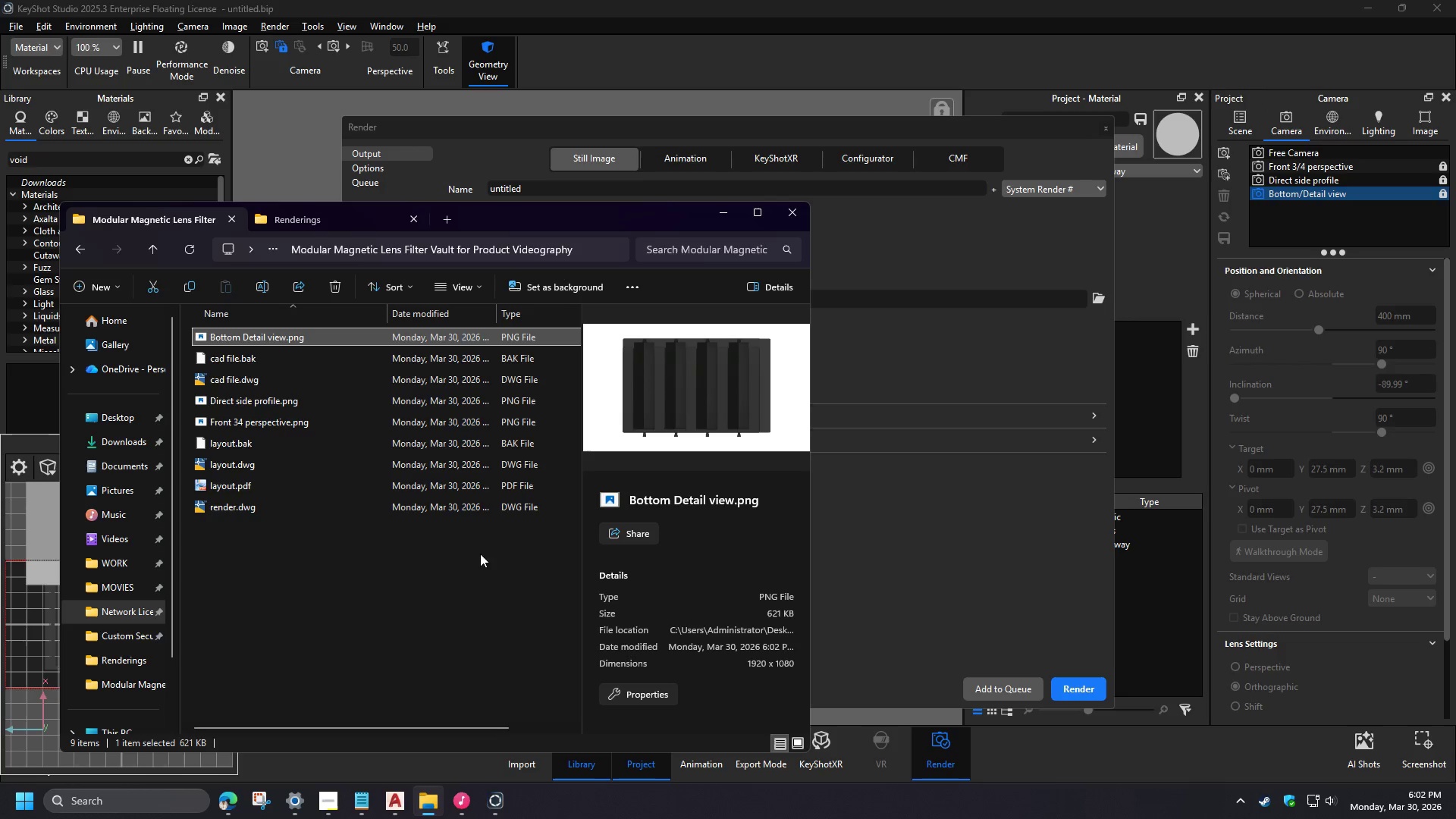 
left_click([415, 579])
 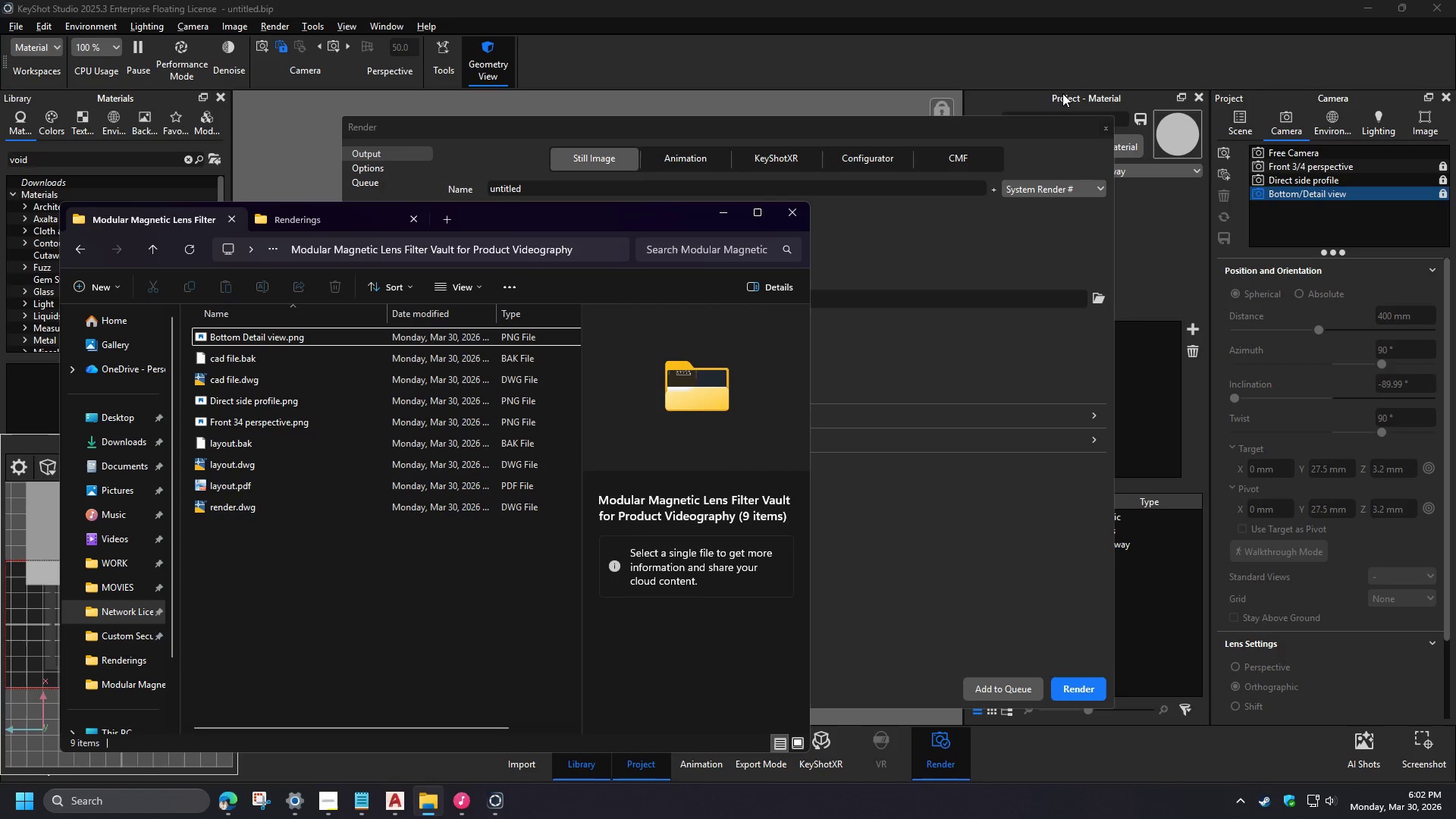 
double_click([1106, 130])
 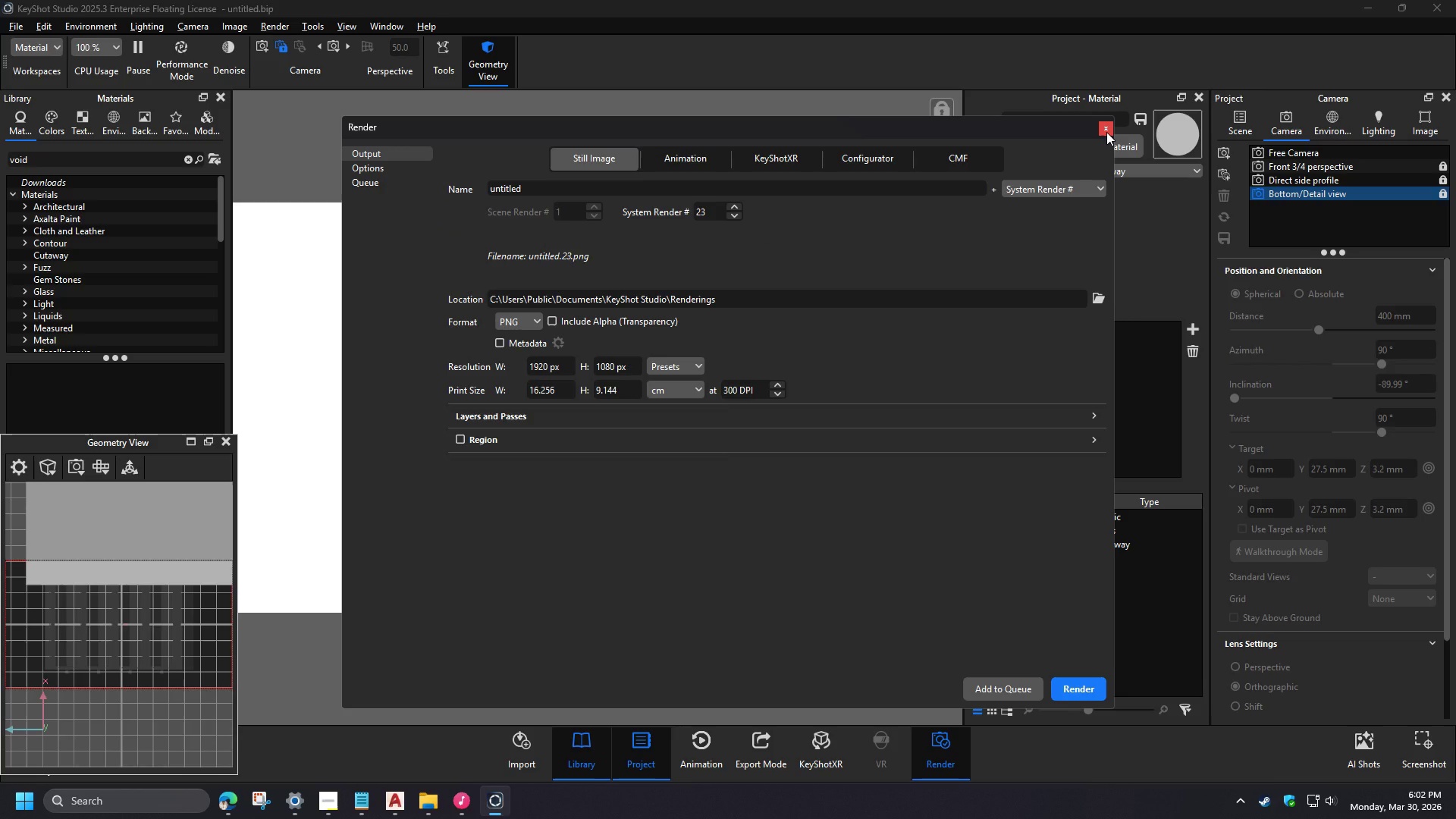 
key(Control+S)
 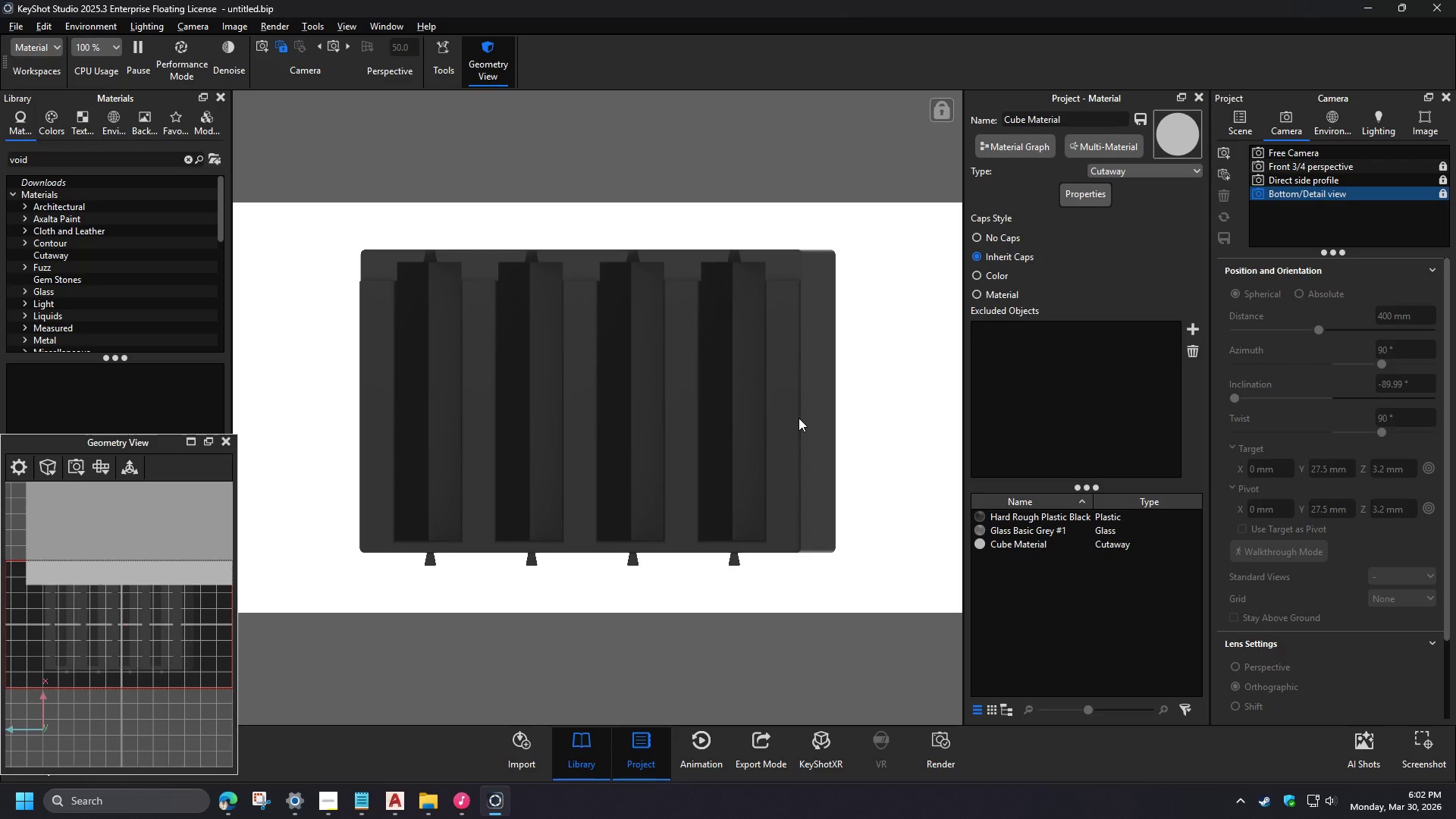 
wait(5.84)
 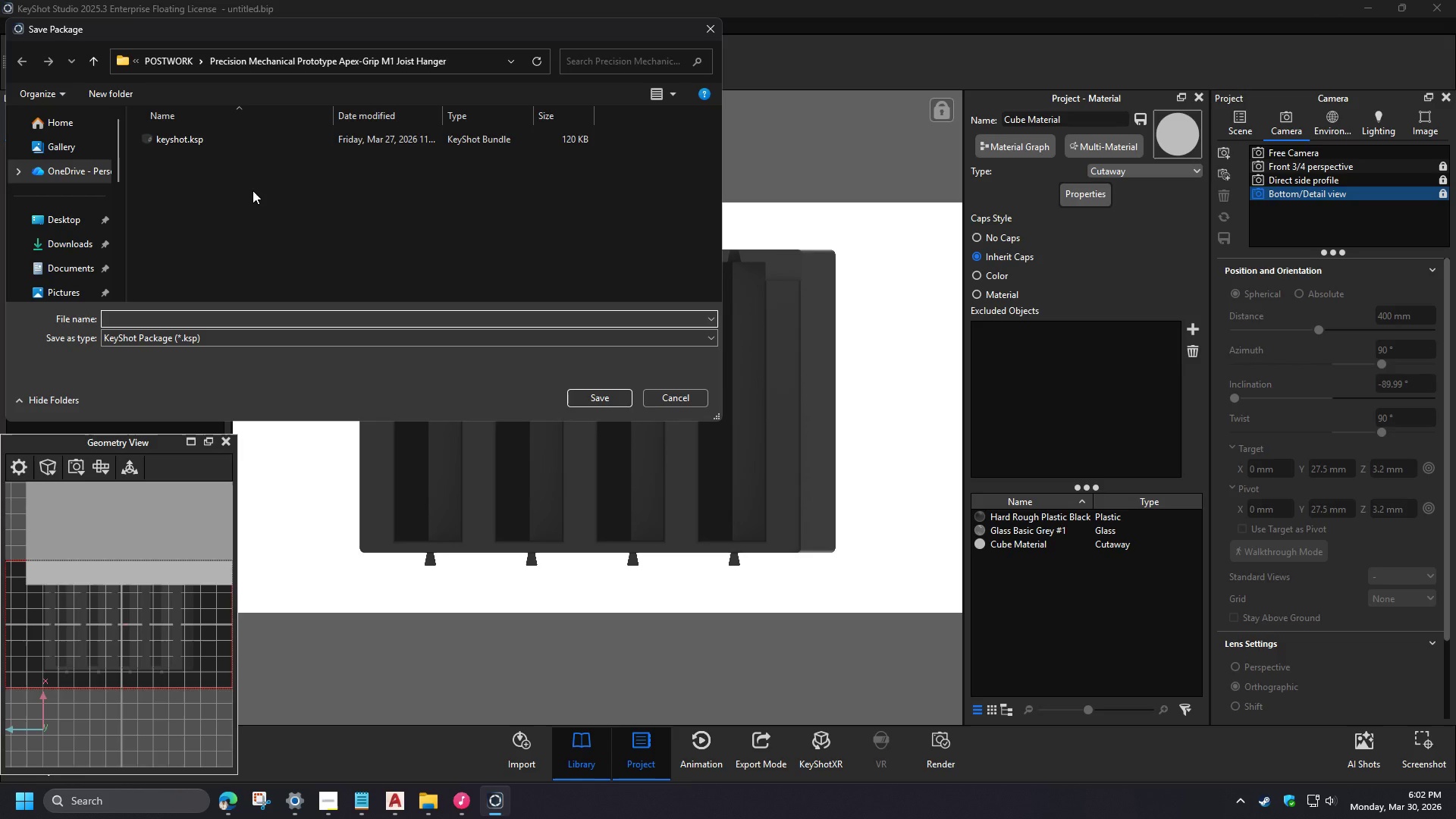 
left_click([165, 62])
 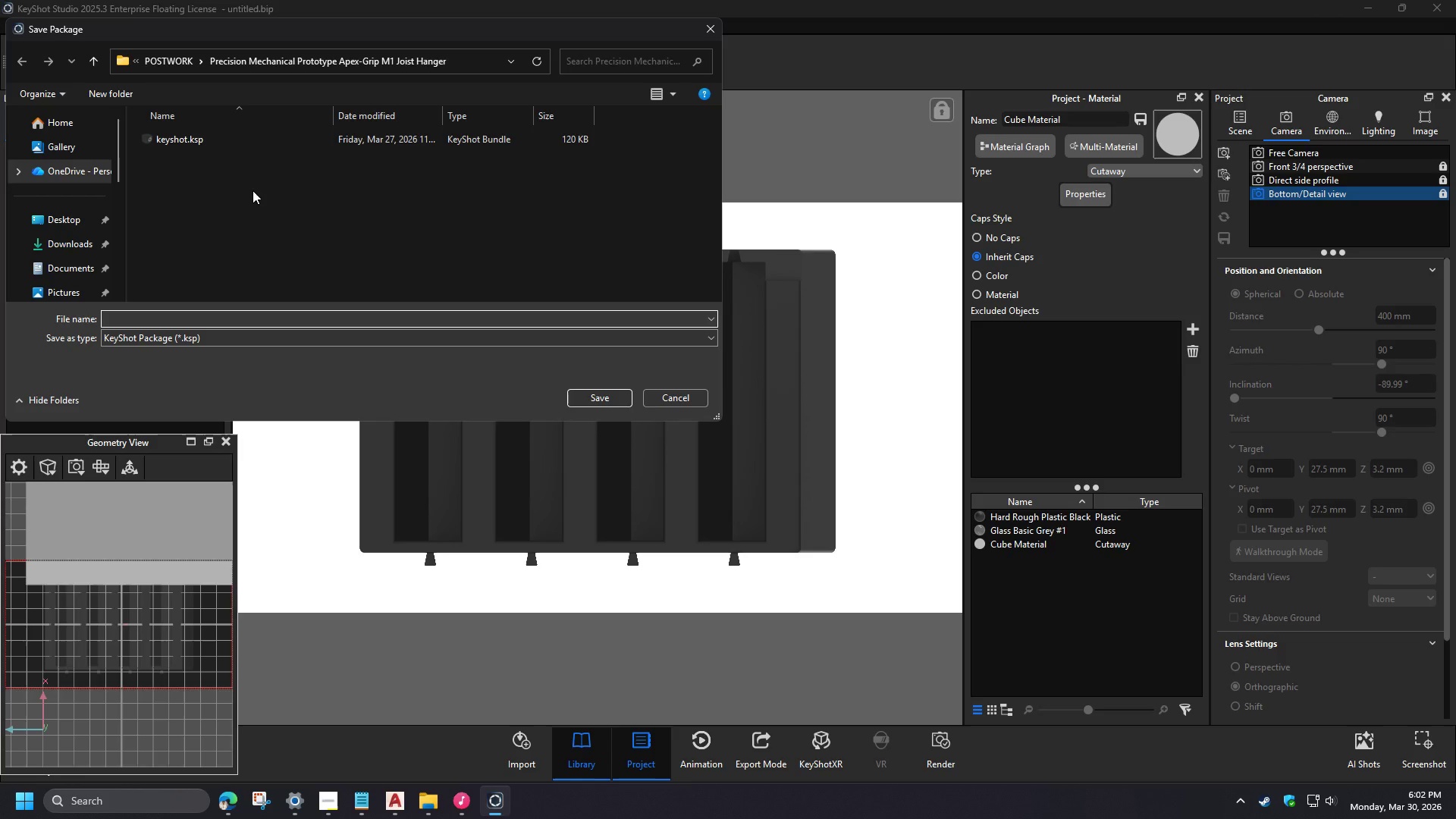 
double_click([202, 144])
 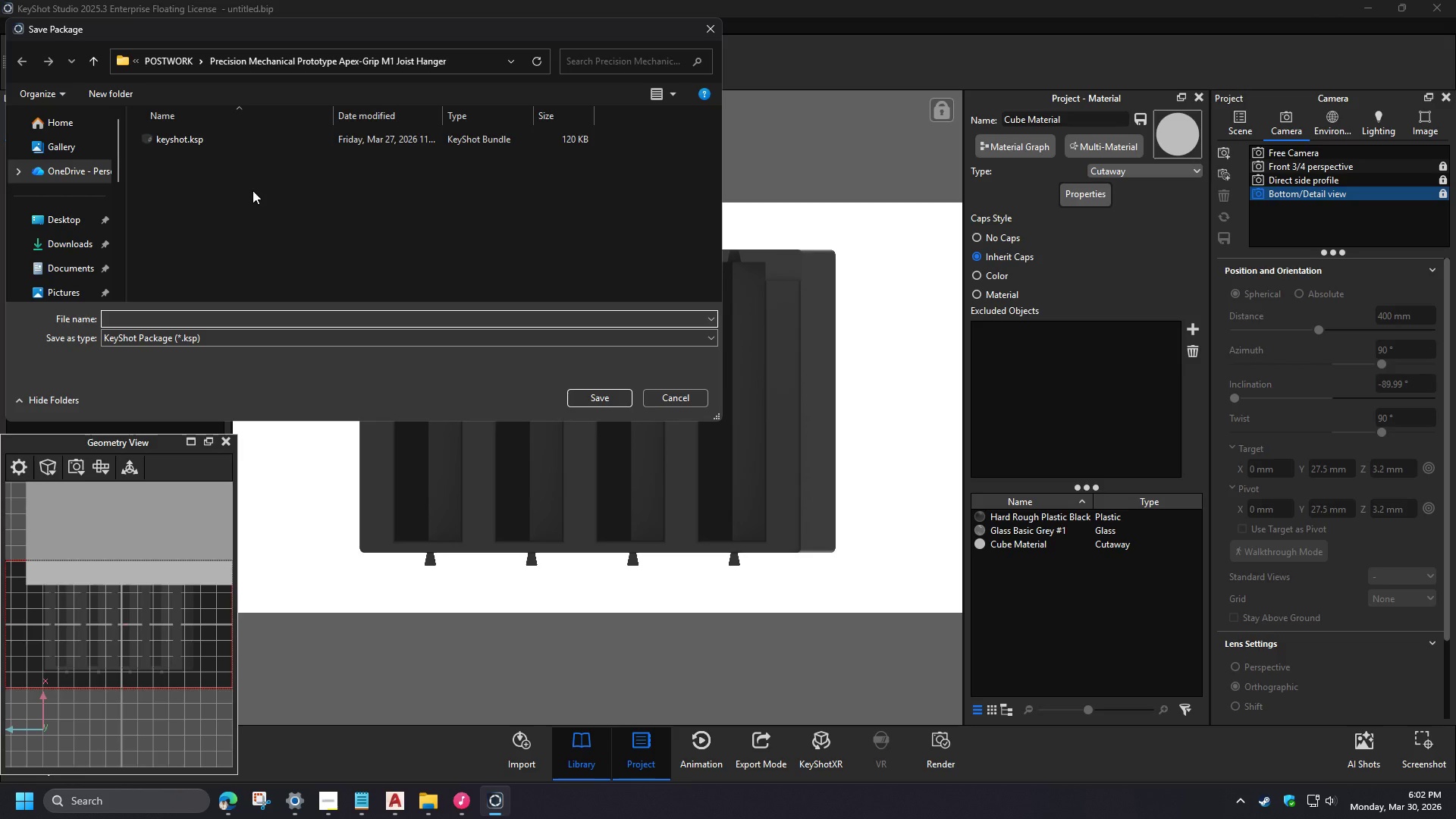 
mouse_move([808, 414])
 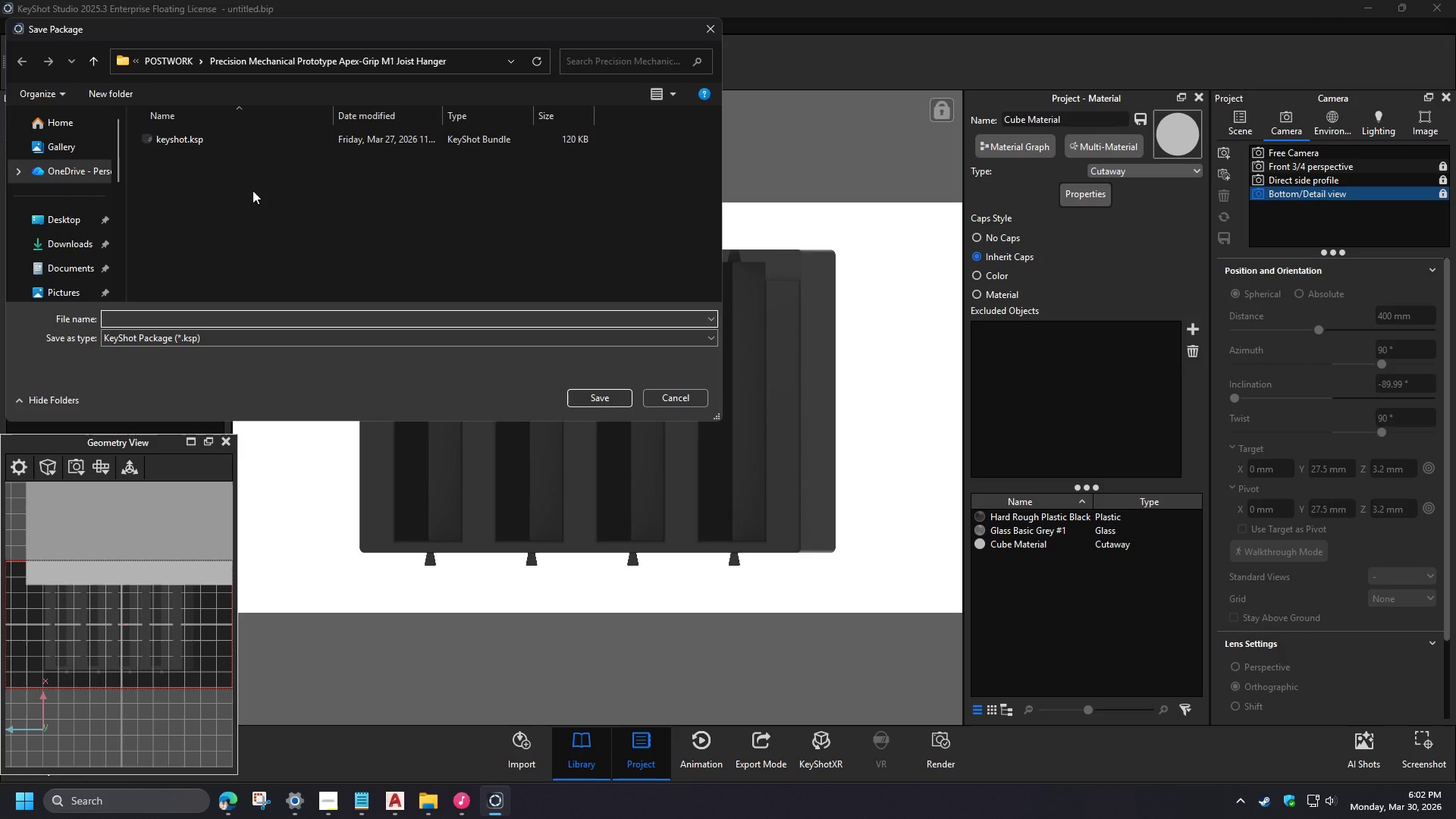 
left_click([226, 345])
 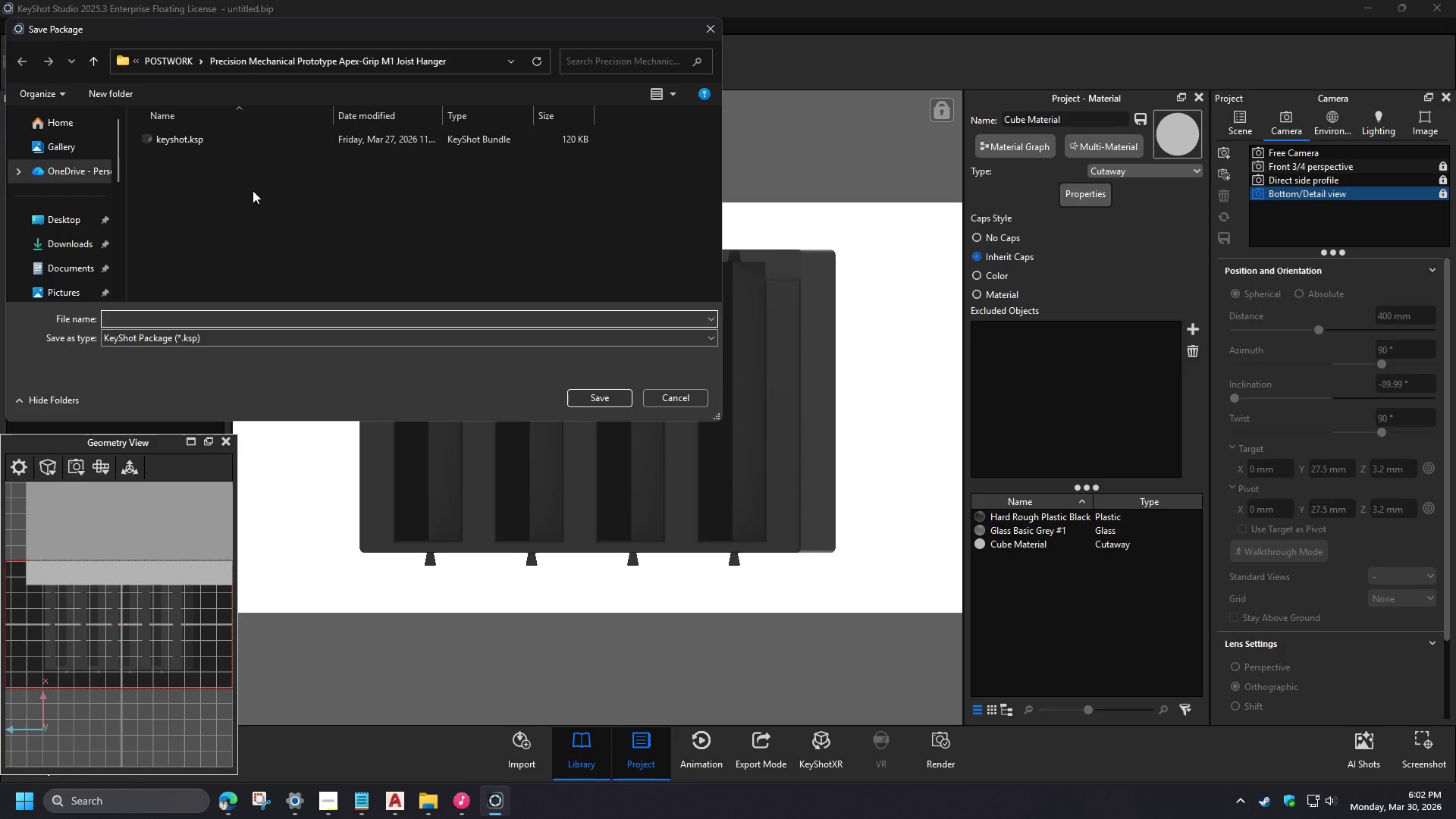 
type(keyshoyt)
key(Backspace)
key(Backspace)
type(y)
key(Backspace)
type(y)
key(Backspace)
type(t)
 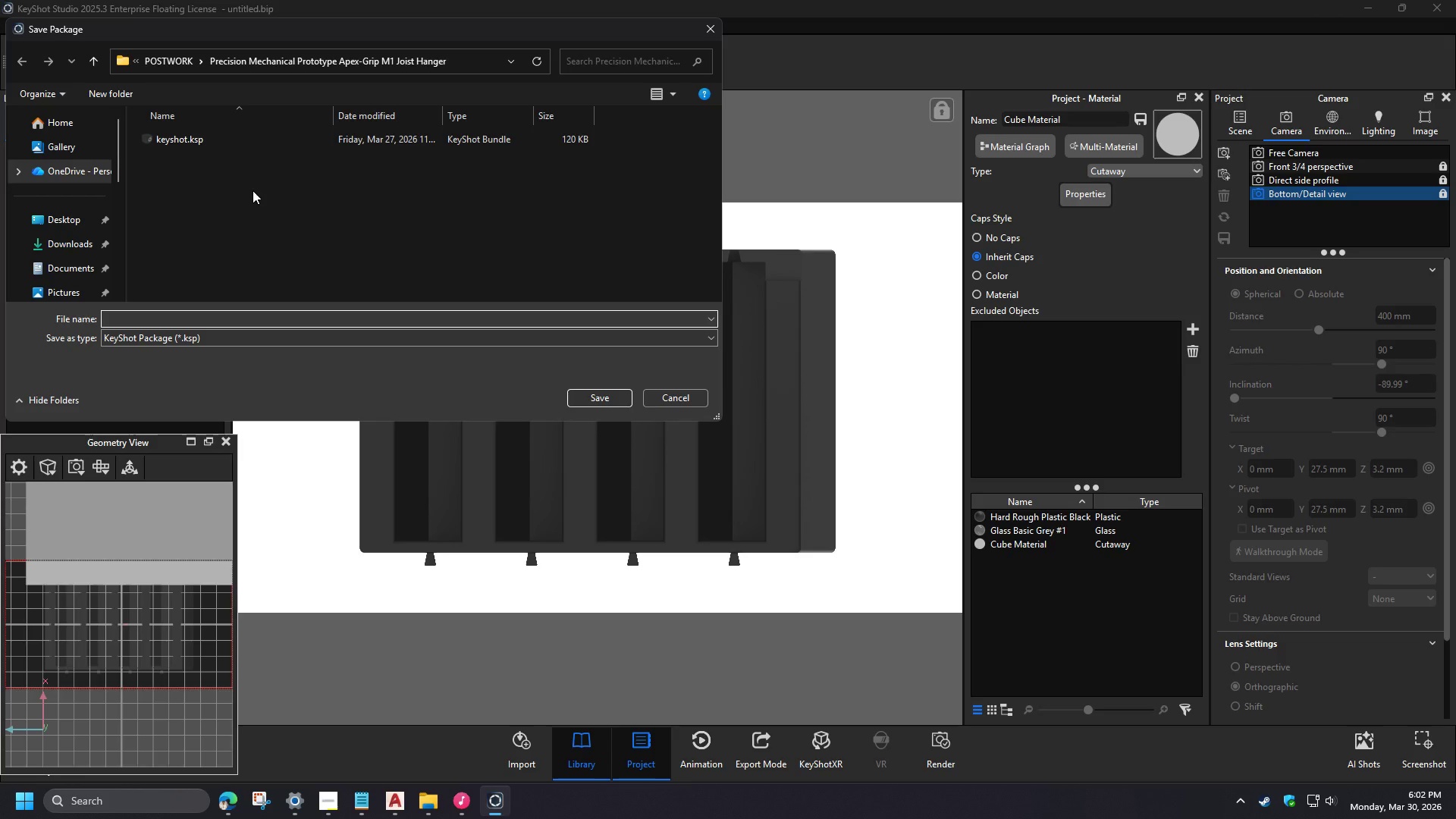 
key(Enter)
 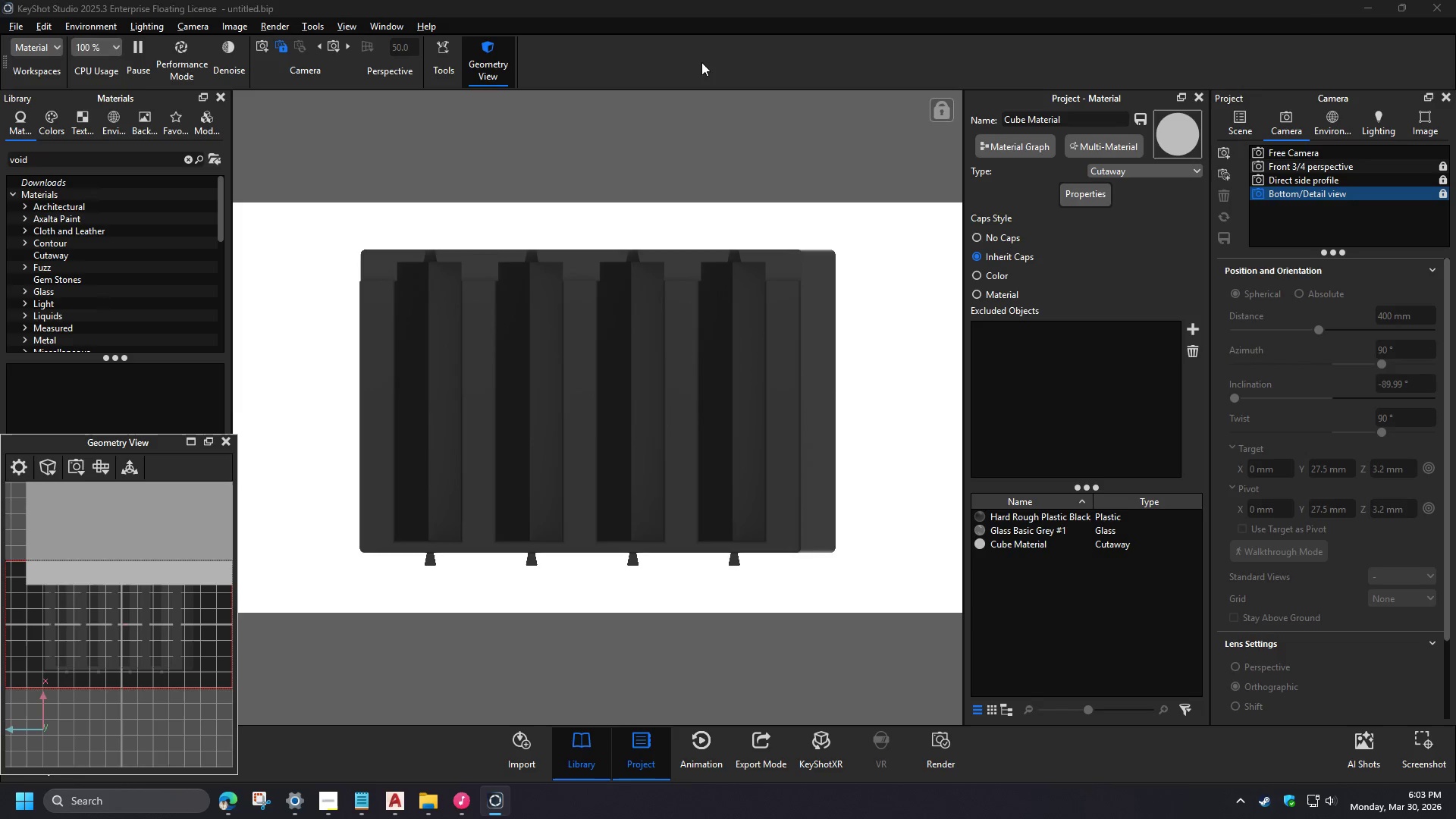 
wait(7.92)
 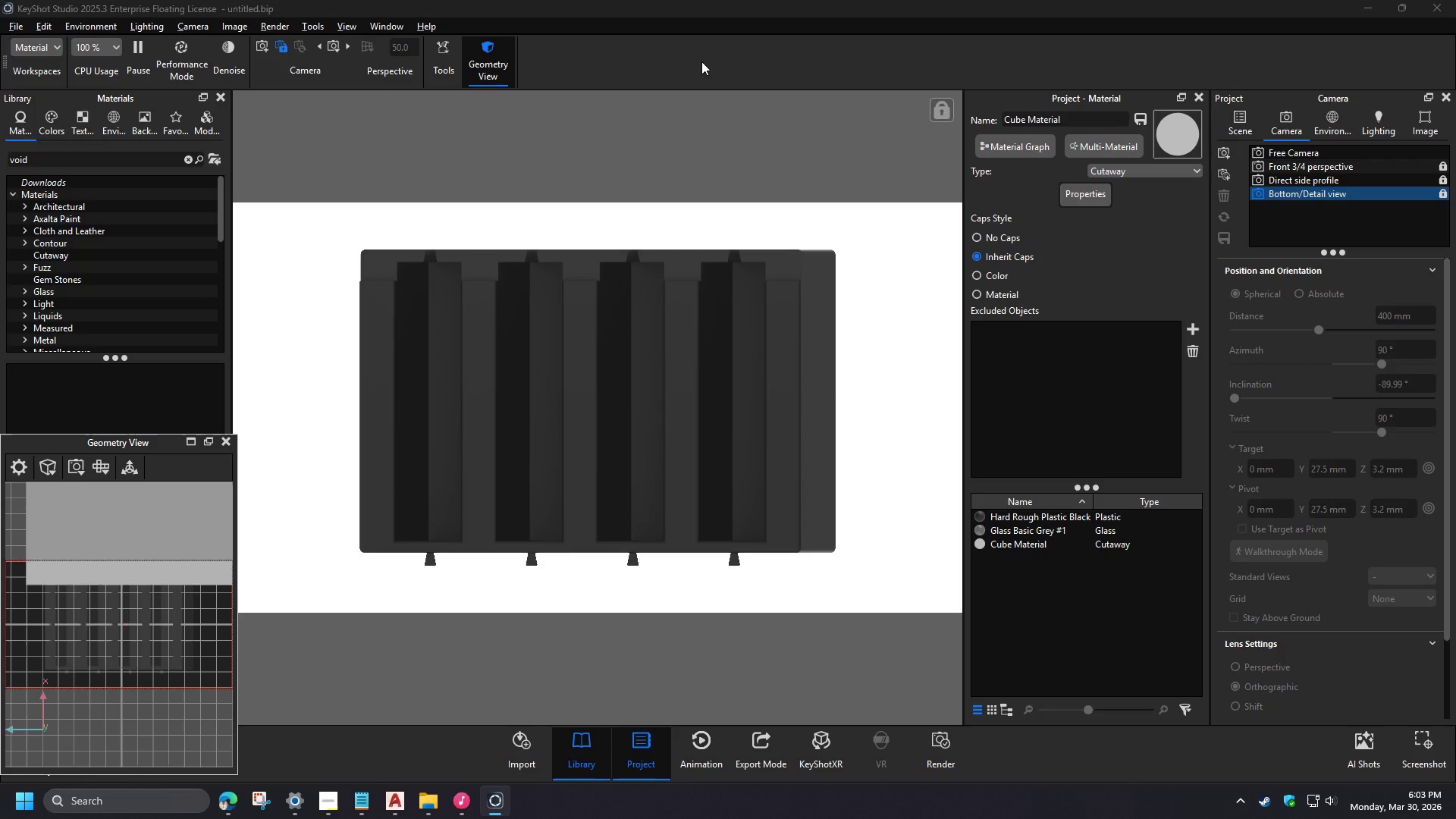 
left_click([1442, 8])
 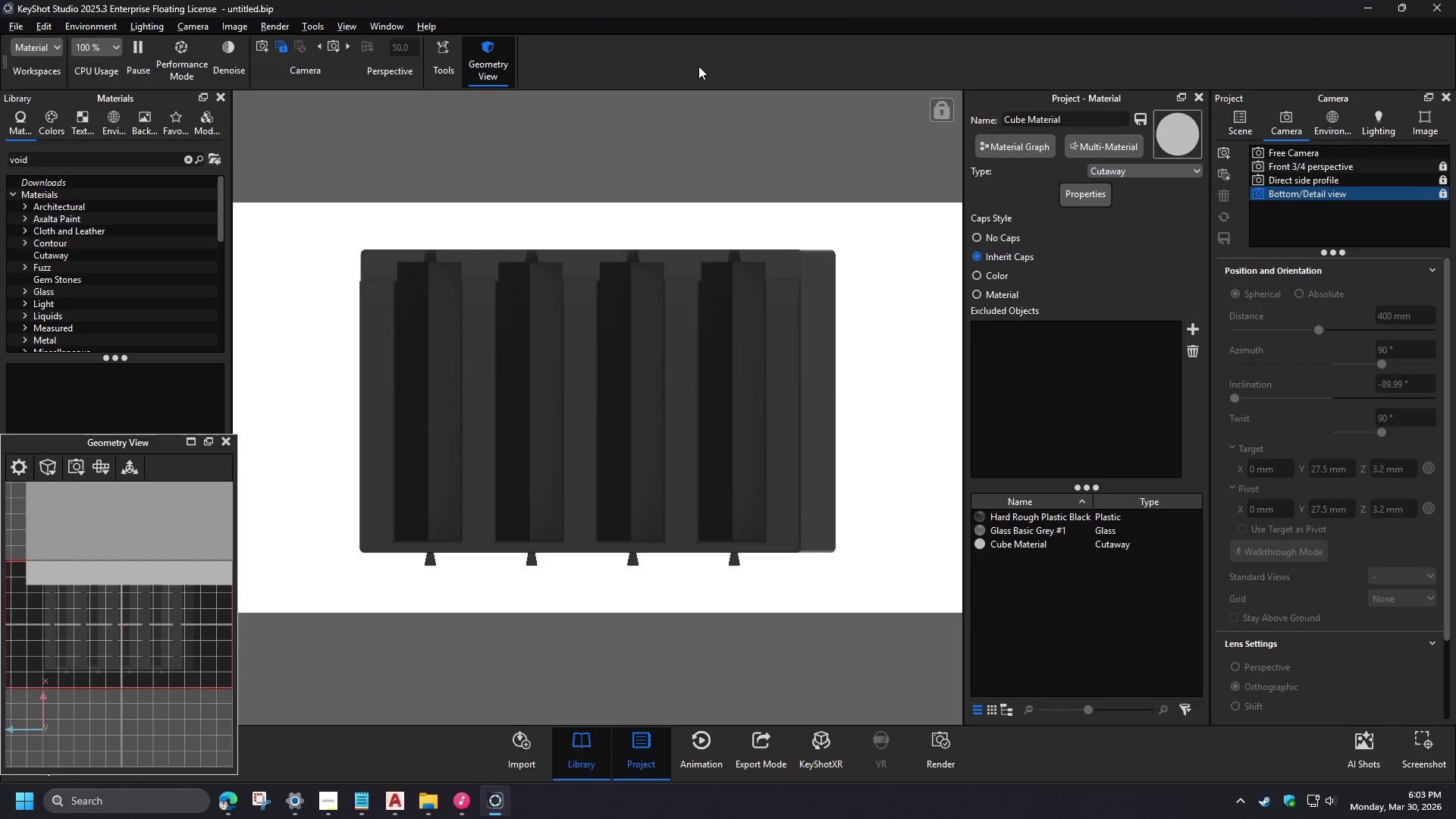 
left_click([699, 399])
 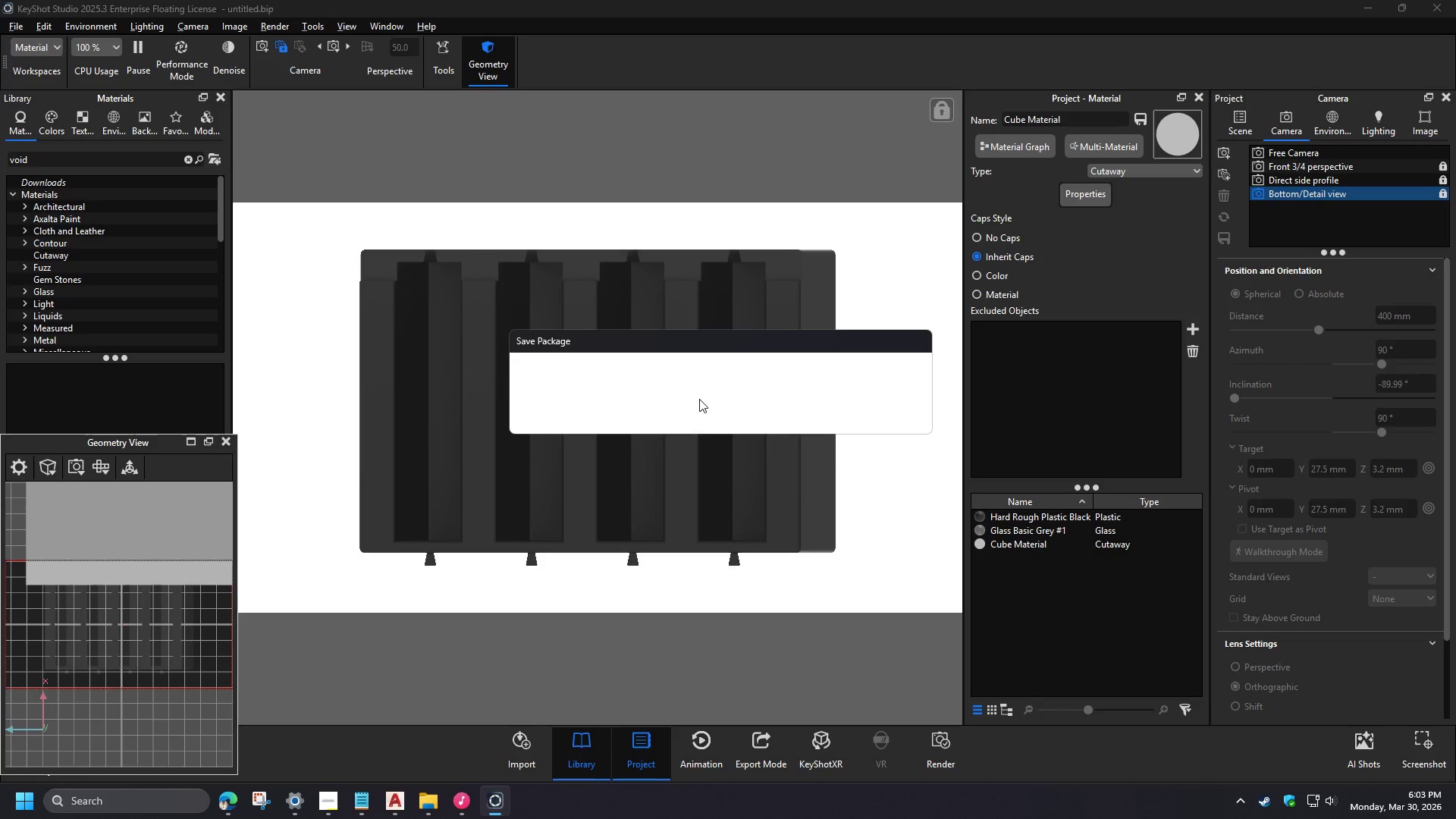 
left_click([784, 421])
 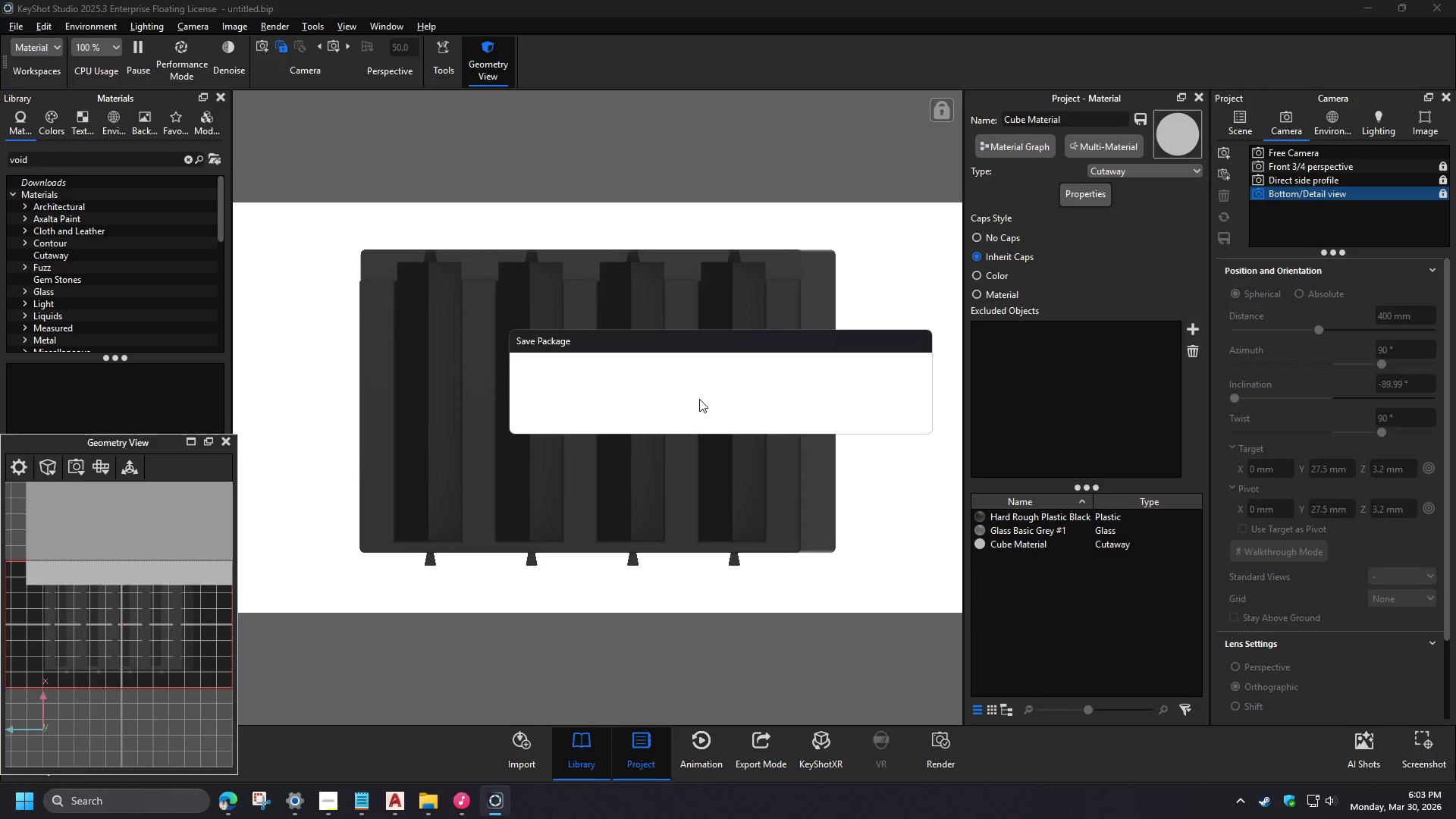 
mouse_move([720, 403])
 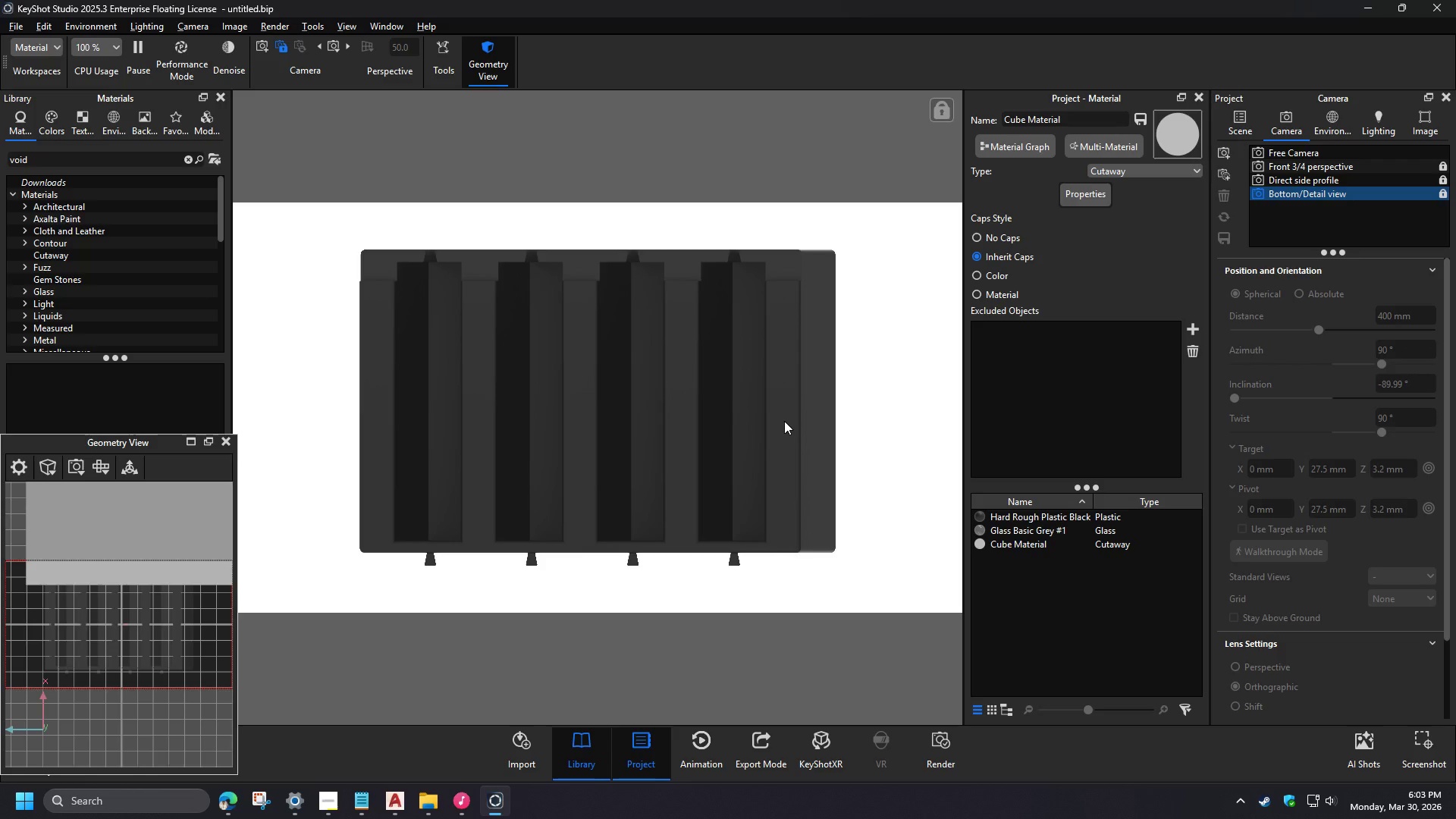 
double_click([214, 146])
 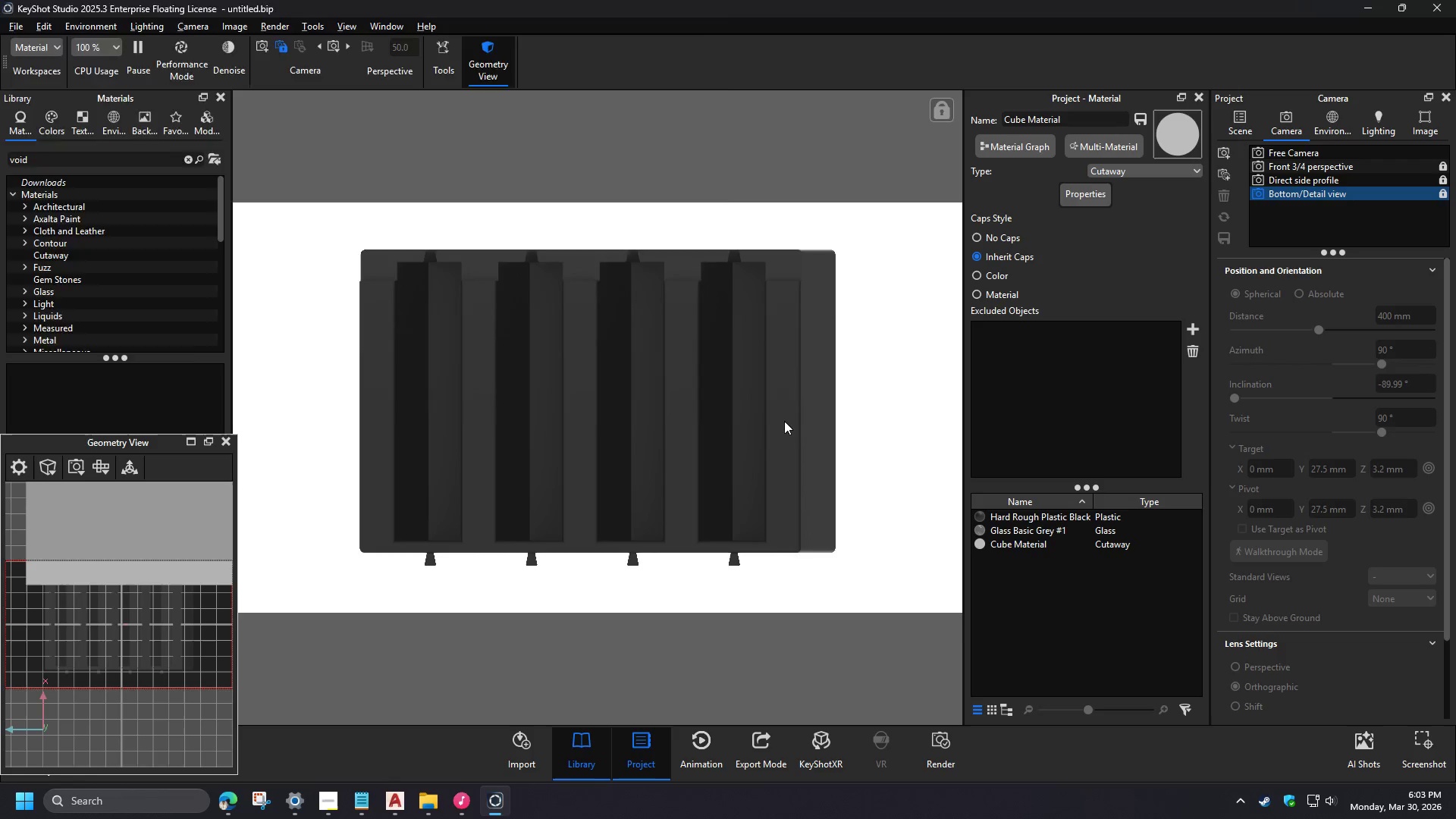 
left_click([768, 400])
 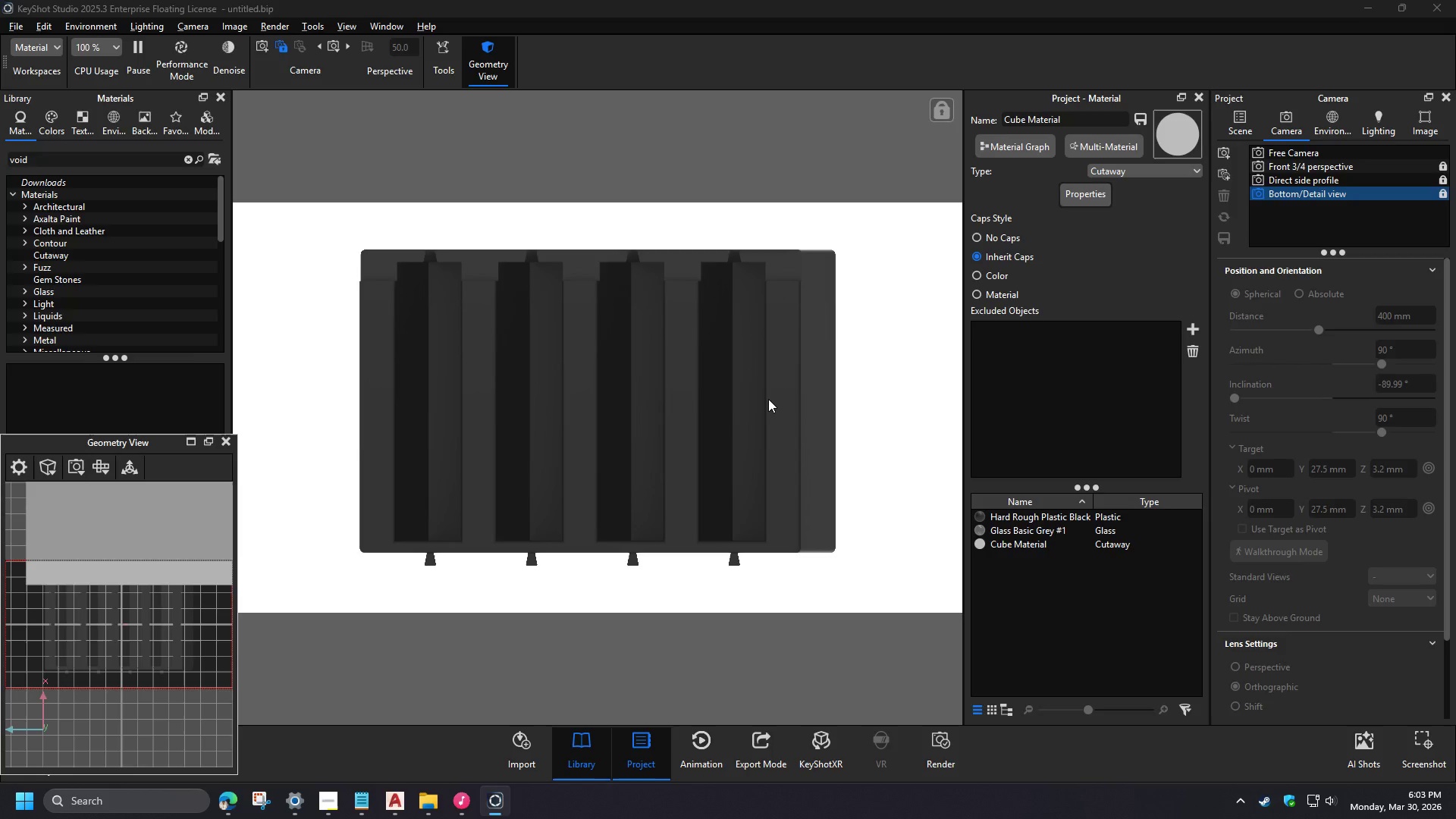 
wait(7.69)
 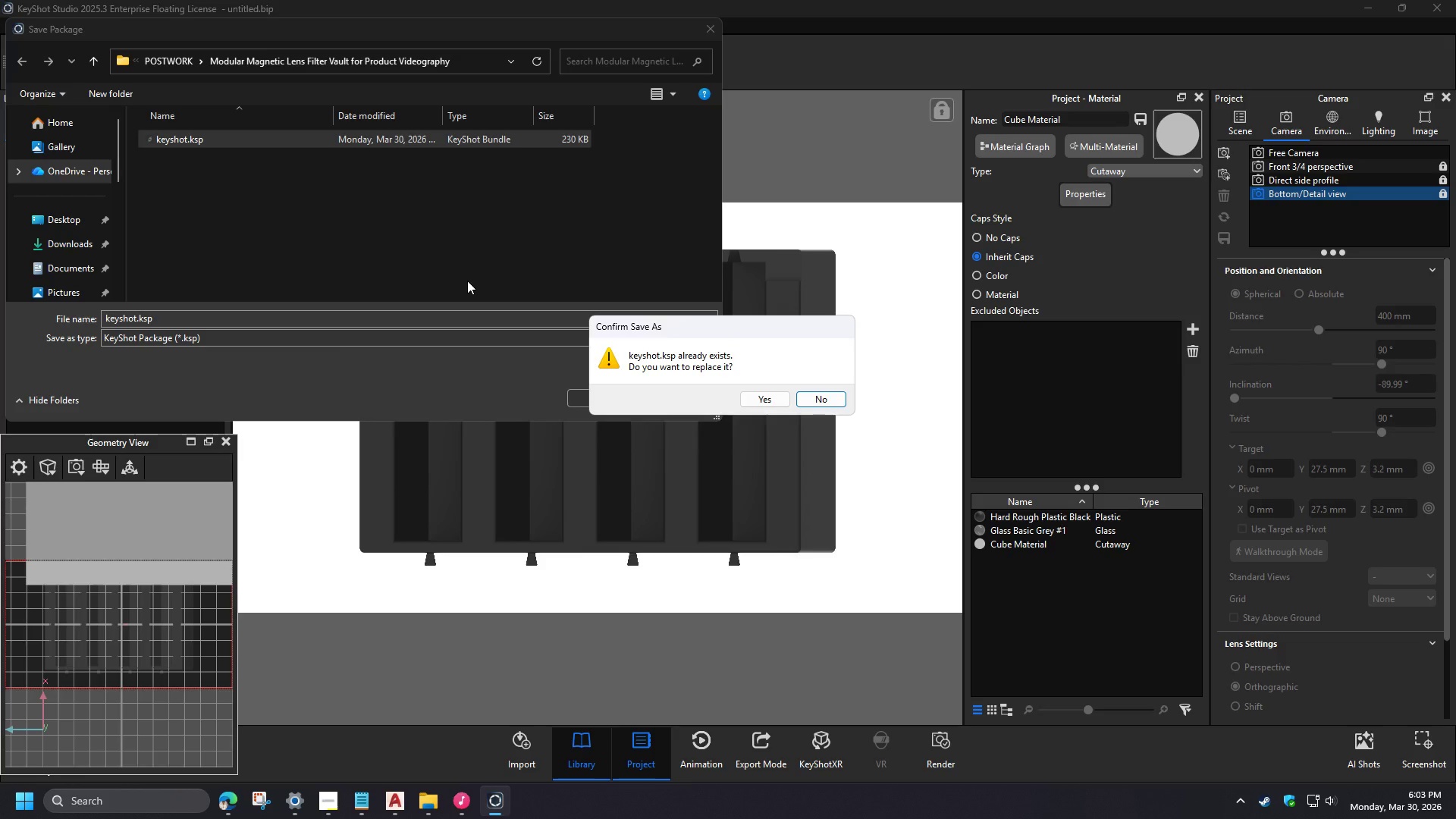 
left_click([316, 585])
 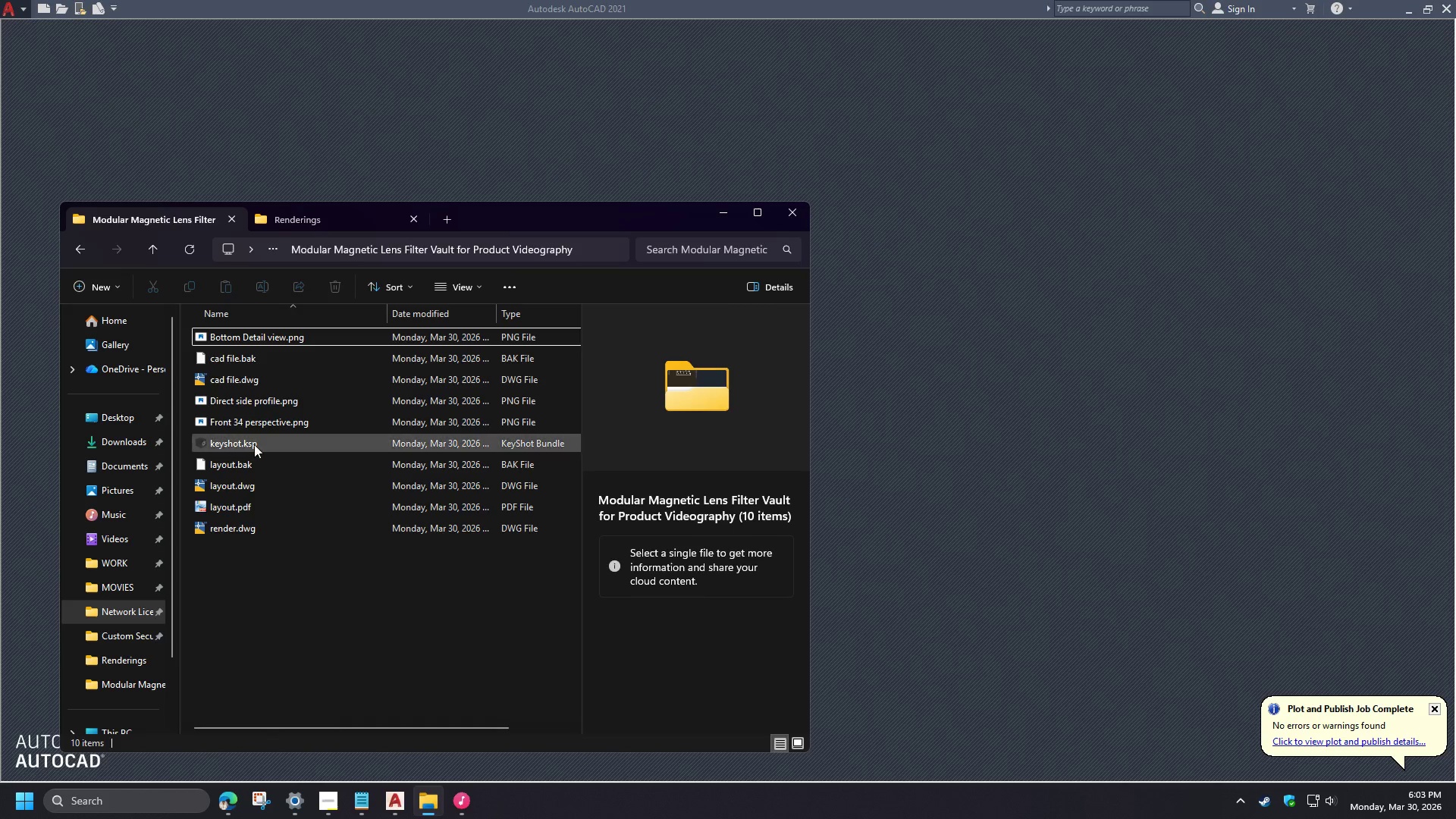 
left_click([253, 443])
 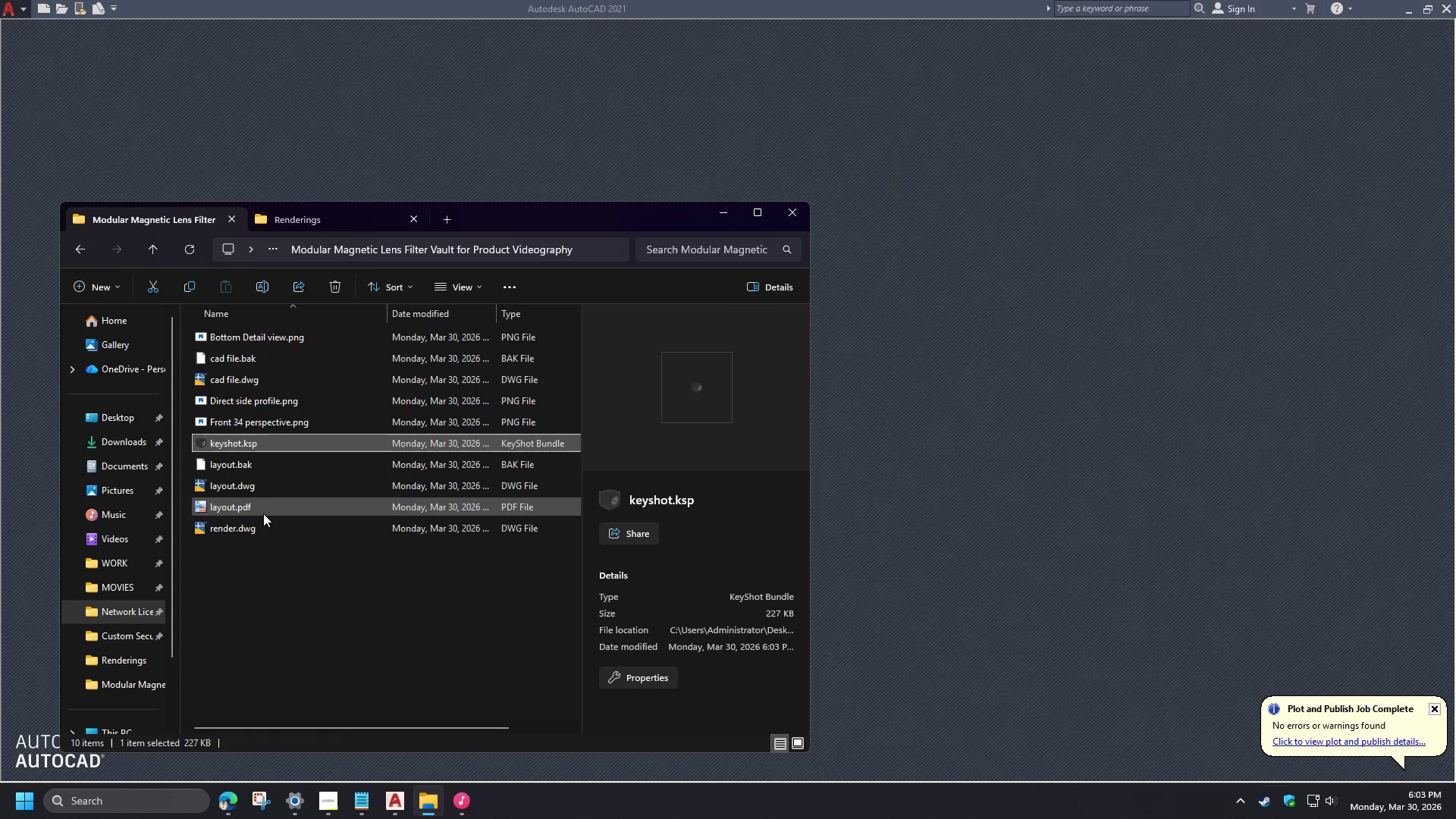 
left_click([263, 513])
 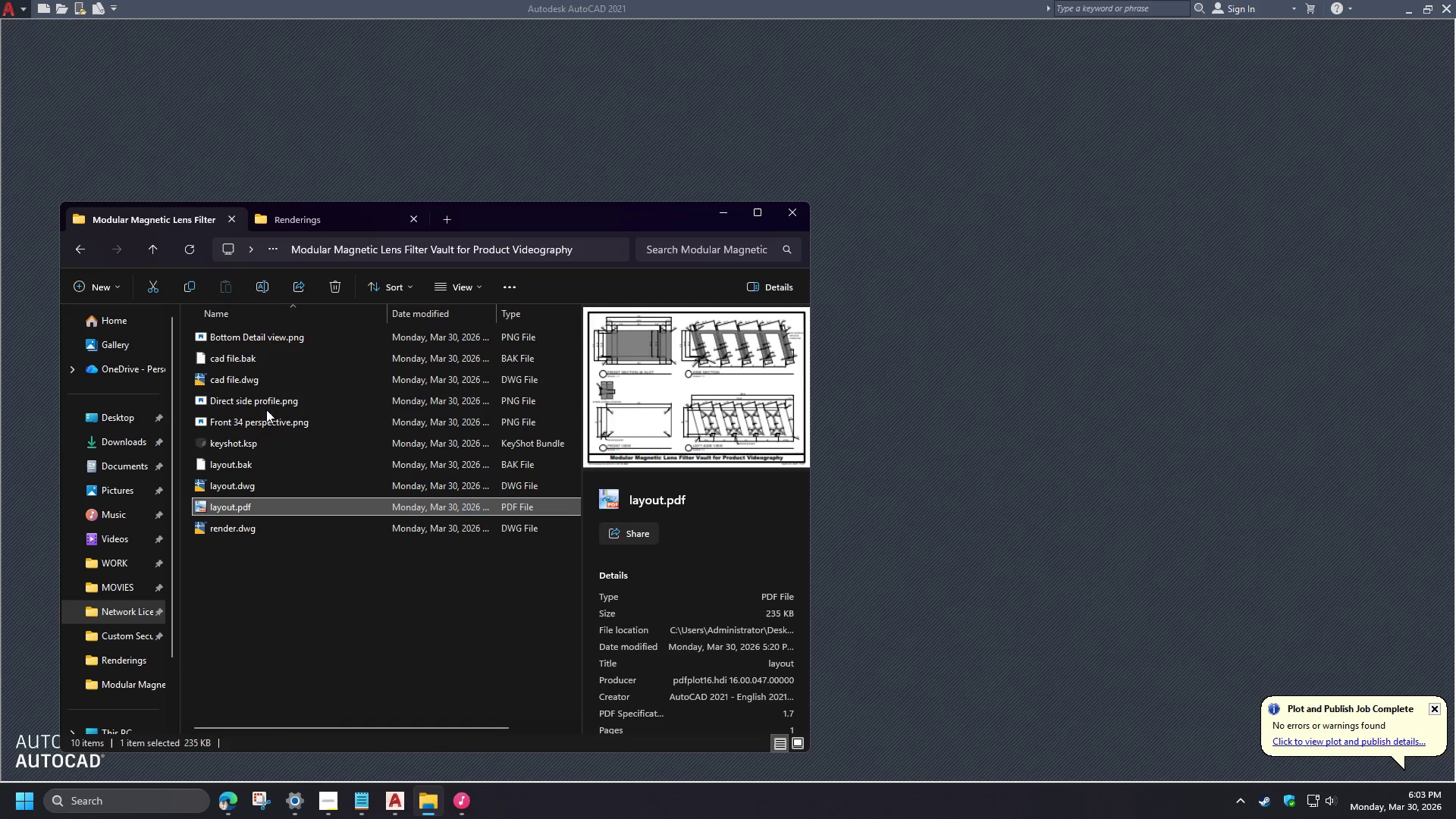 
left_click([265, 422])
 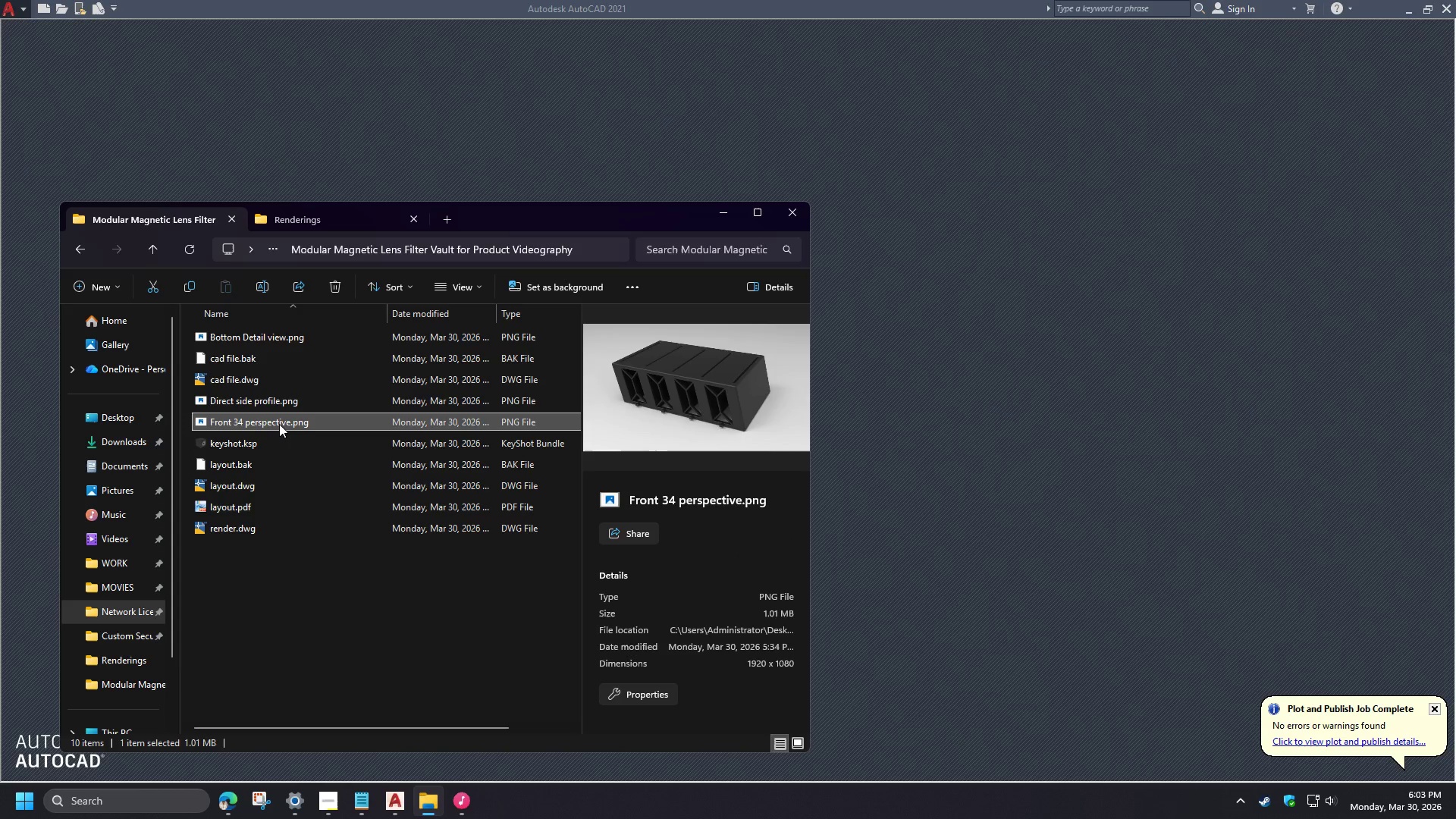 
double_click([279, 424])
 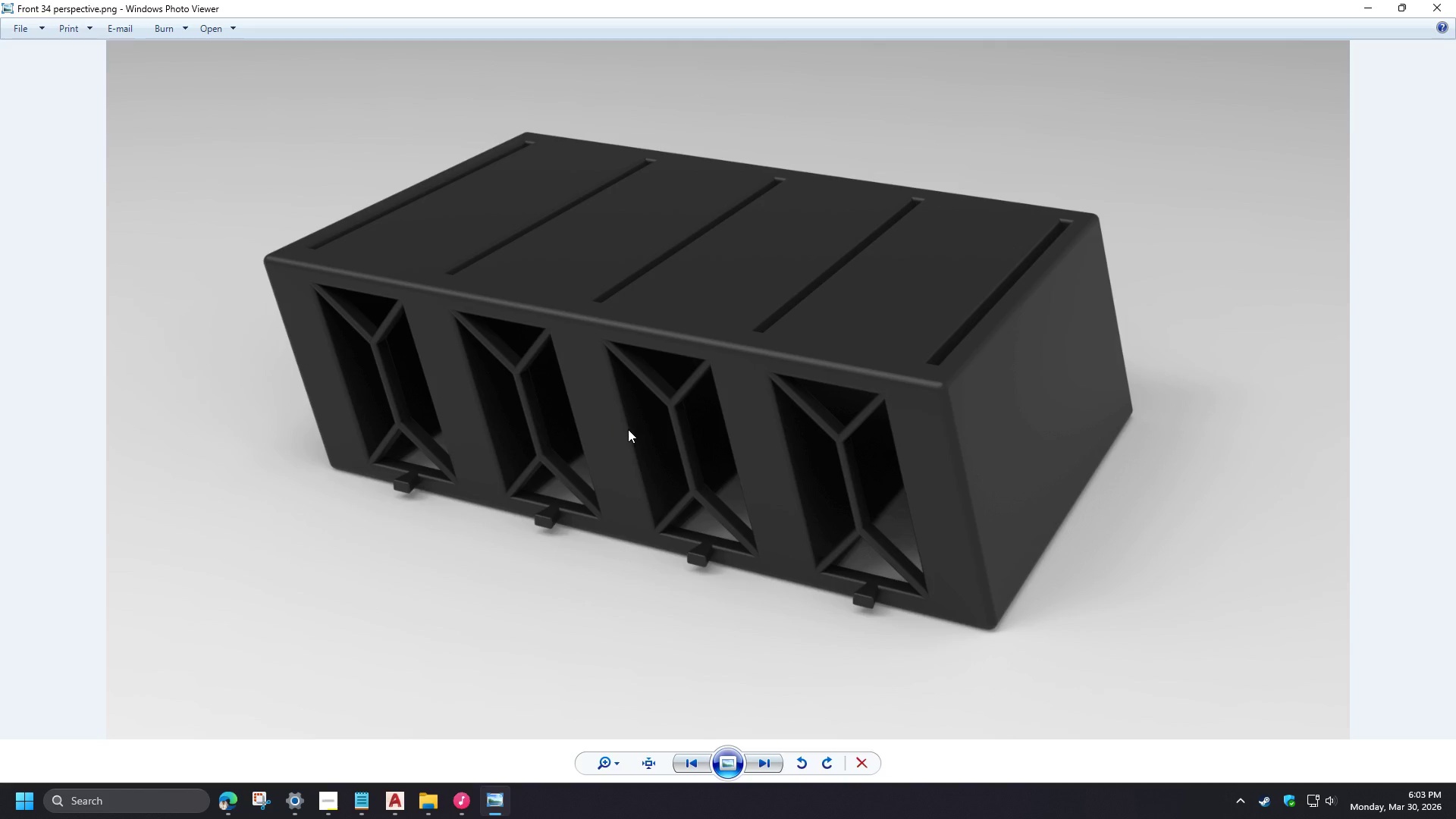 
wait(6.02)
 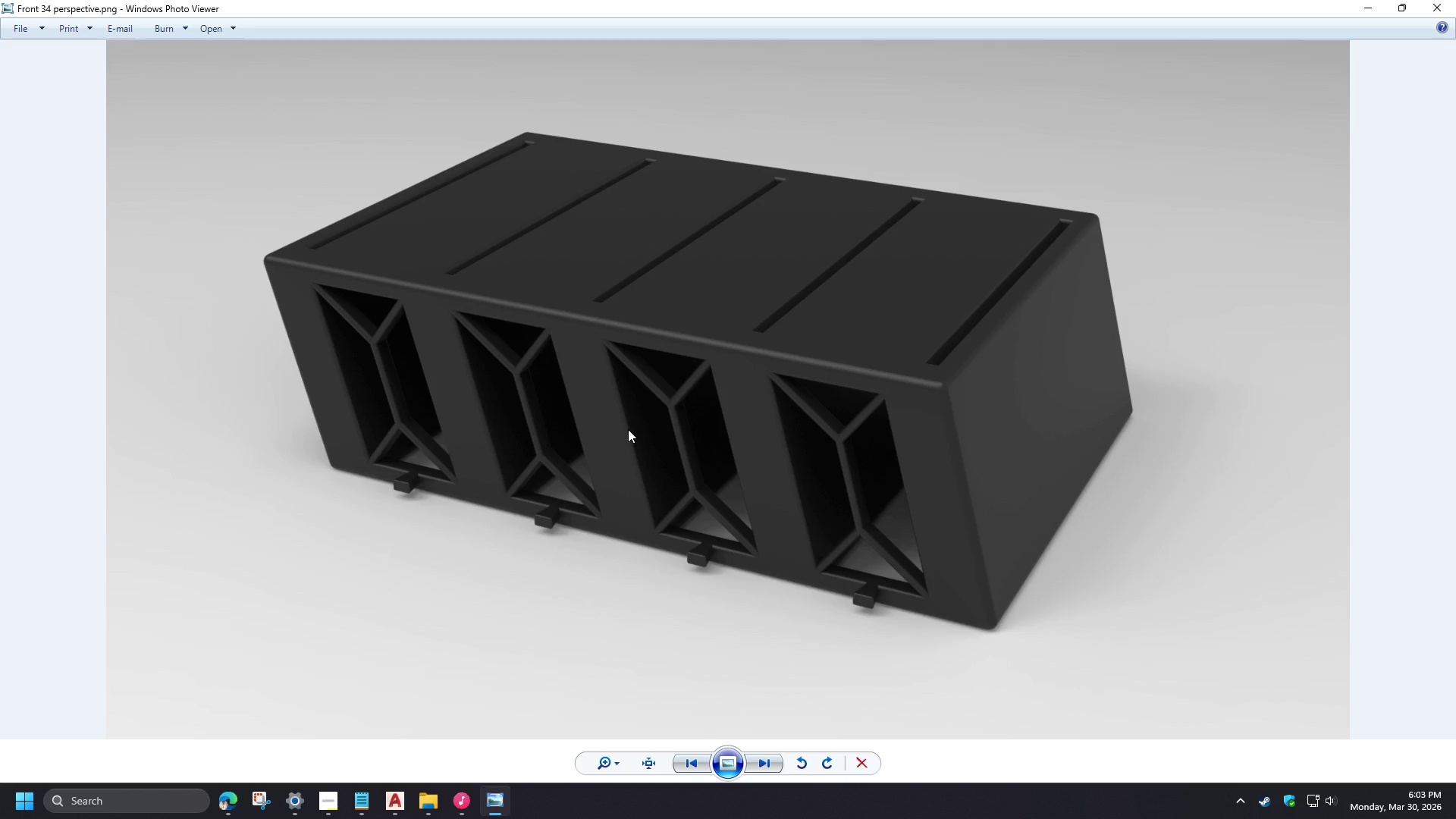 
left_click([1447, 0])
 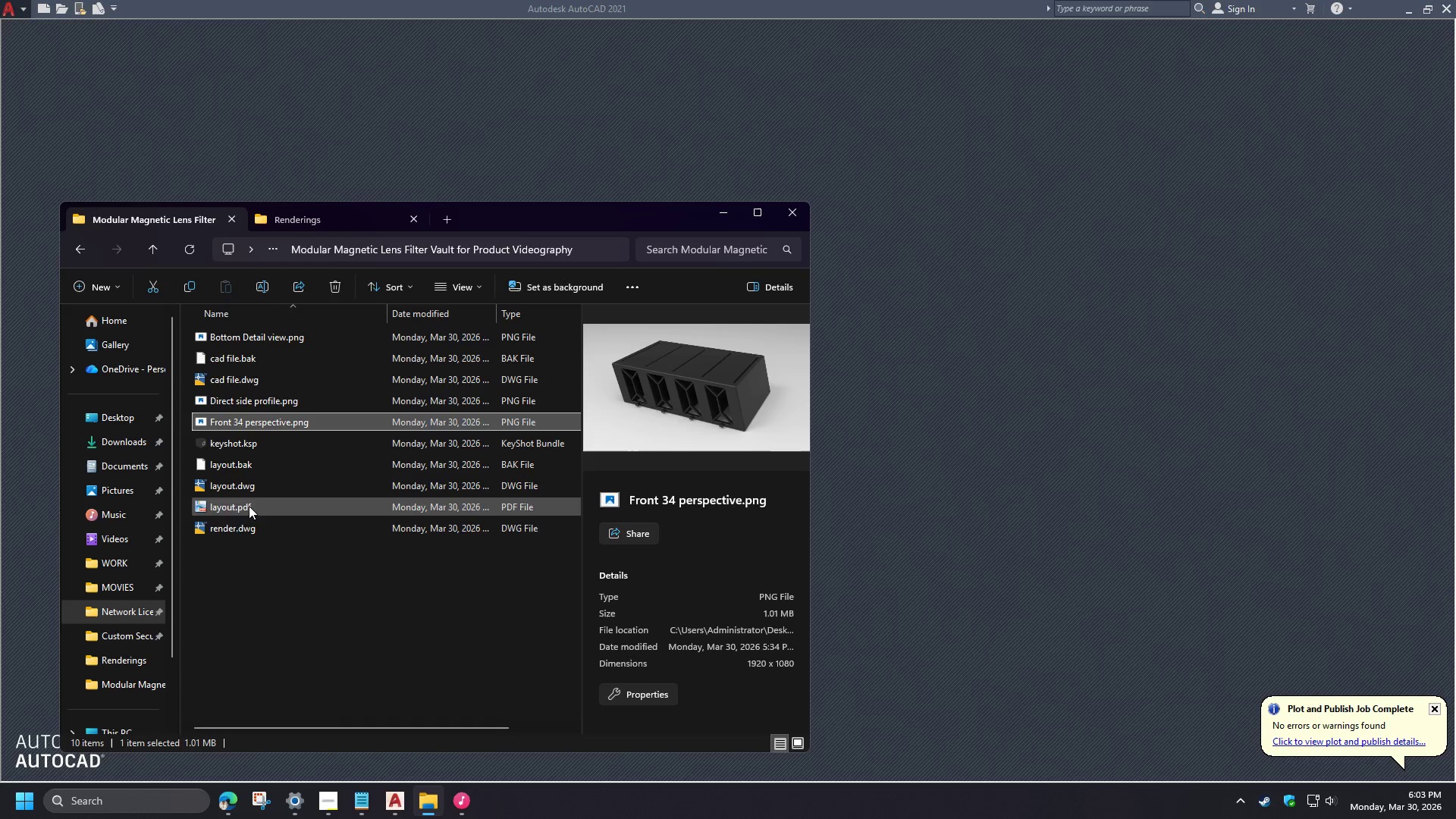 
double_click([247, 485])
 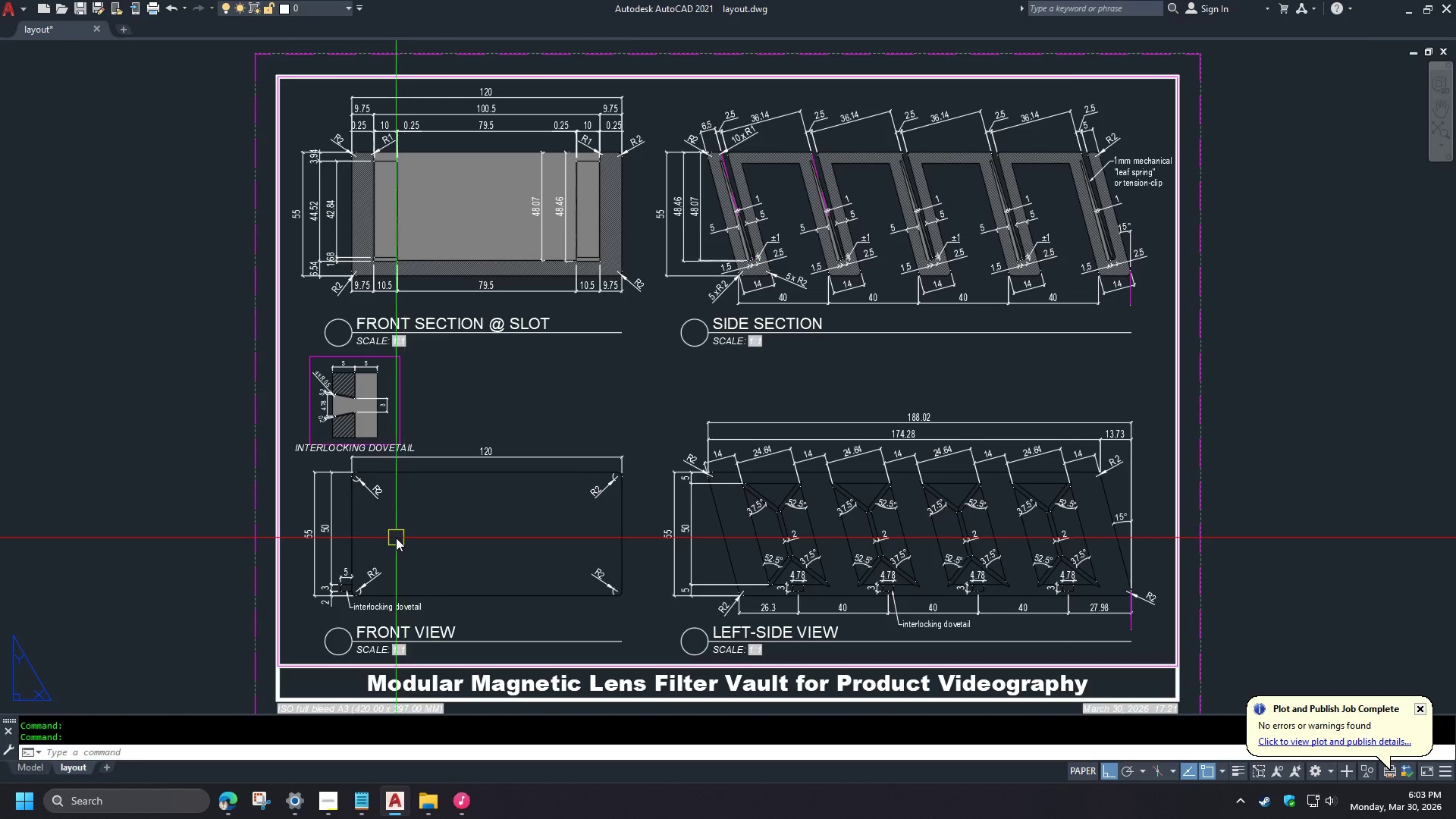 
left_click([31, 765])
 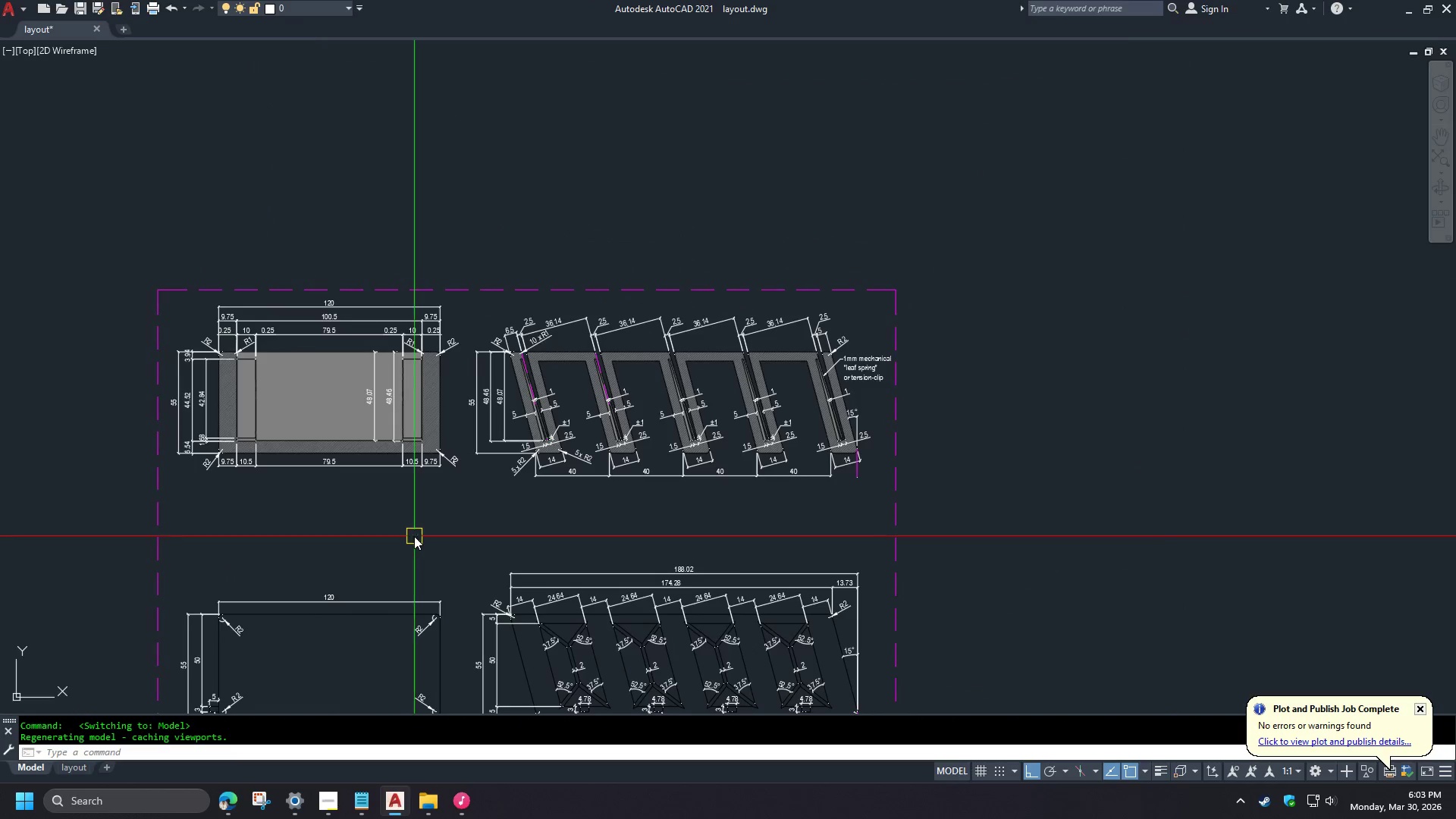 
left_click([857, 369])
 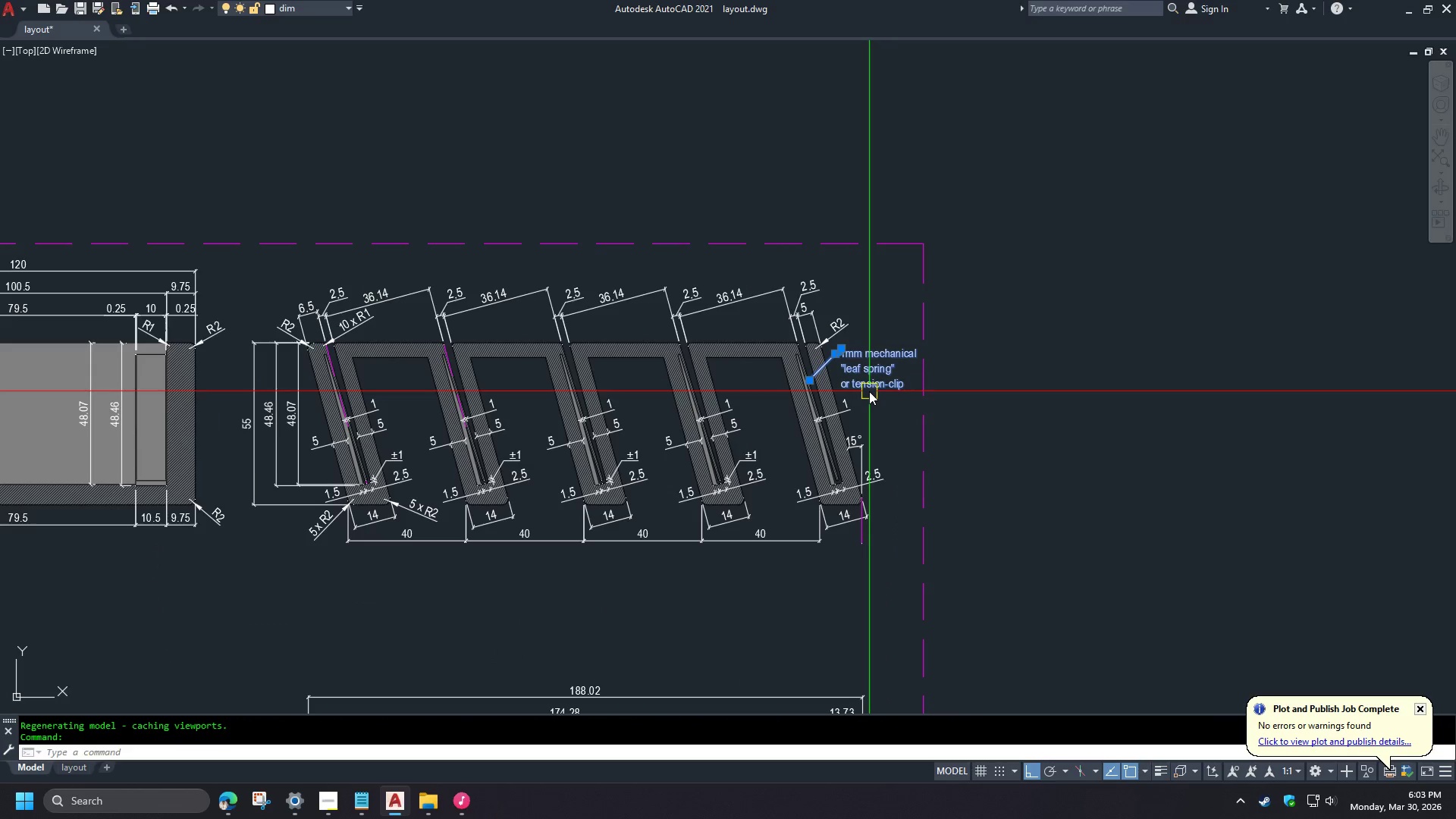 
type(co )
 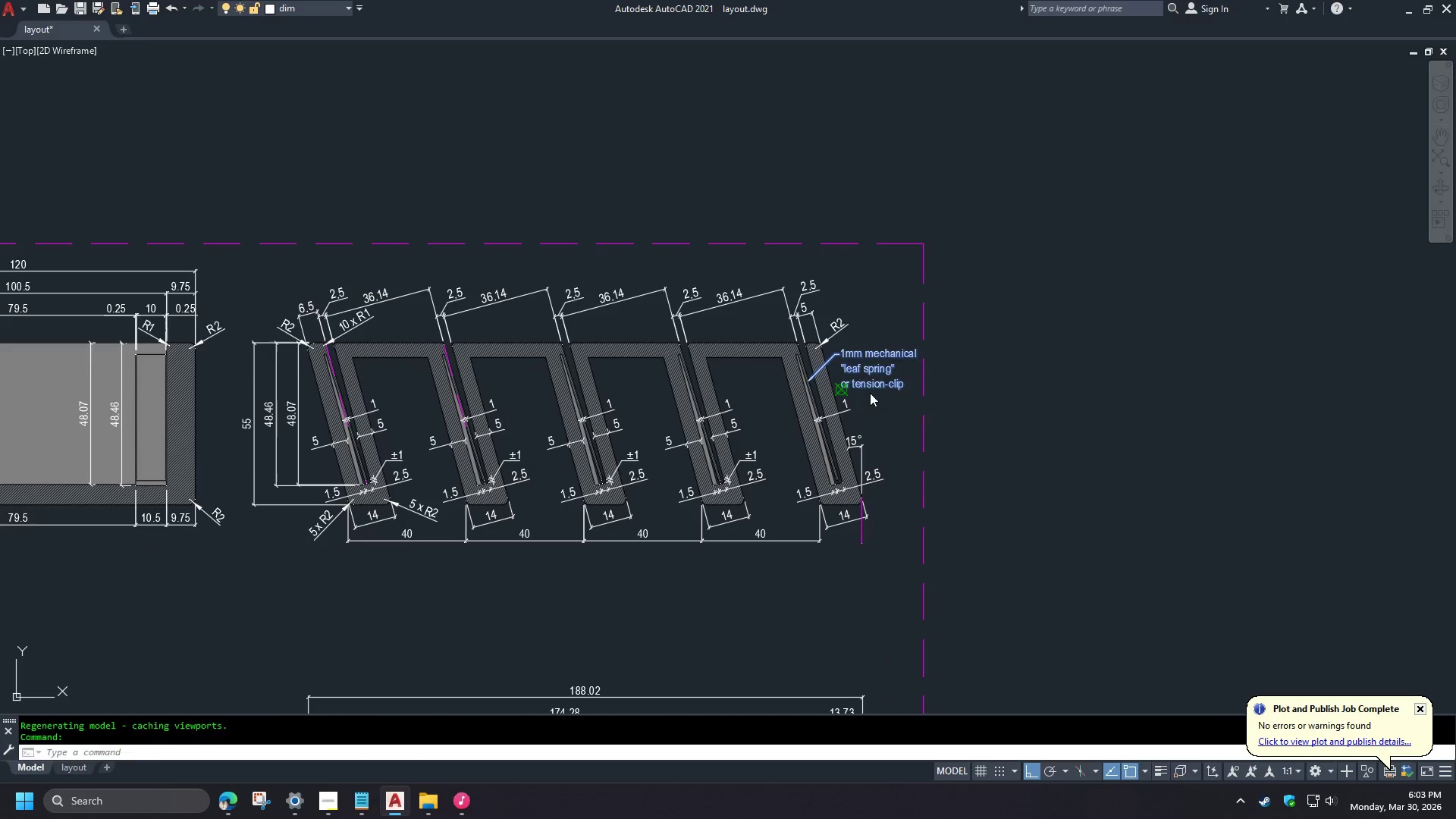 
left_click([870, 393])
 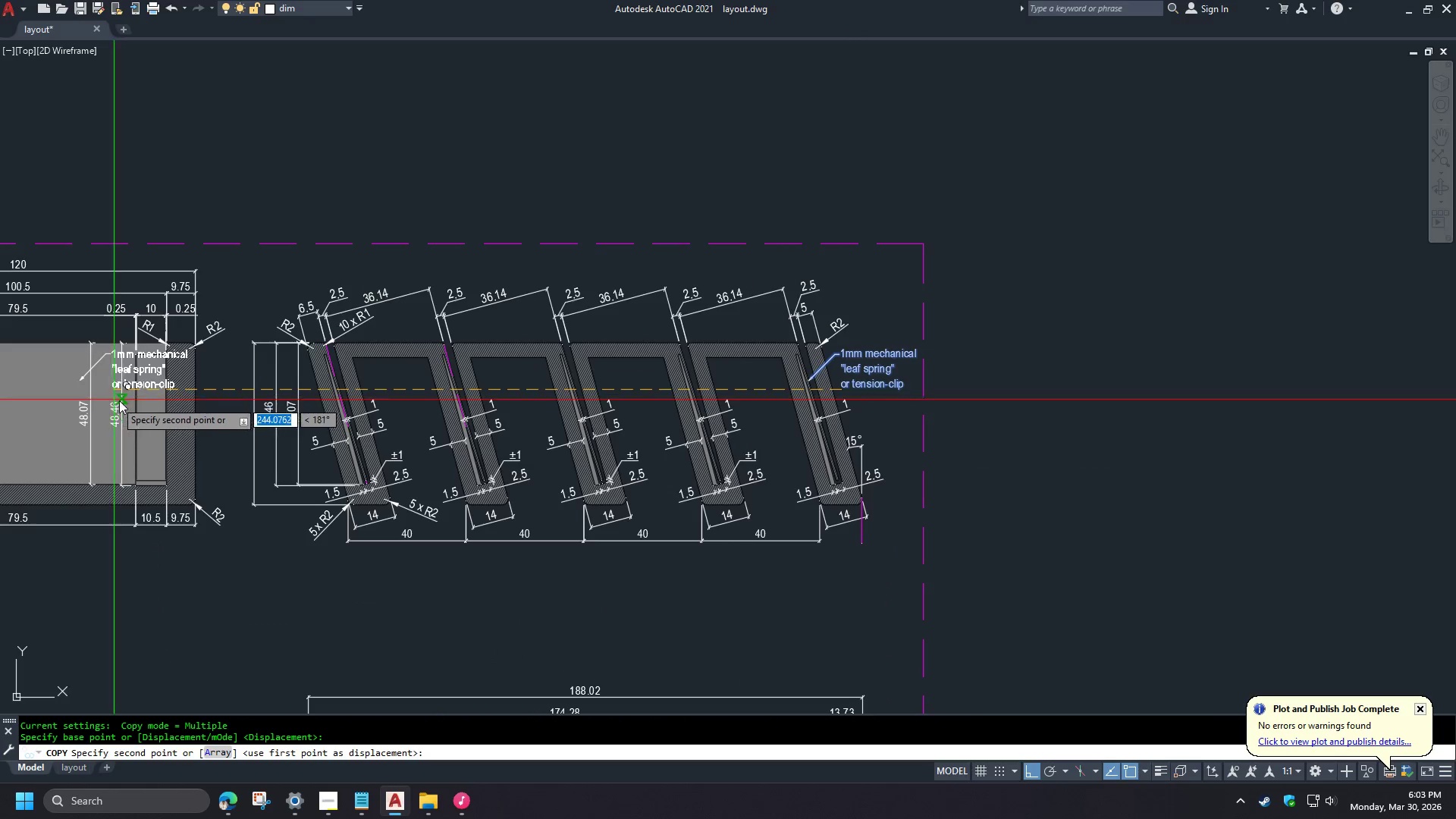 
scroll: coordinate [849, 366], scroll_direction: up, amount: 1.0
 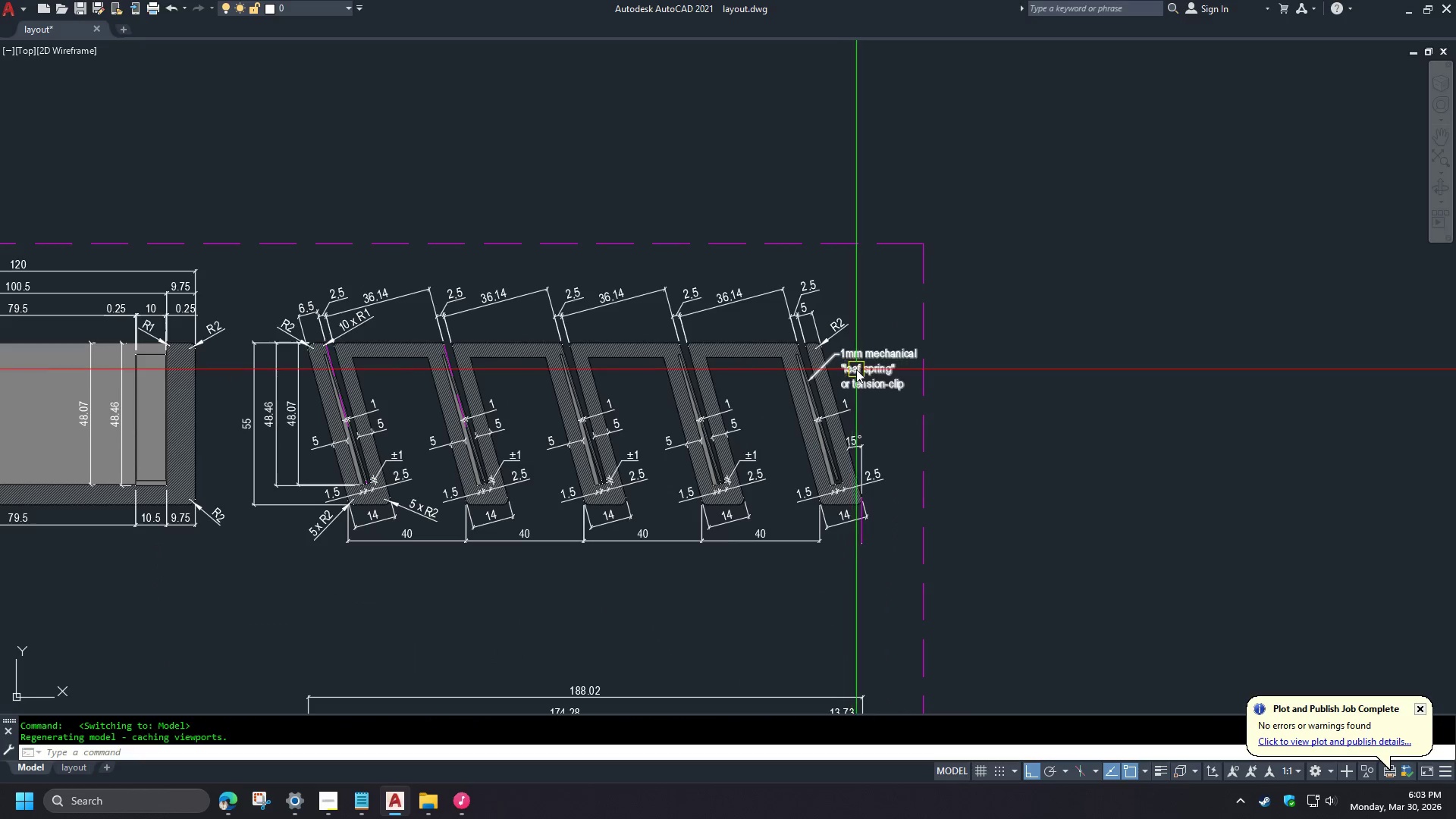 
left_click([327, 430])
 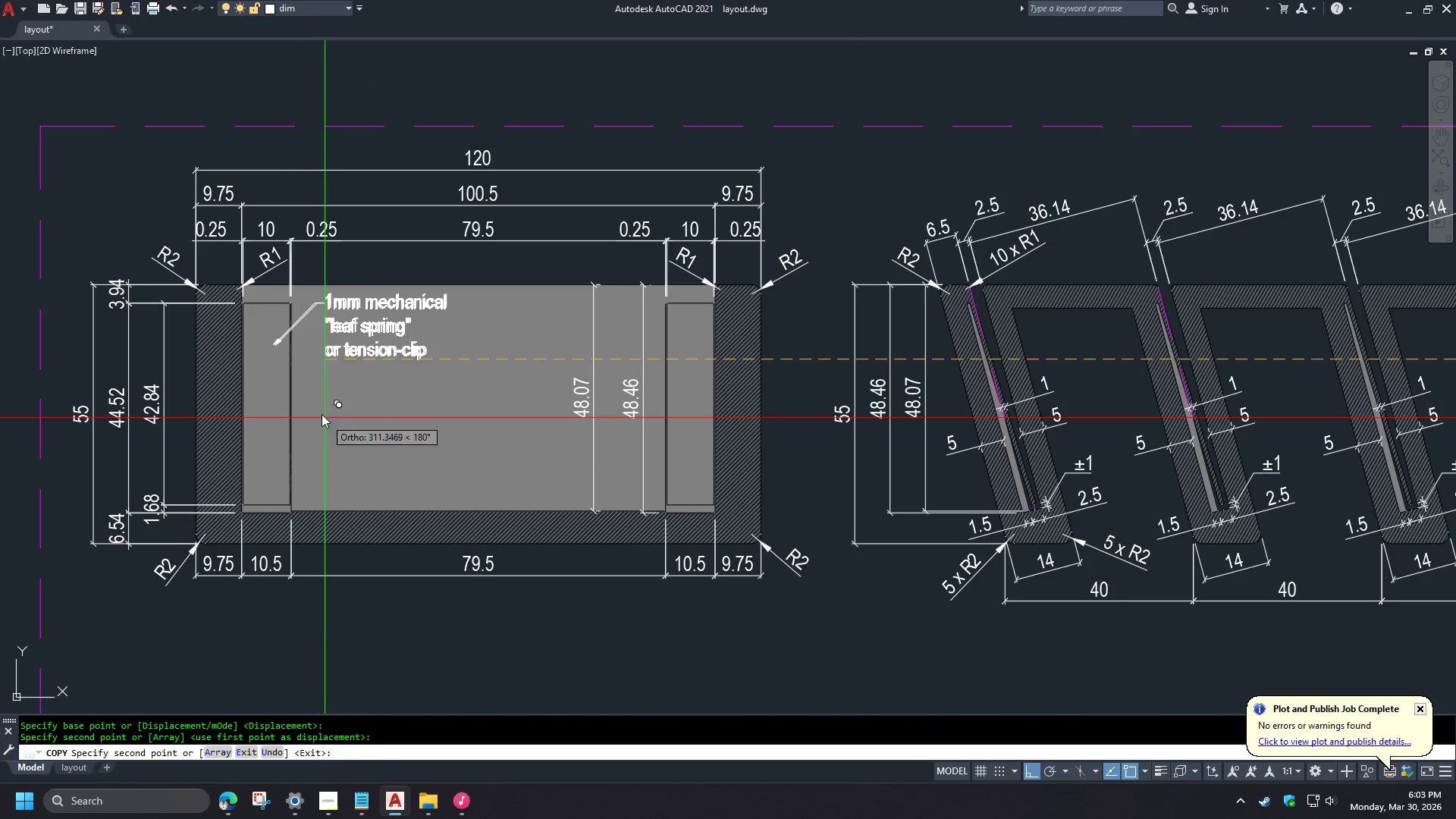 
scroll: coordinate [199, 400], scroll_direction: up, amount: 1.0
 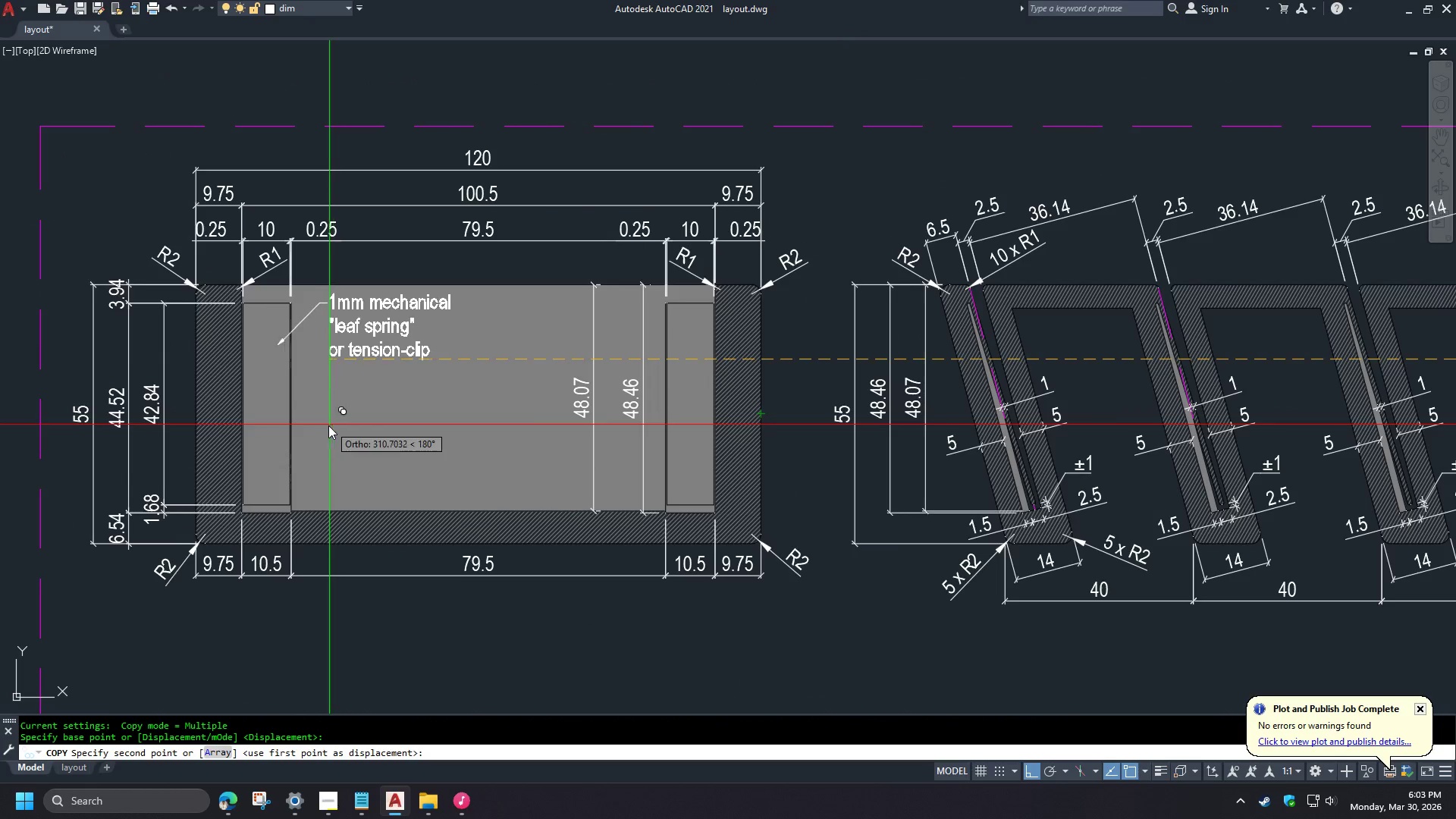 
key(Space)
 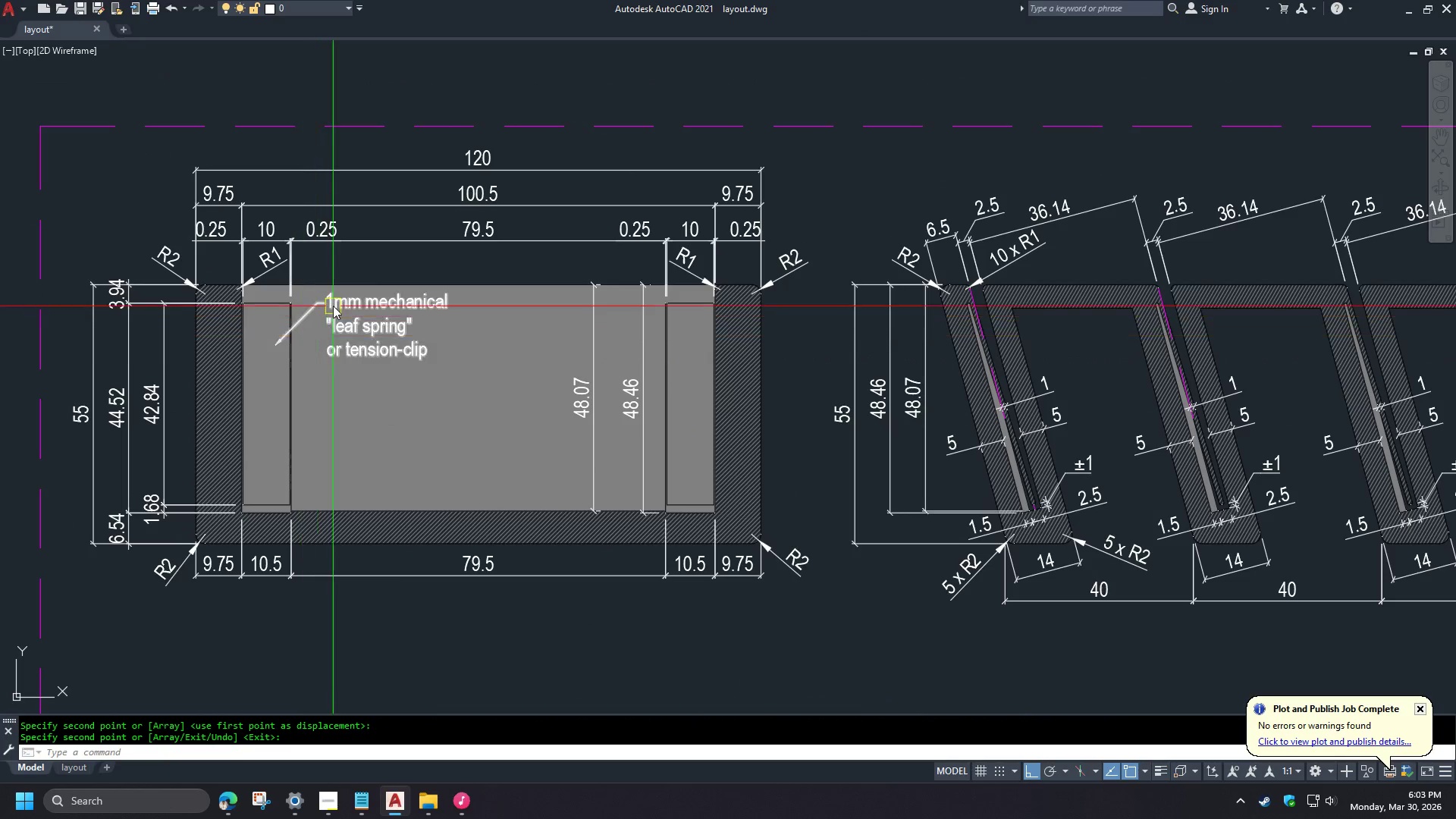 
left_click([358, 338])
 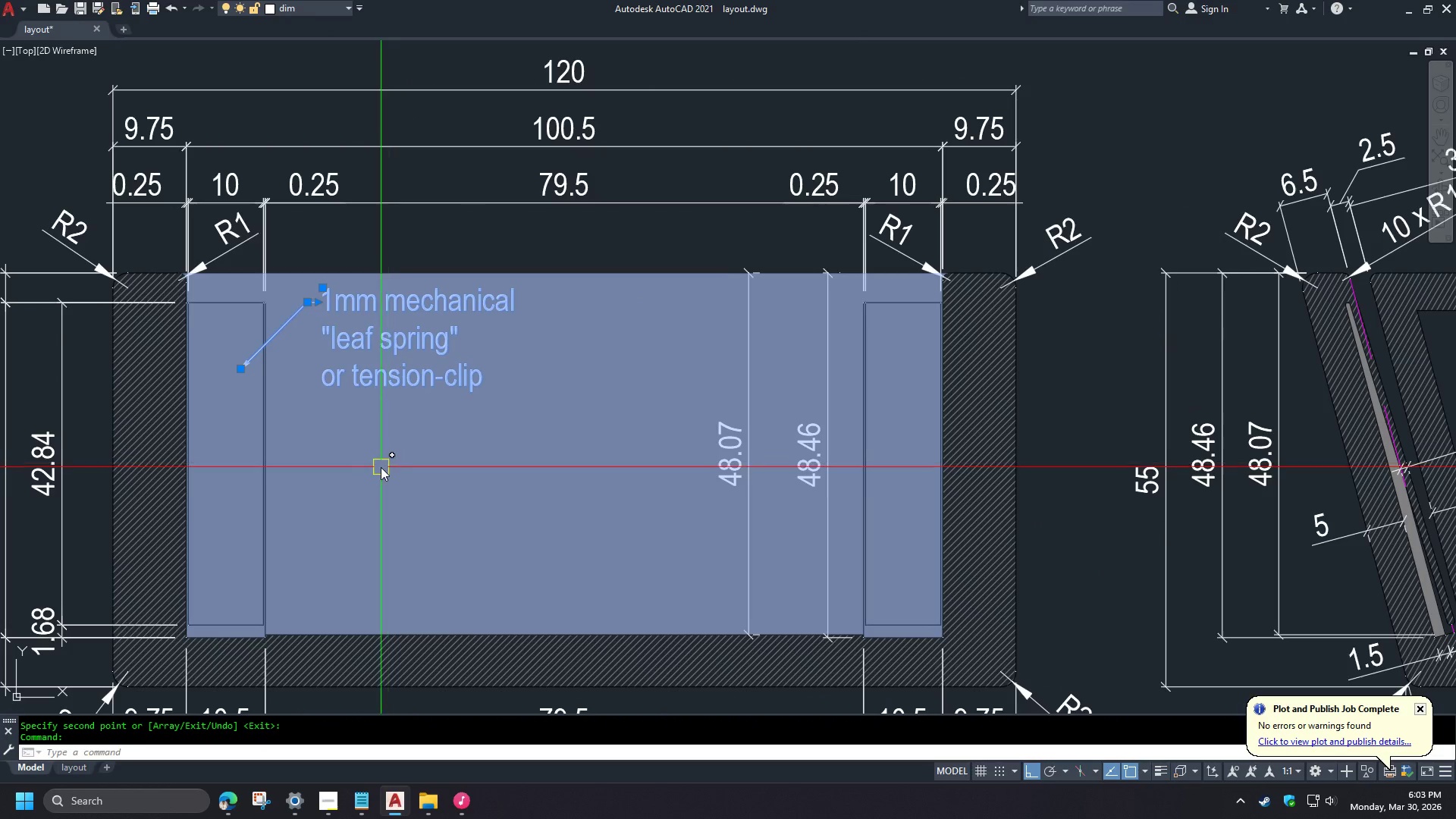 
key(M)
 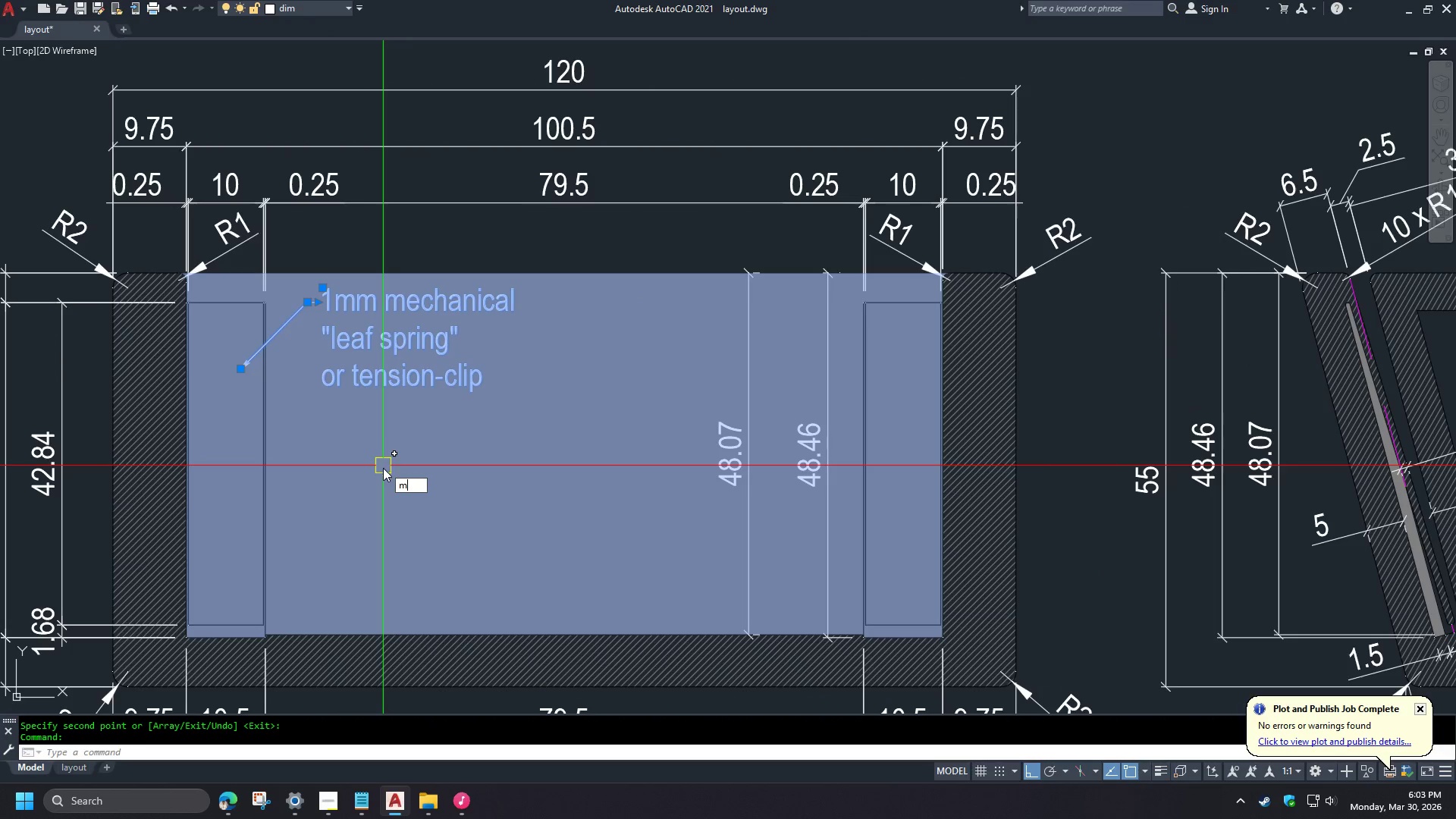 
key(Space)
 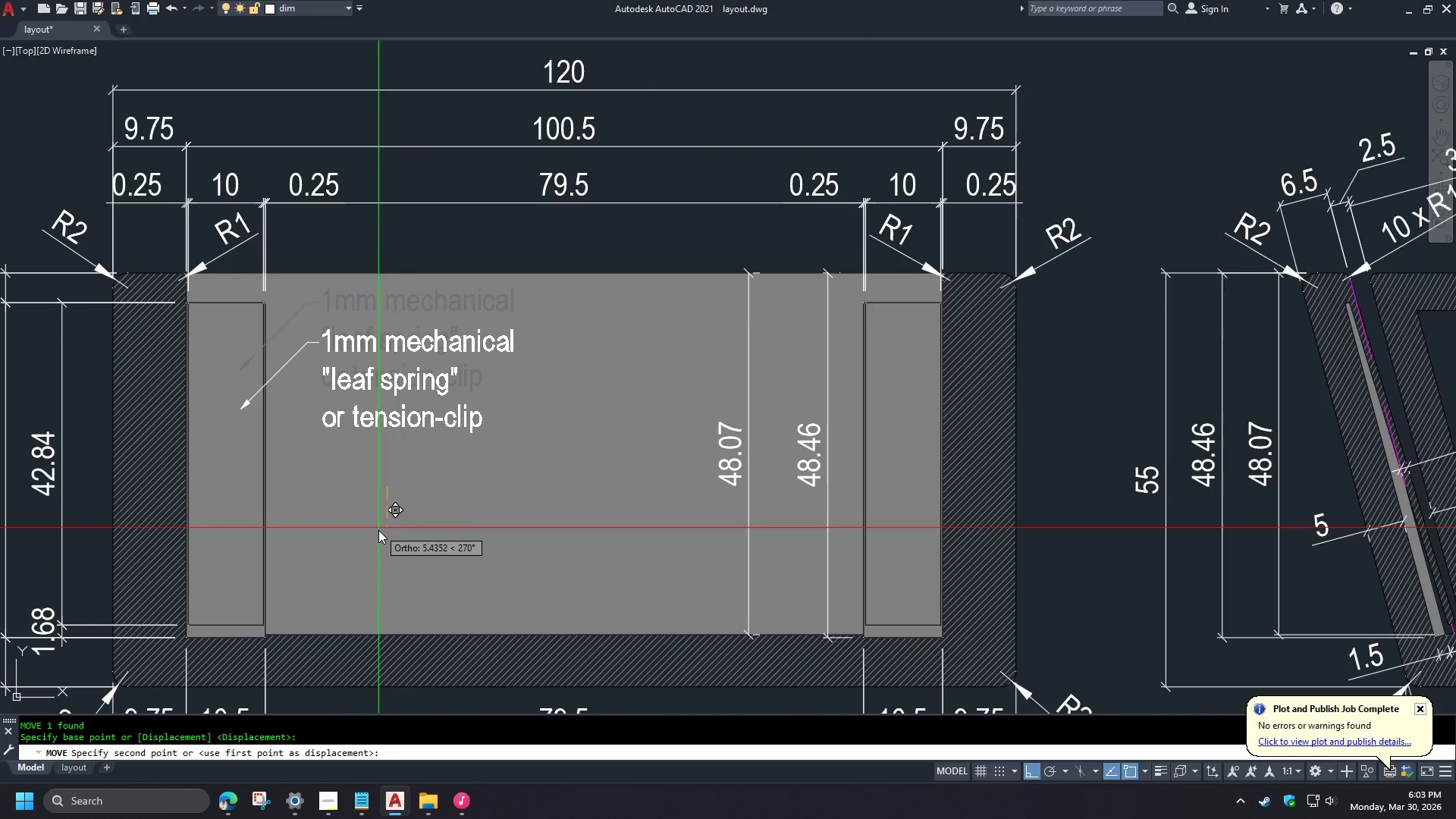 
double_click([378, 537])
 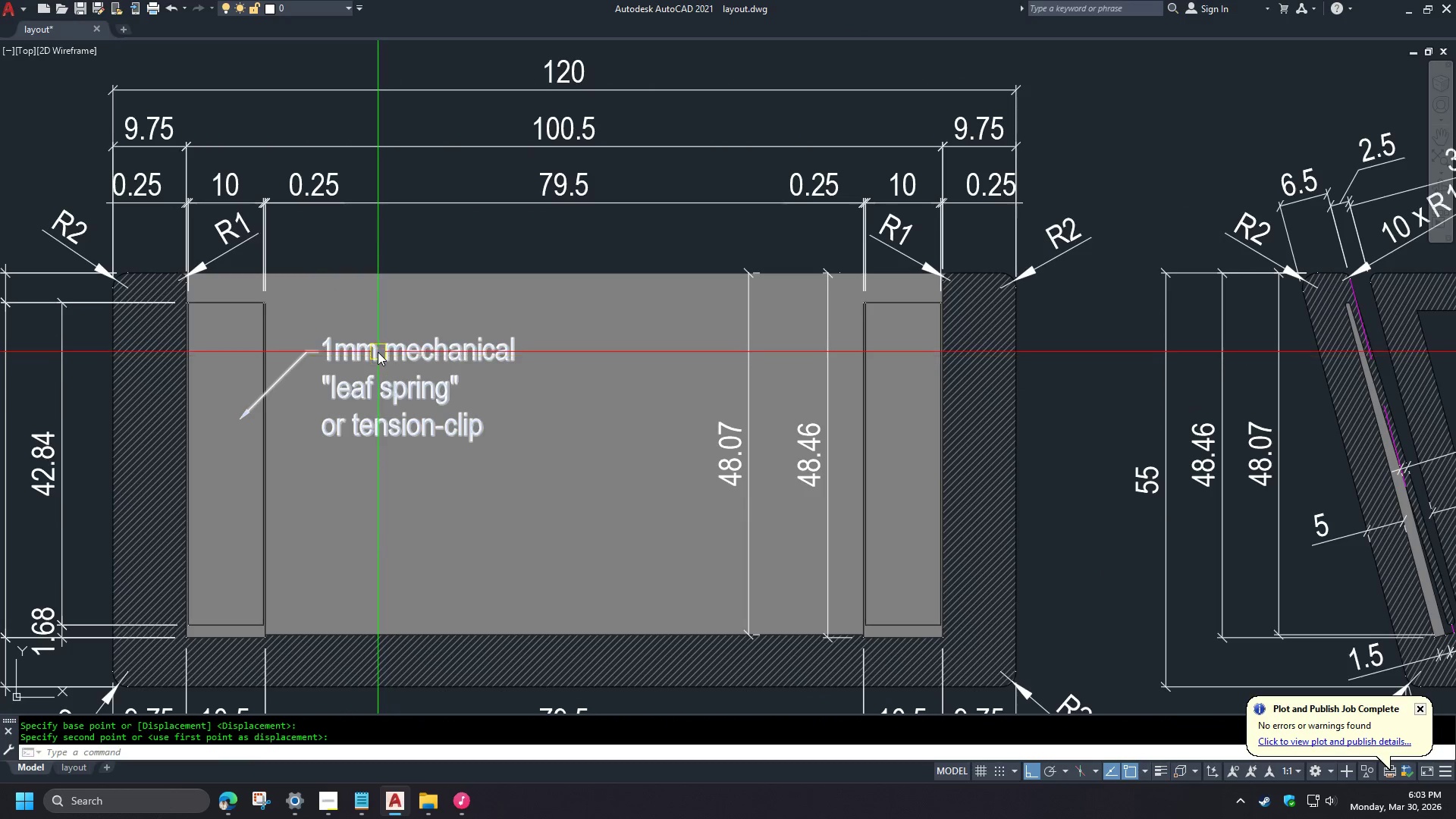 
scroll: coordinate [334, 304], scroll_direction: up, amount: 1.0
 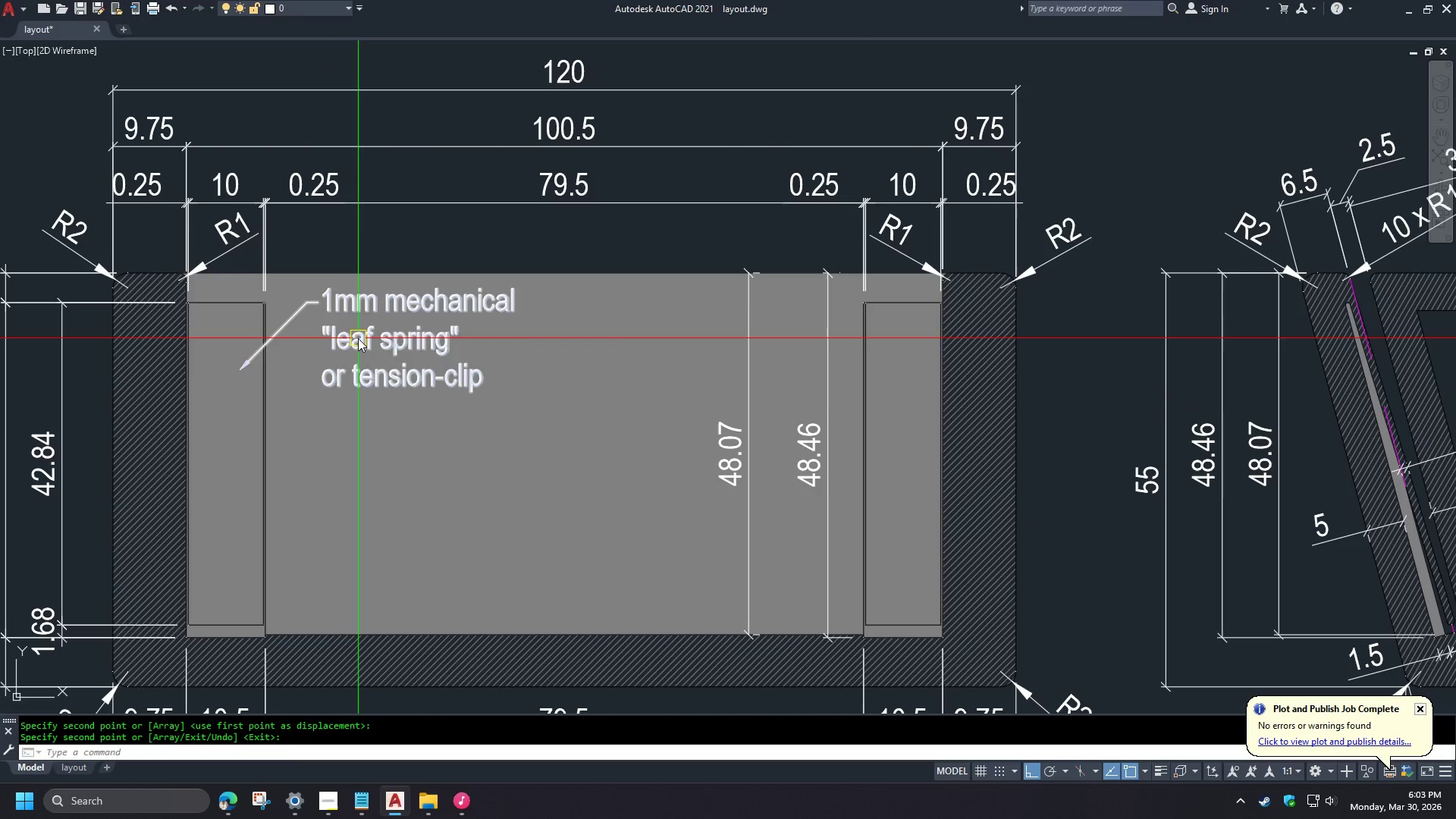 
double_click([378, 352])
 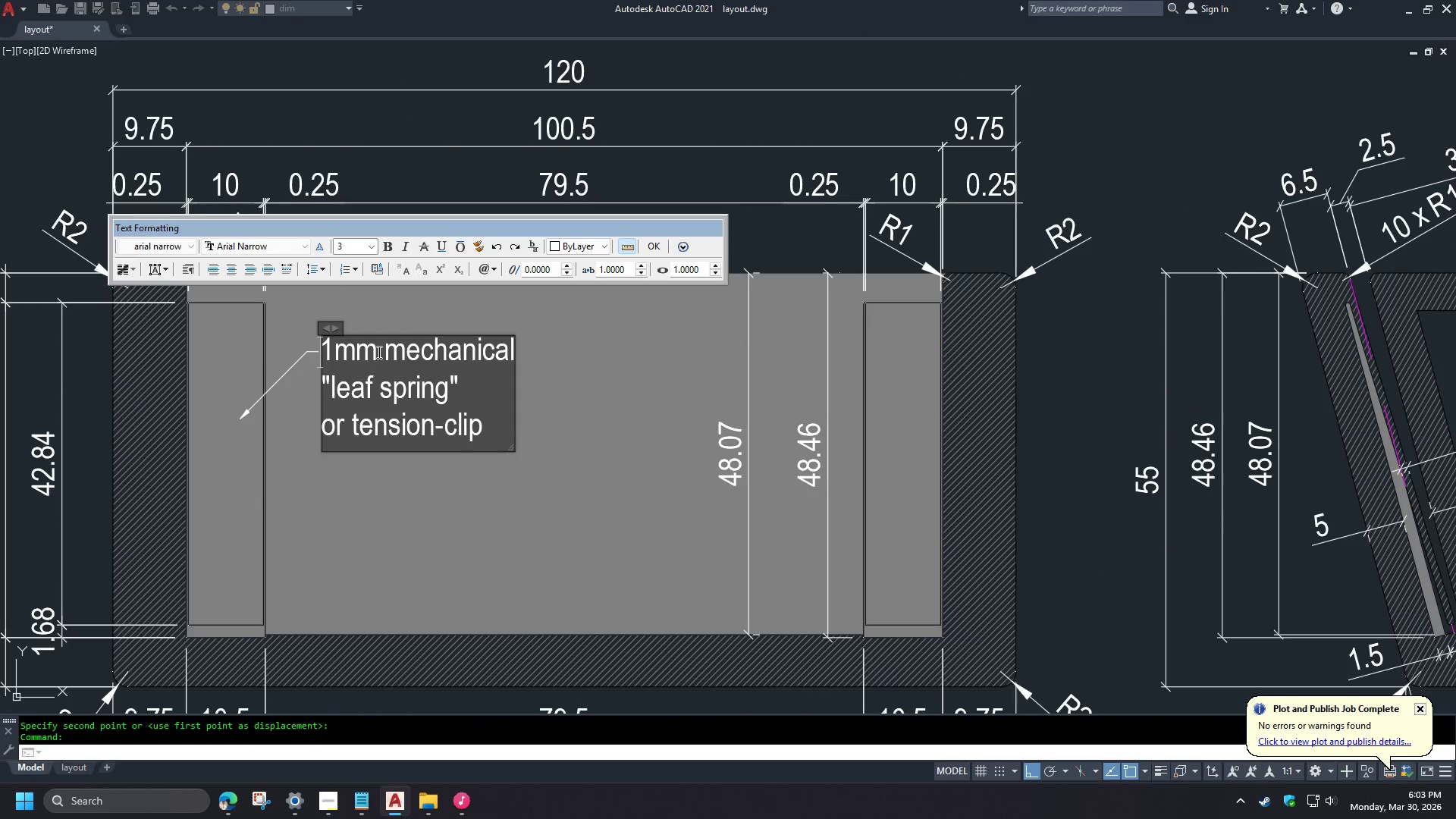 
key(Control+ControlLeft)
 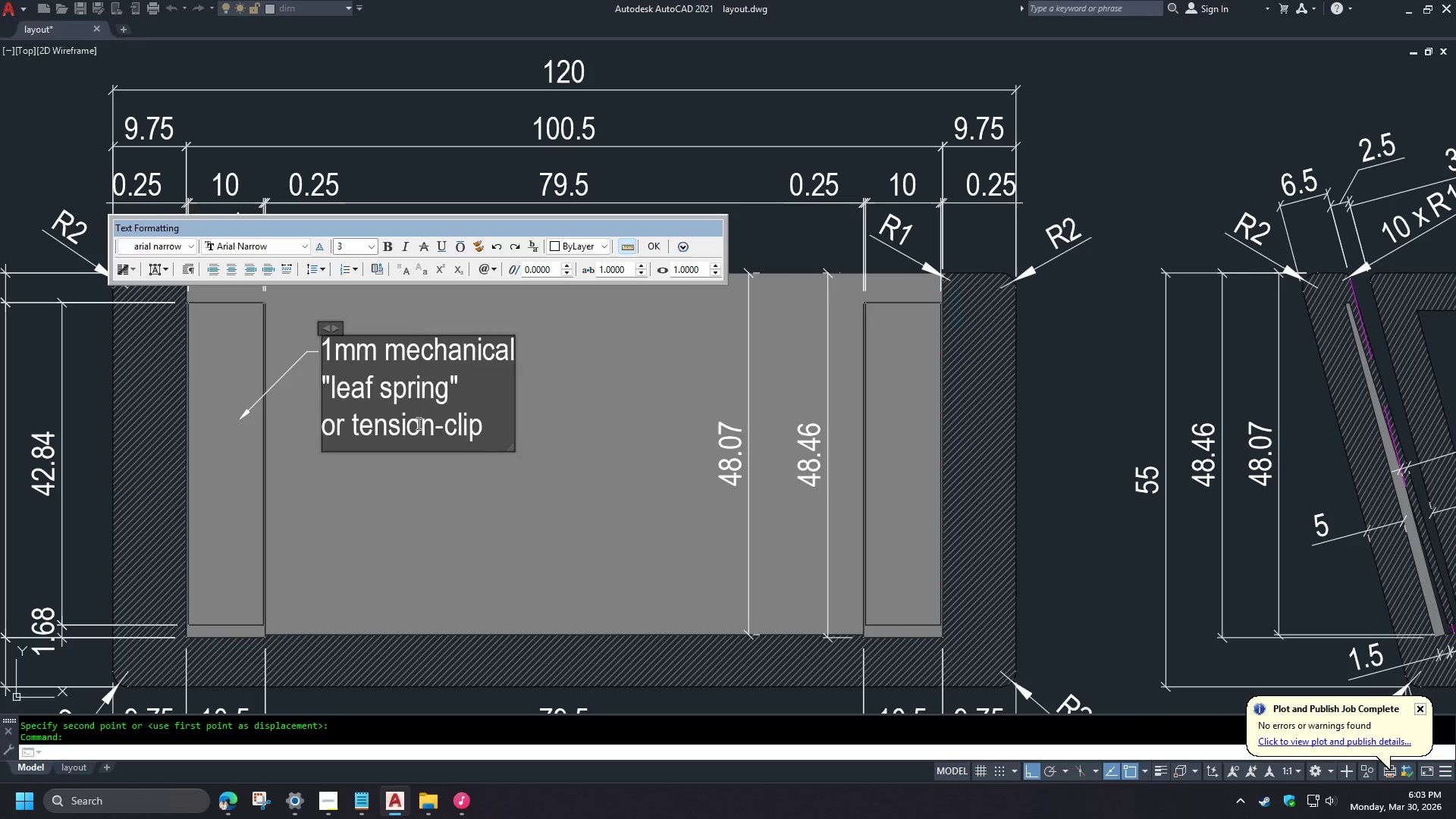 
key(Control+A)
 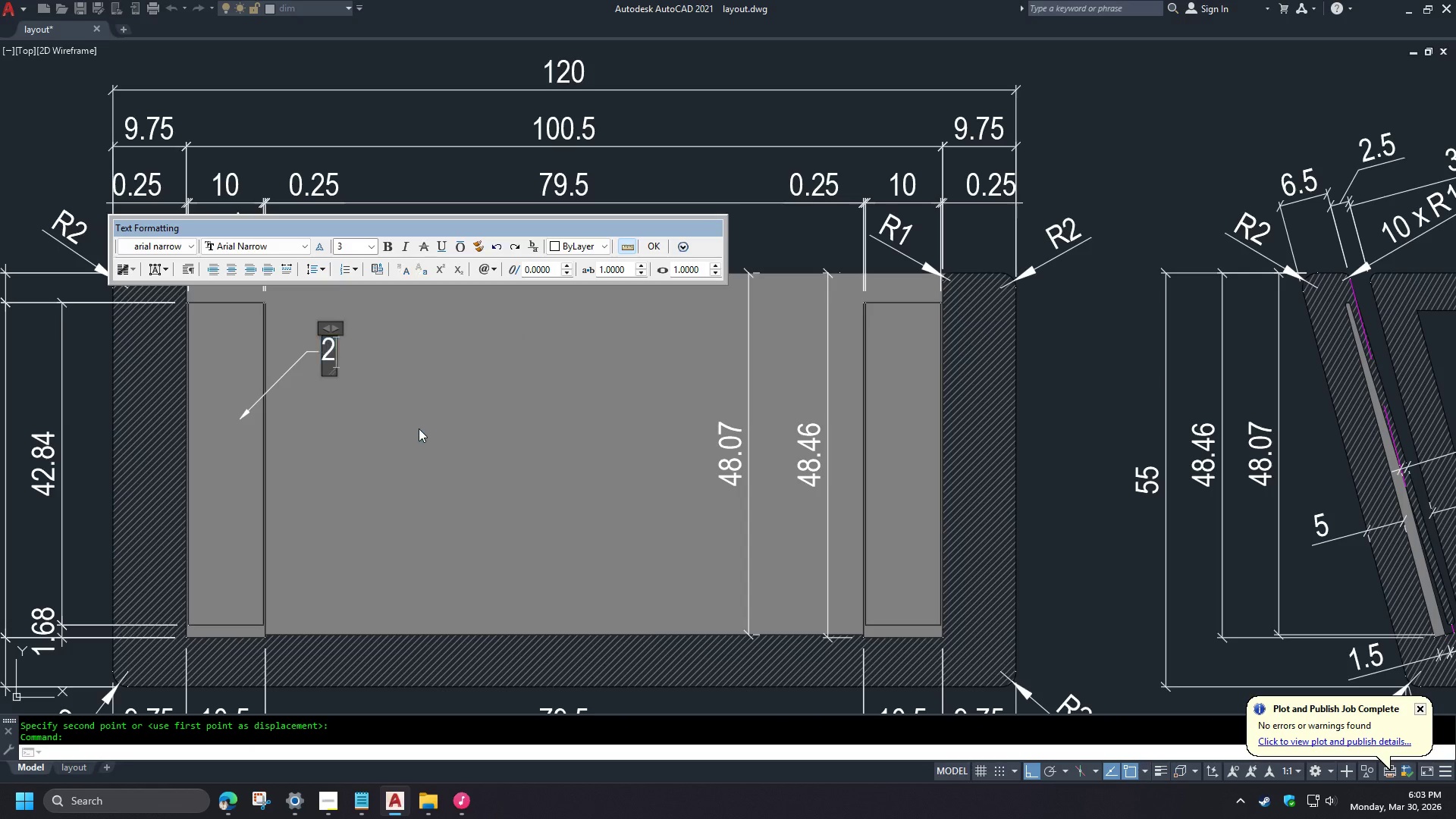 
type(2 tension cloi)
key(Backspace)
key(Backspace)
type(ips)
 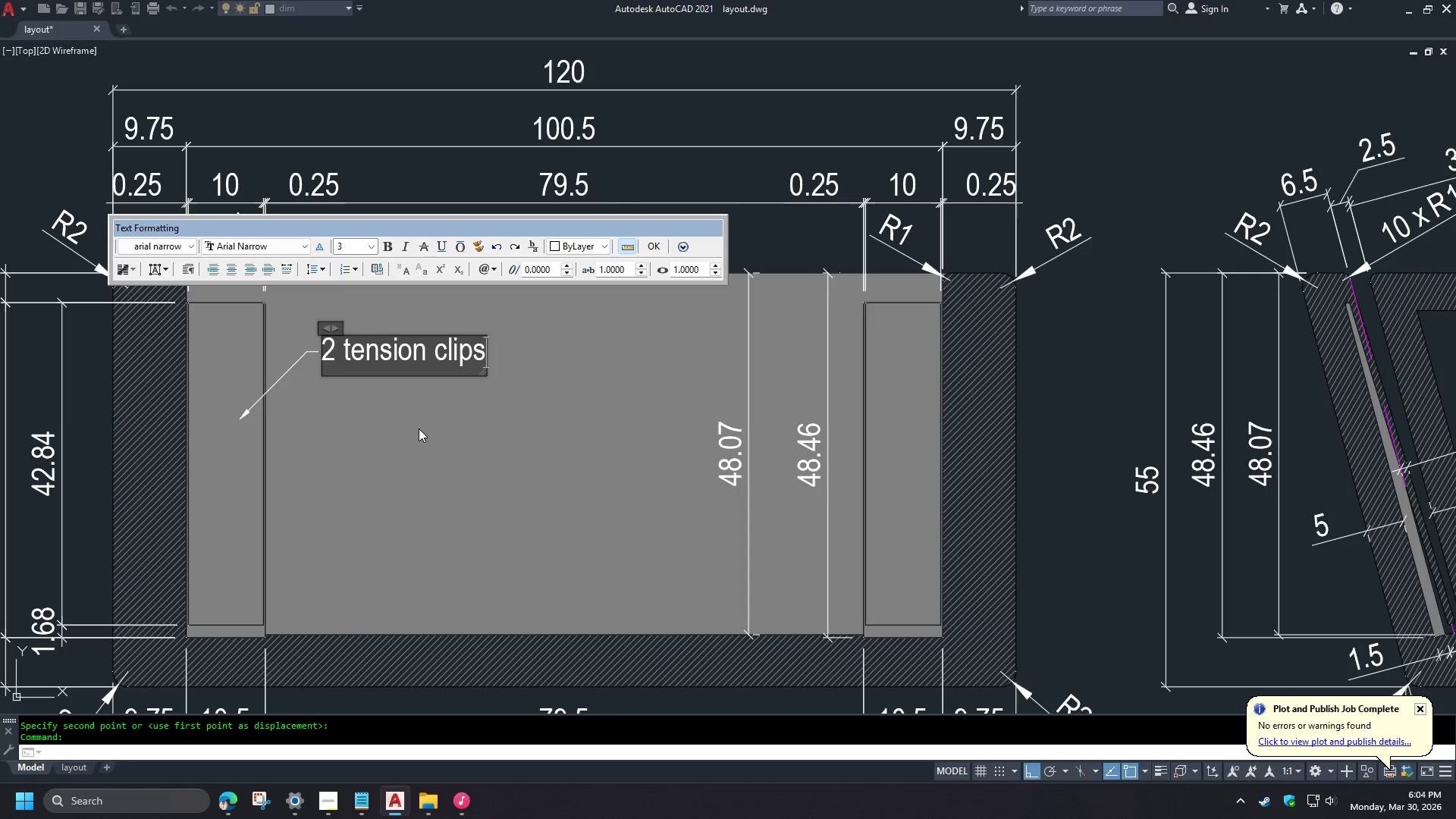 
key(Control+ControlLeft)
 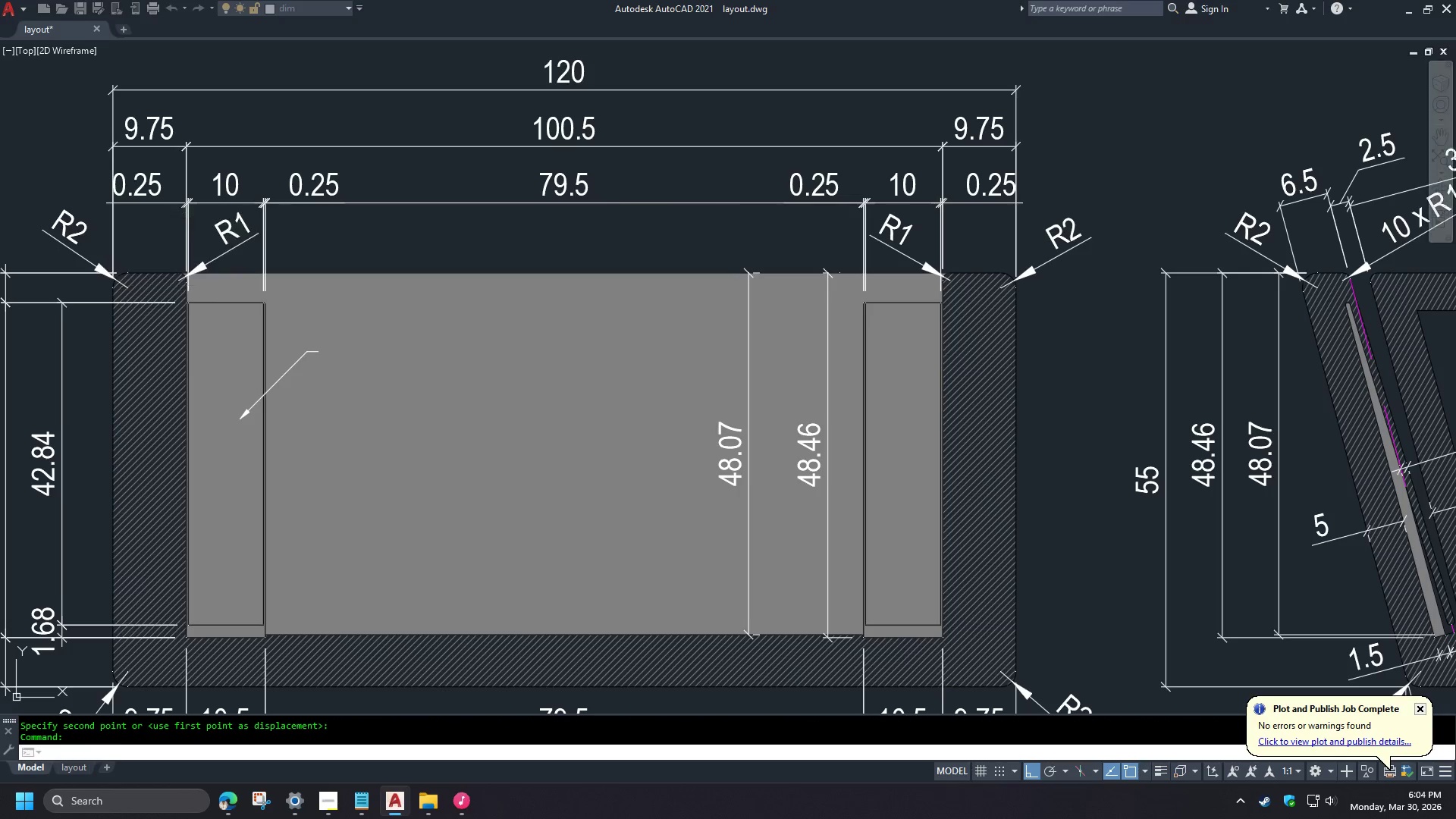 
key(Control+NumpadEnter)
 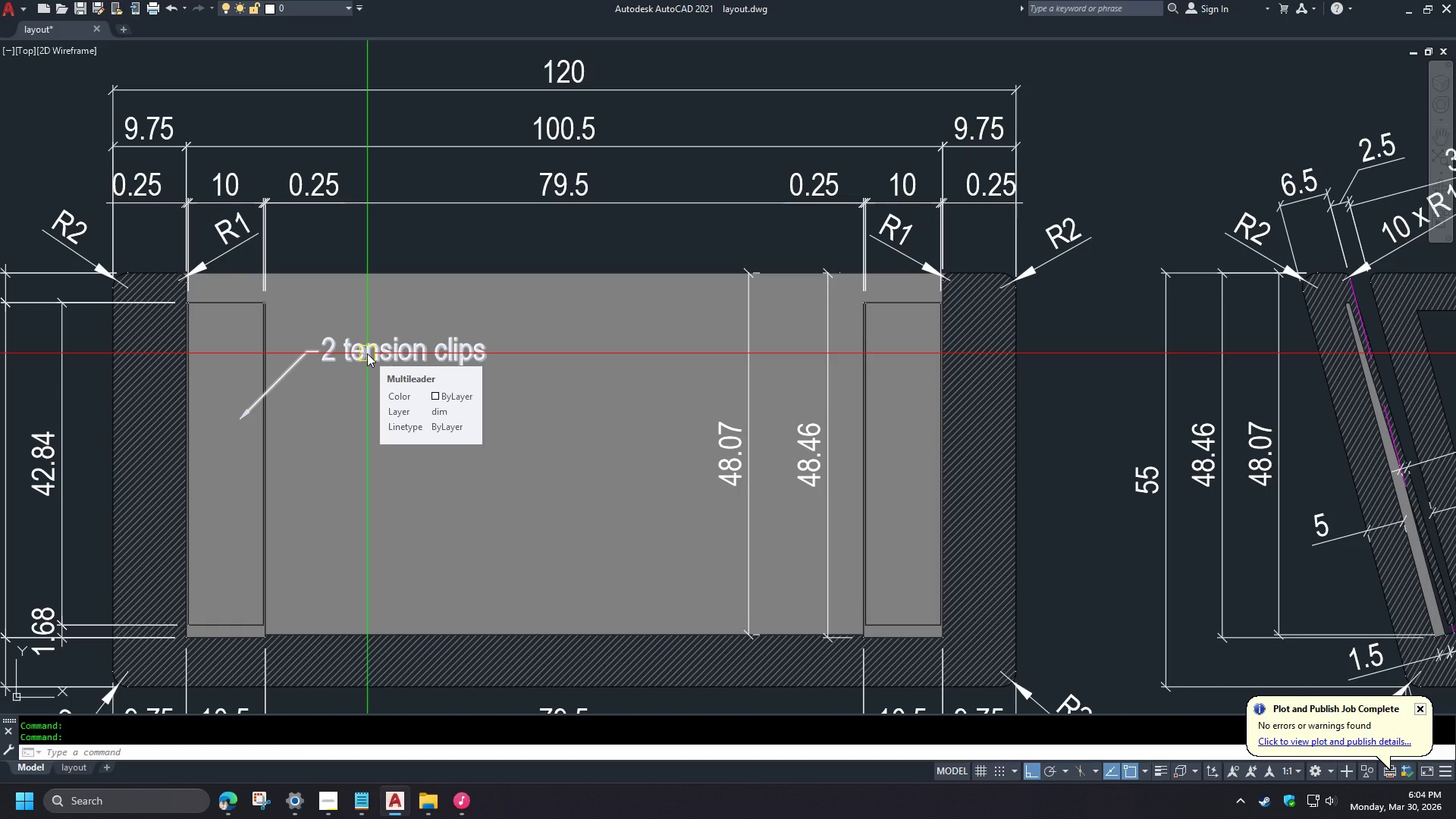 
scroll: coordinate [143, 383], scroll_direction: down, amount: 2.0
 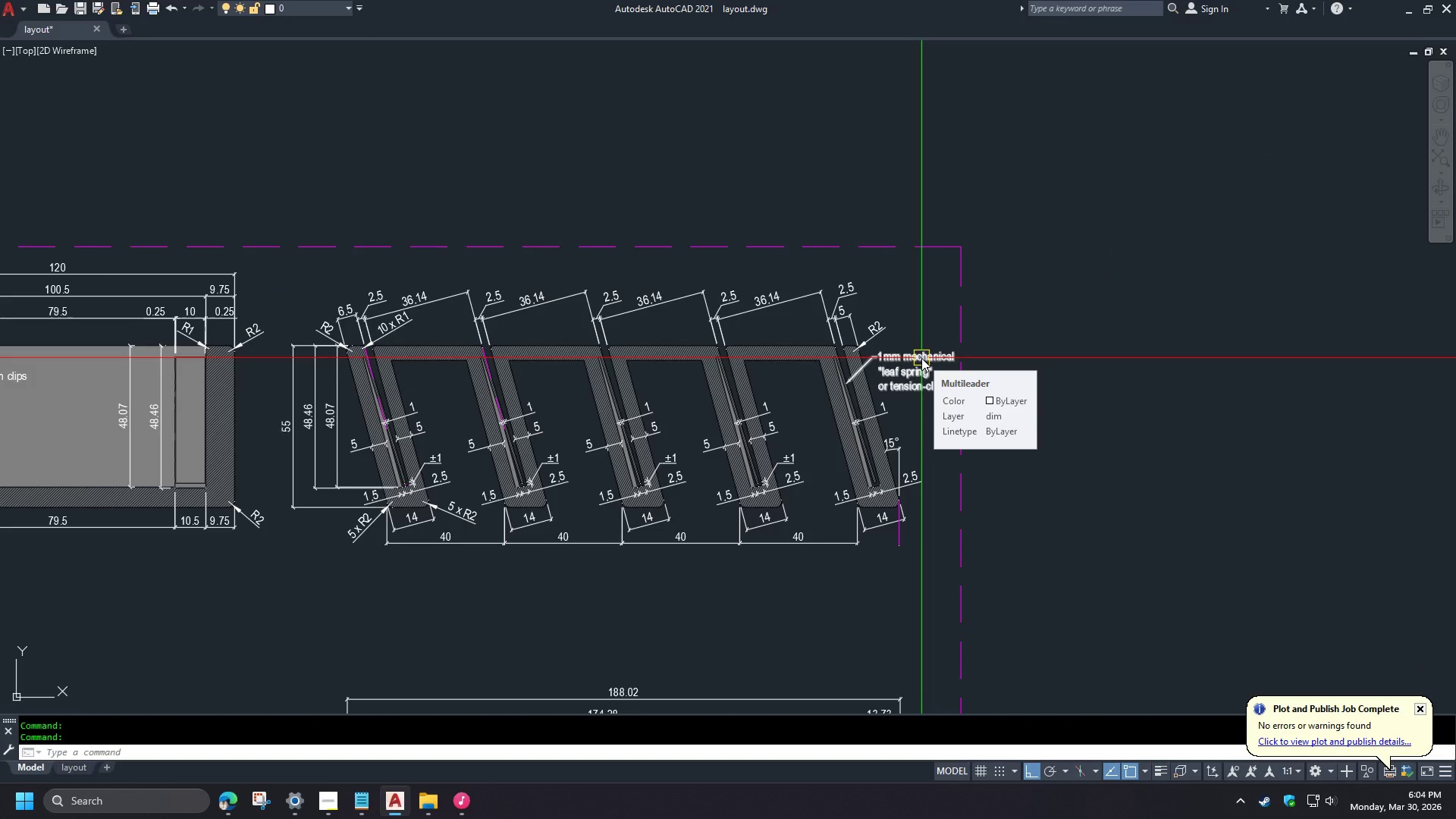 
double_click([768, 368])
 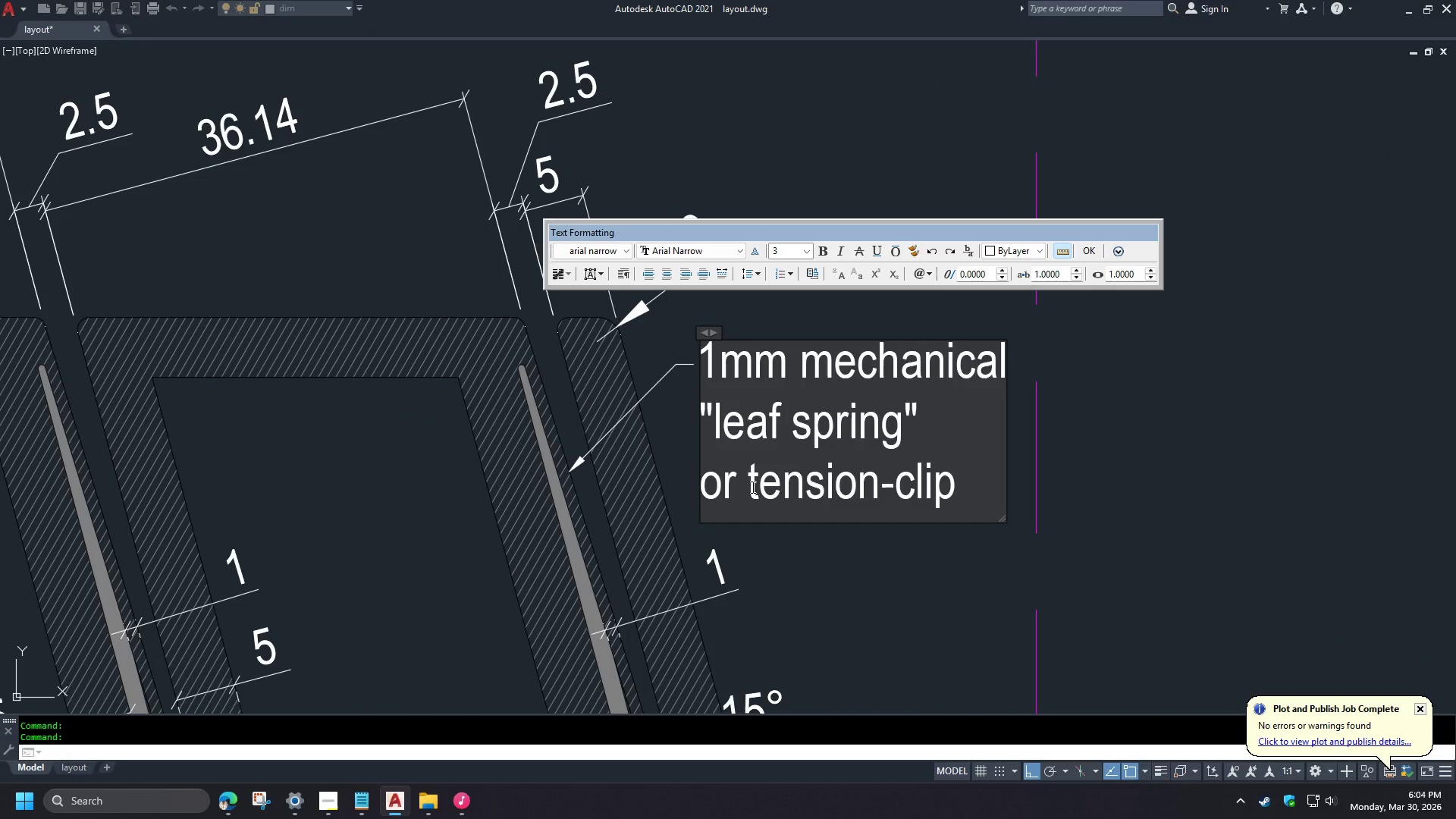 
scroll: coordinate [936, 355], scroll_direction: up, amount: 3.0
 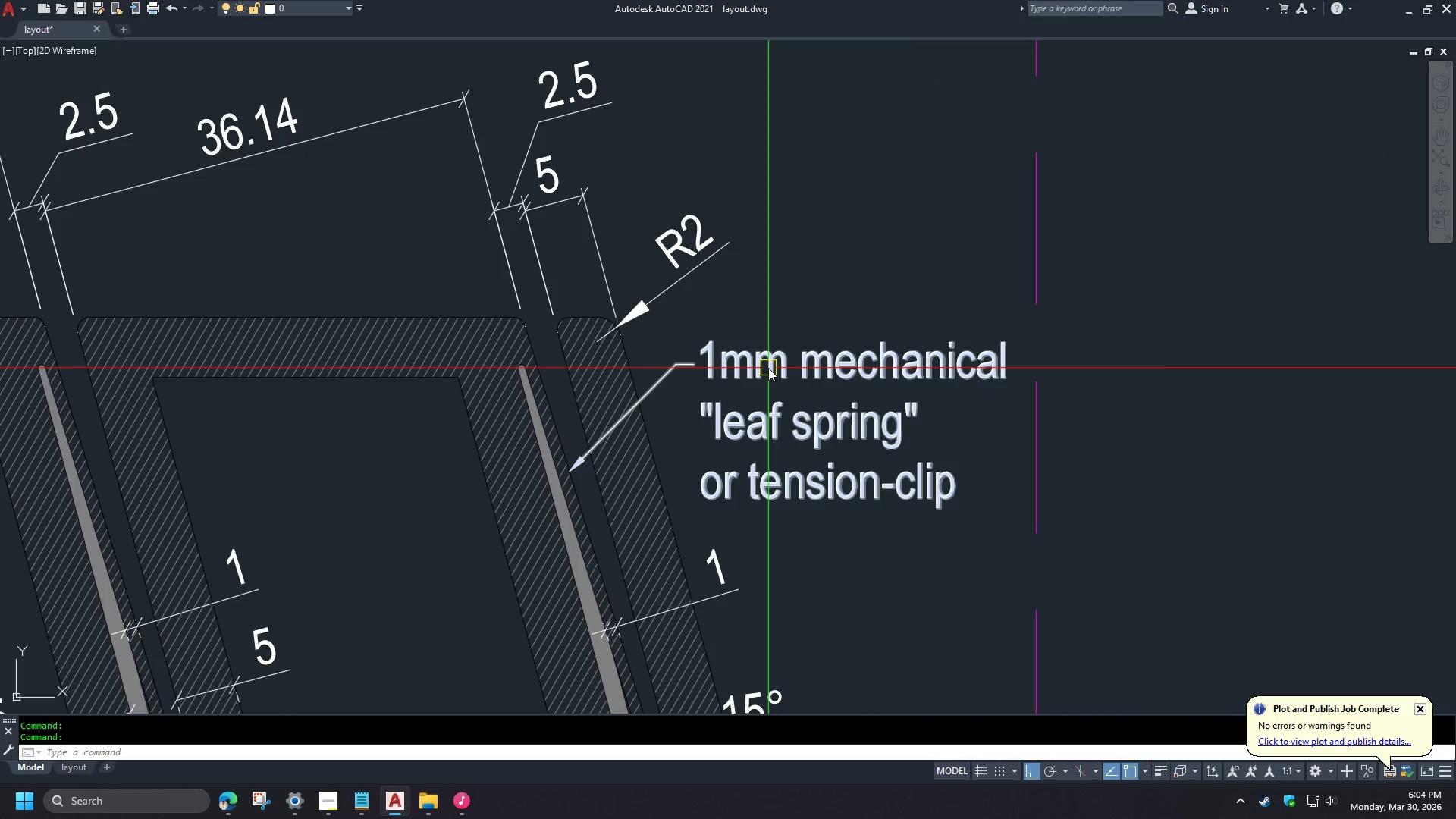 
left_click_drag(start_coordinate=[752, 487], to_coordinate=[701, 426])
 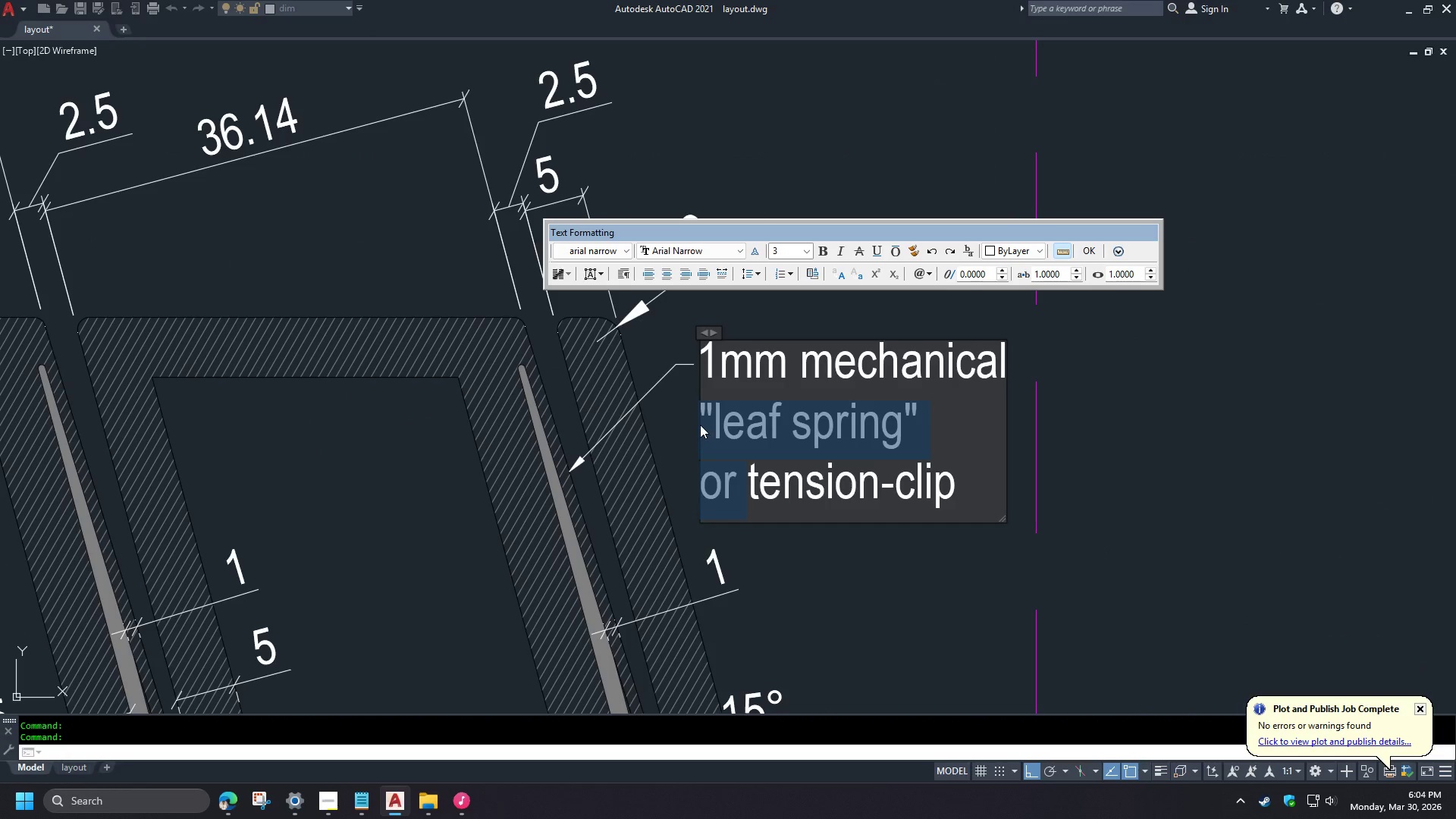 
key(Backspace)
 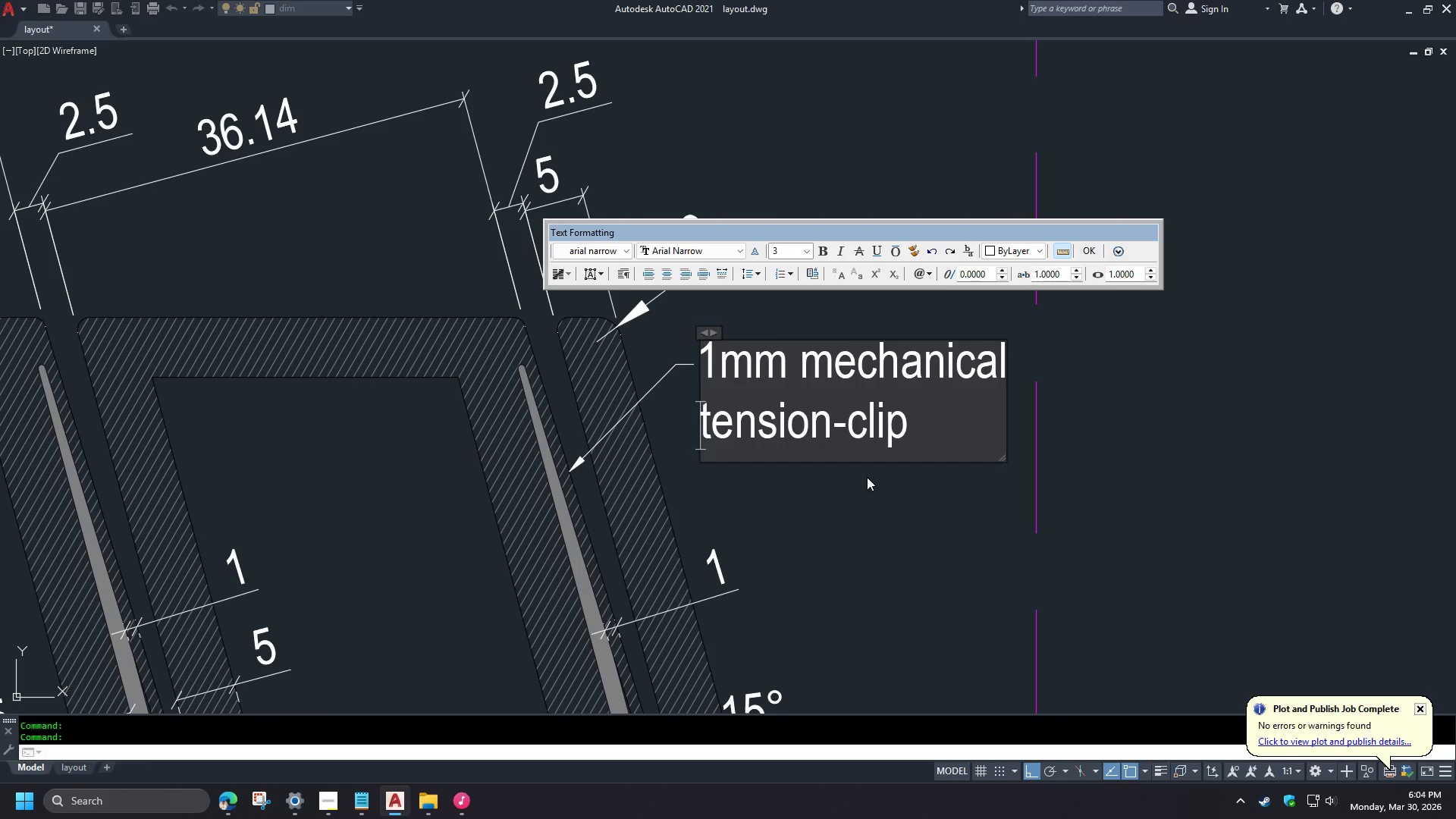 
left_click([704, 363])
 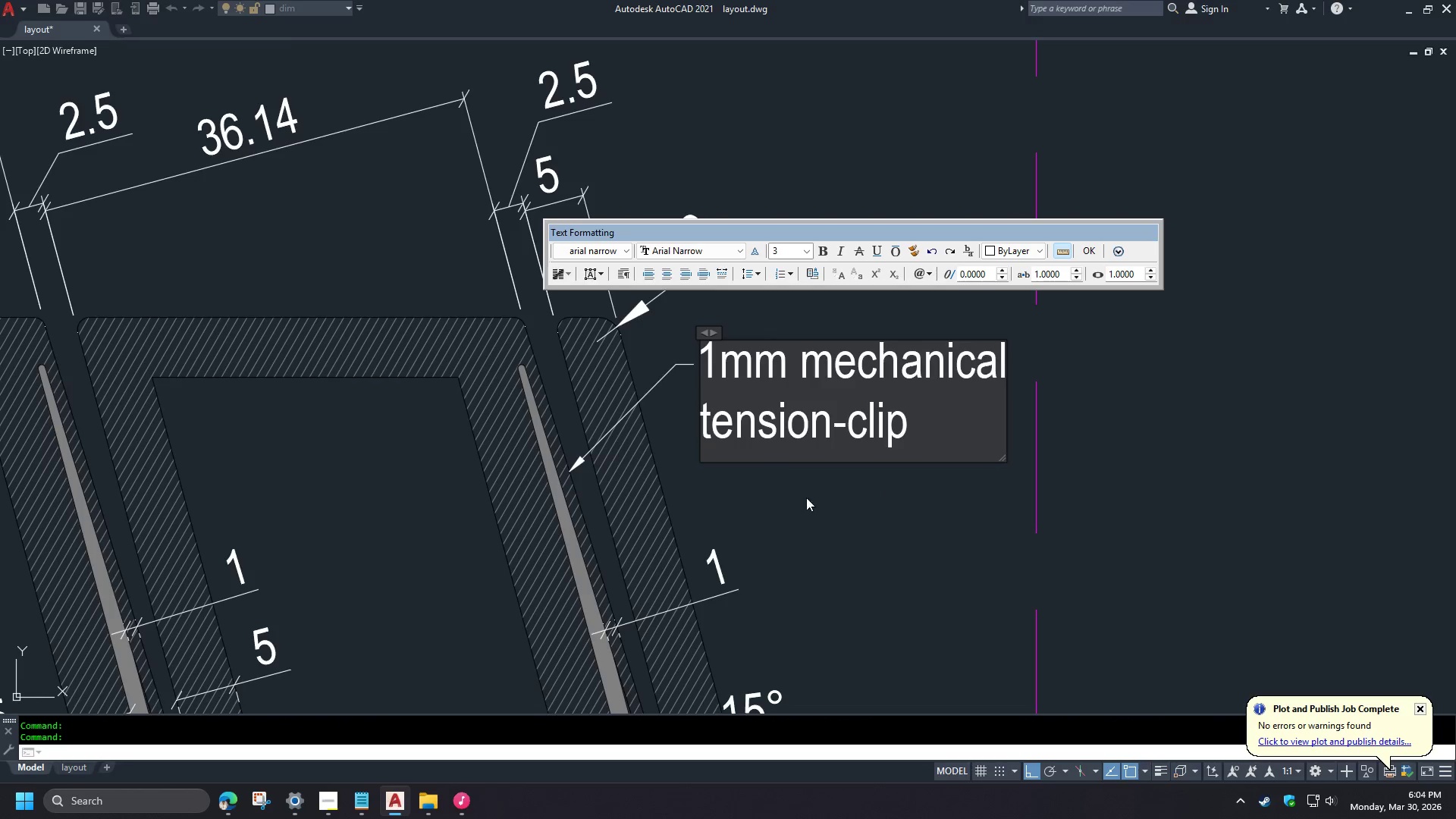 
key(5)
 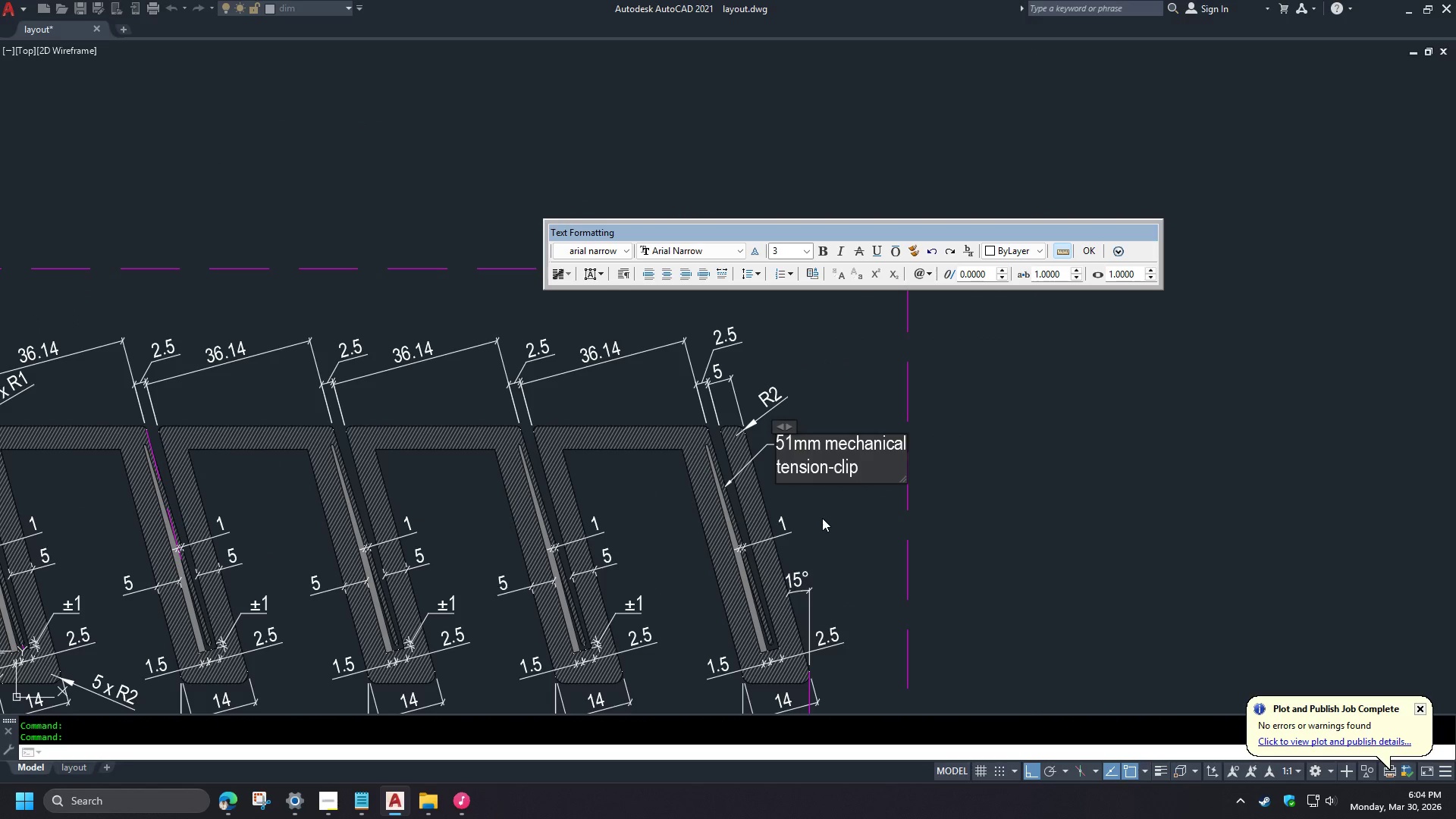 
scroll: coordinate [824, 507], scroll_direction: down, amount: 3.0
 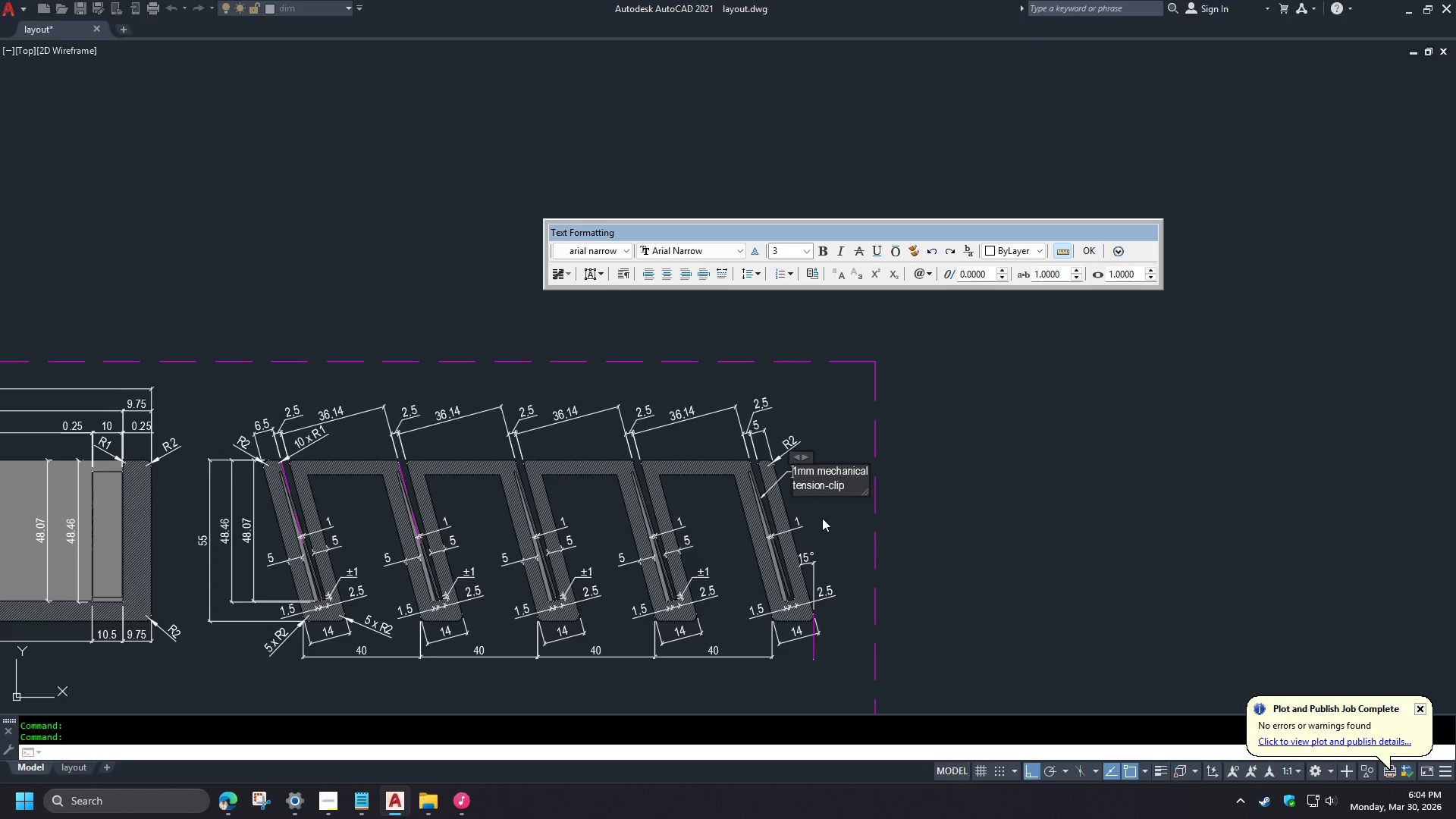 
scroll: coordinate [822, 518], scroll_direction: up, amount: 1.0
 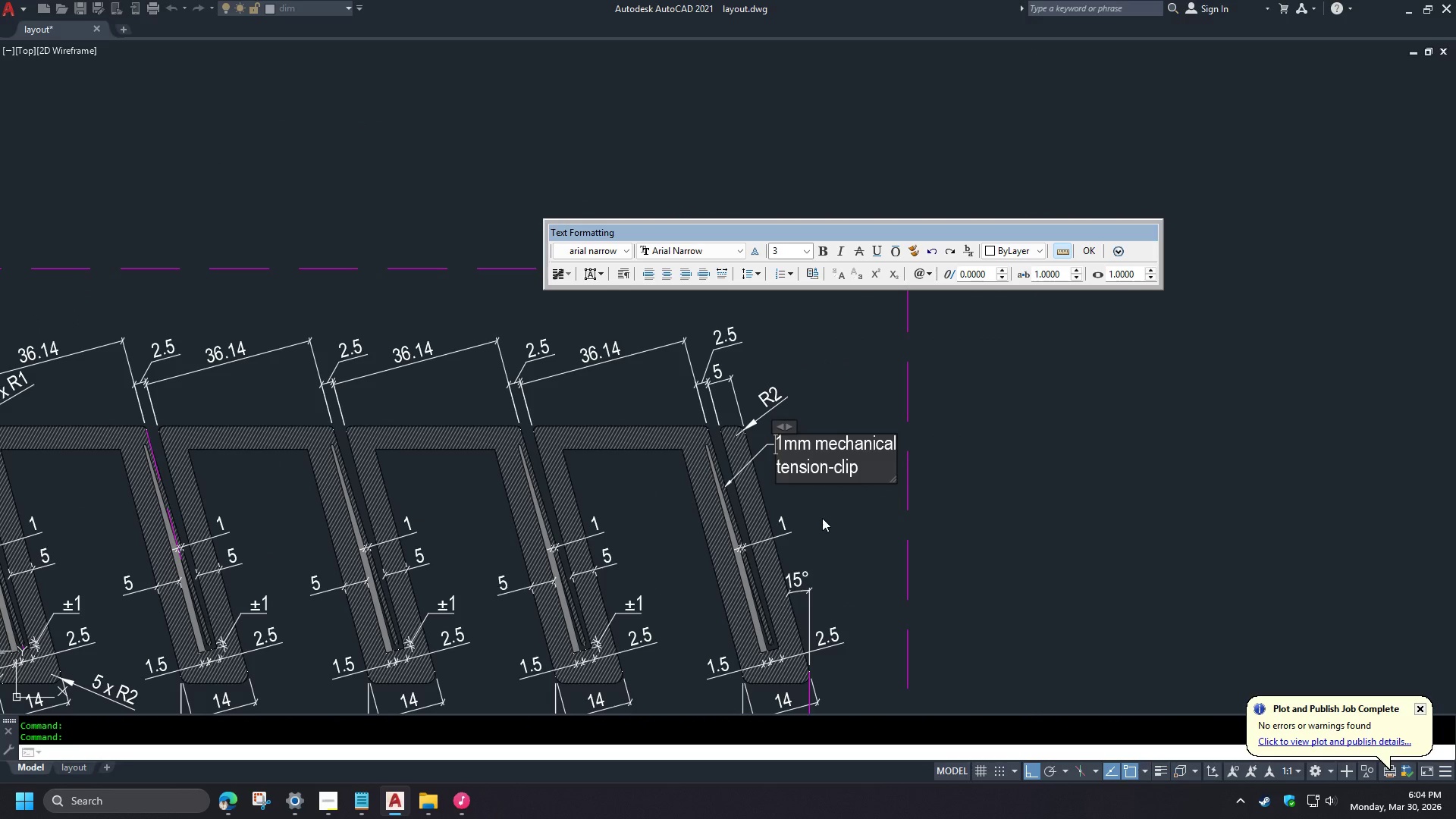 
key(Space)
 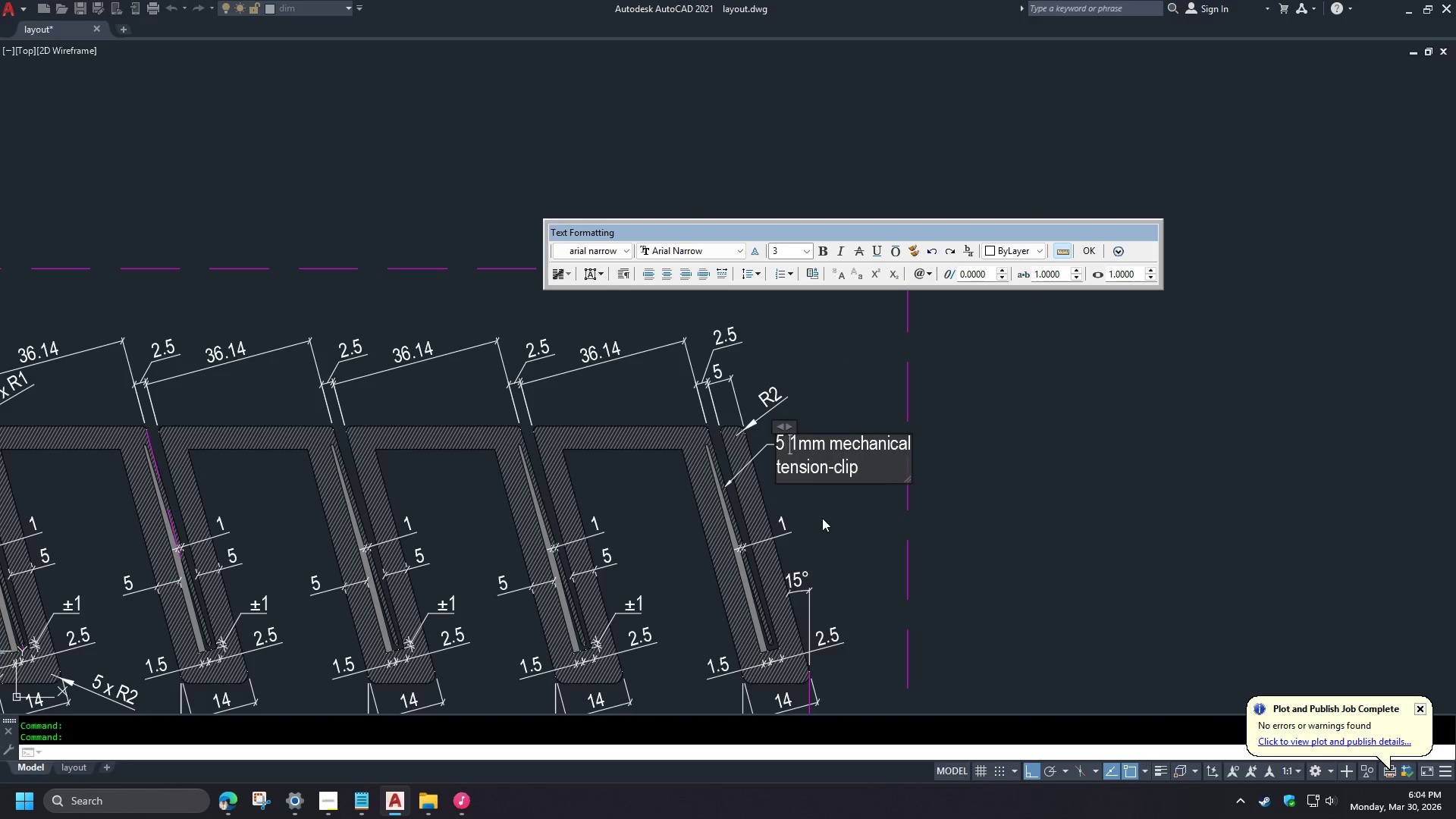 
key(X)
 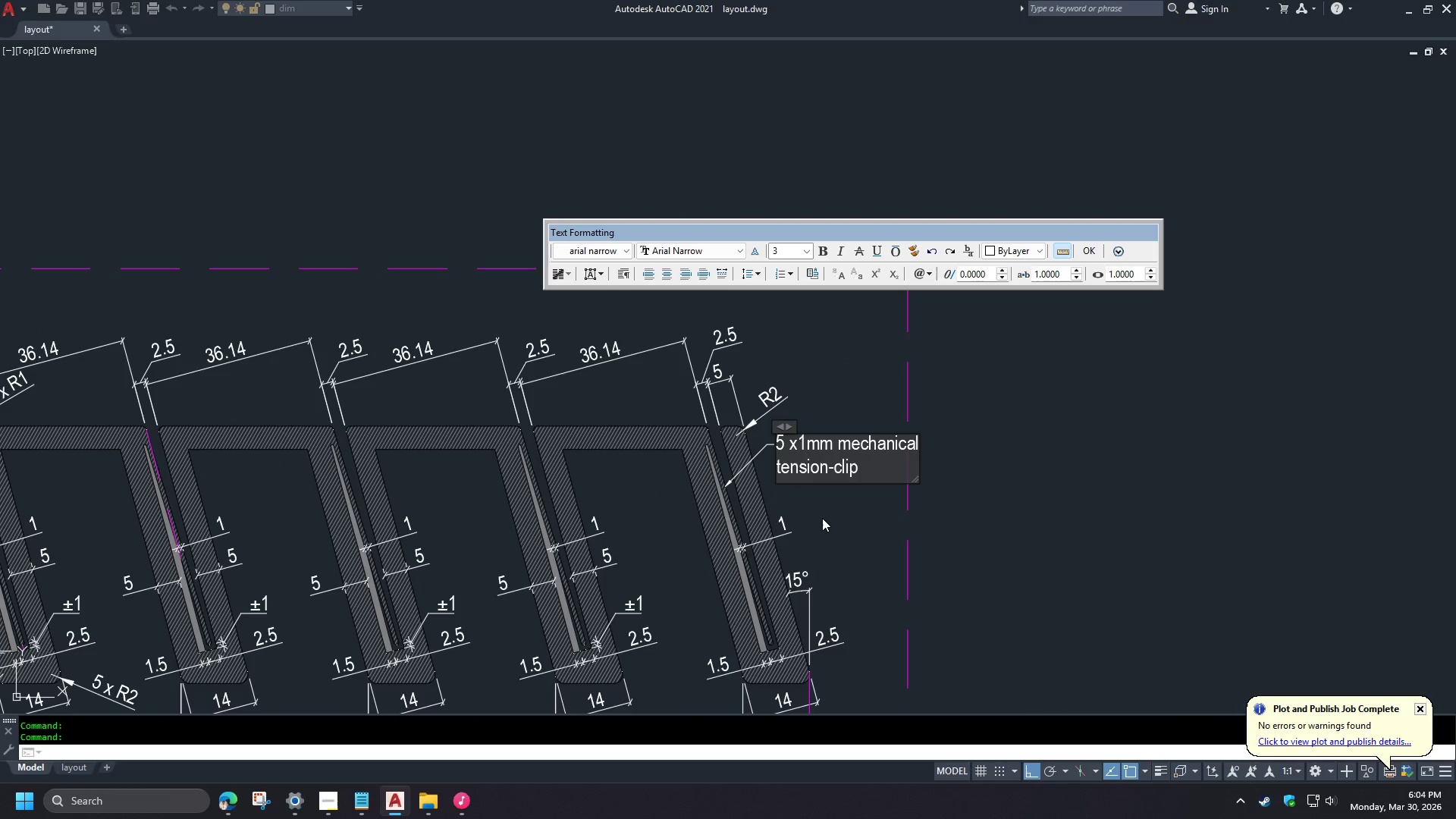 
key(Space)
 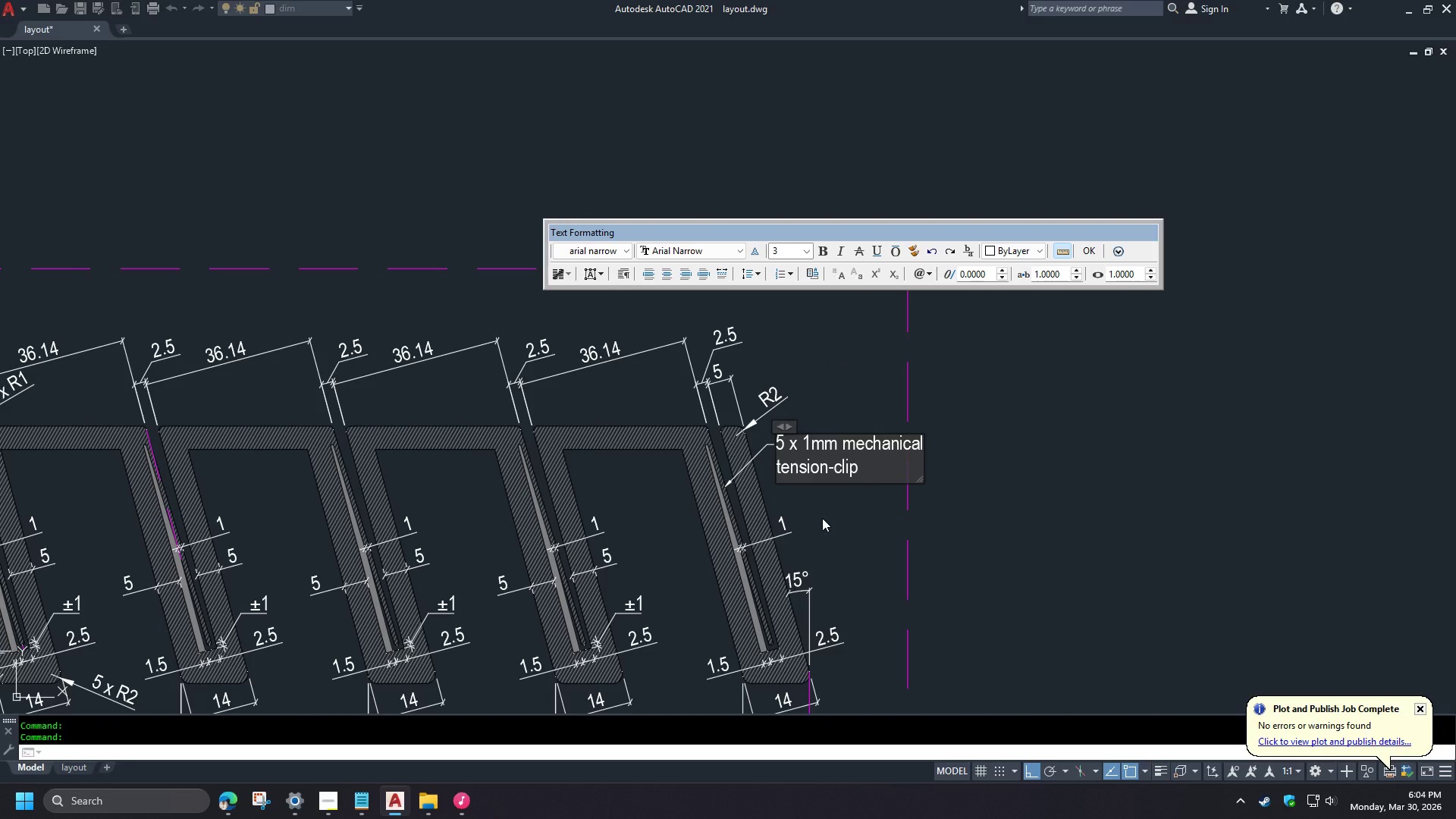 
left_click_drag(start_coordinate=[817, 430], to_coordinate=[827, 430])
 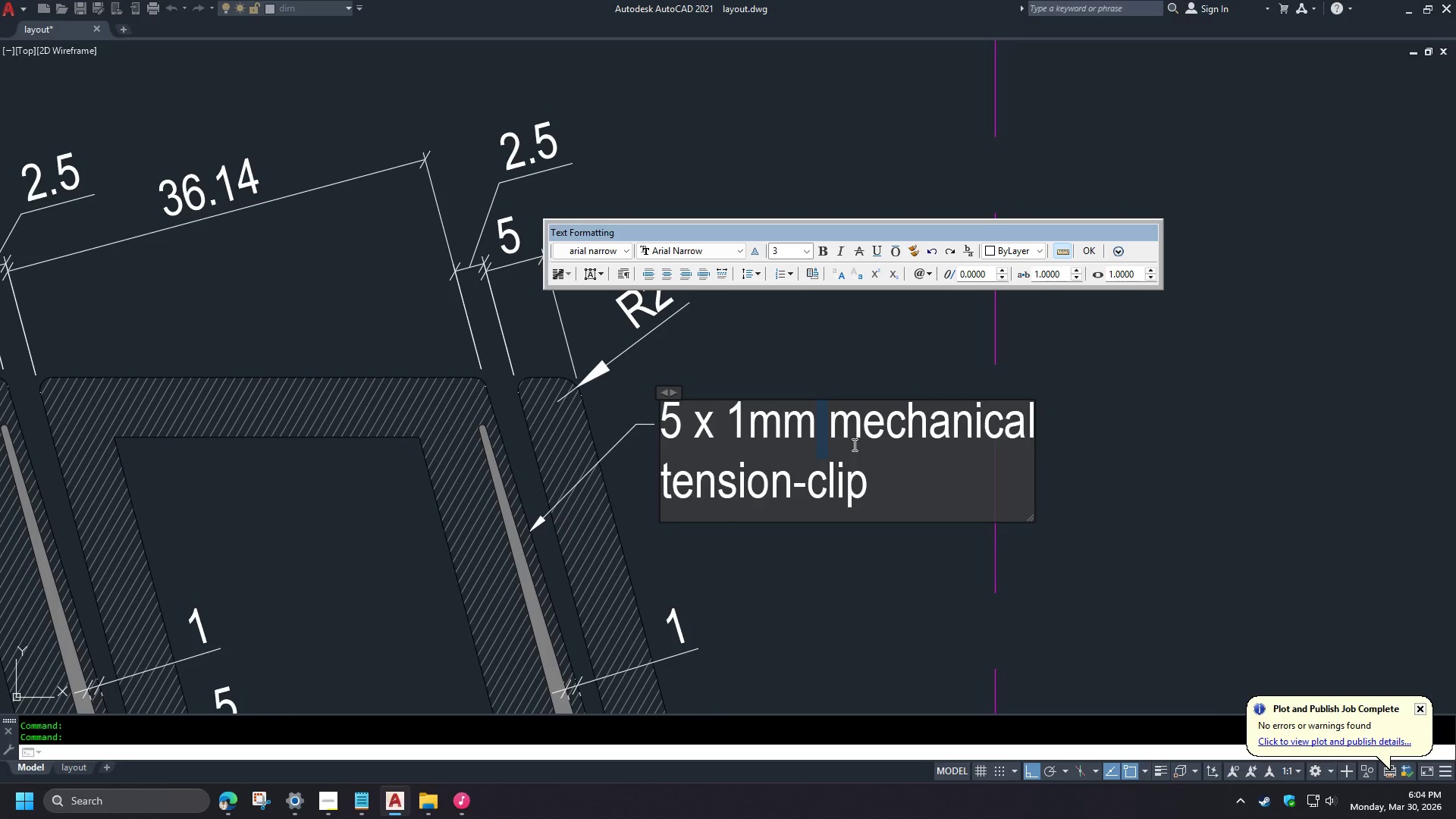 
scroll: coordinate [852, 457], scroll_direction: up, amount: 2.0
 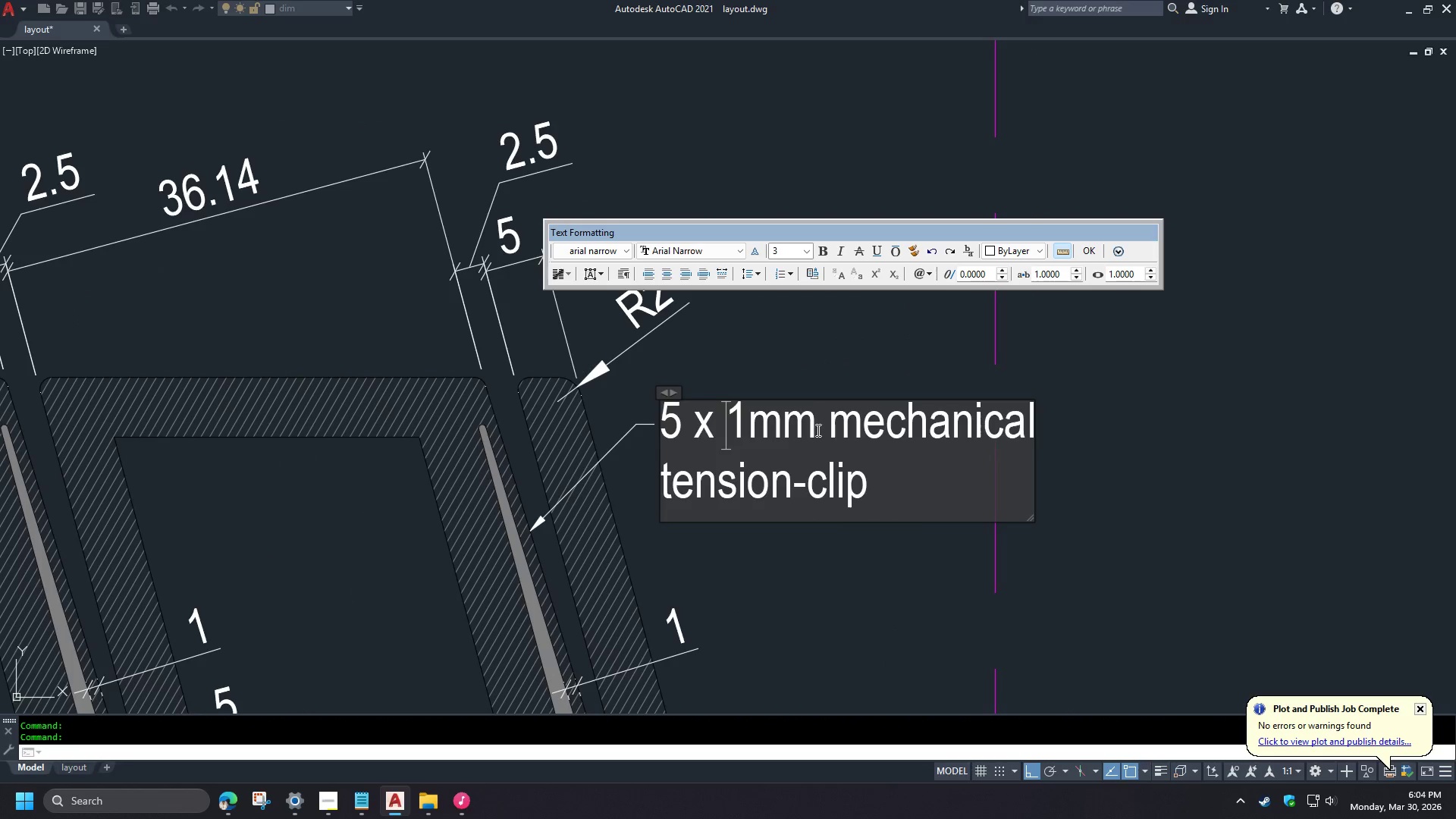 
key(Enter)
 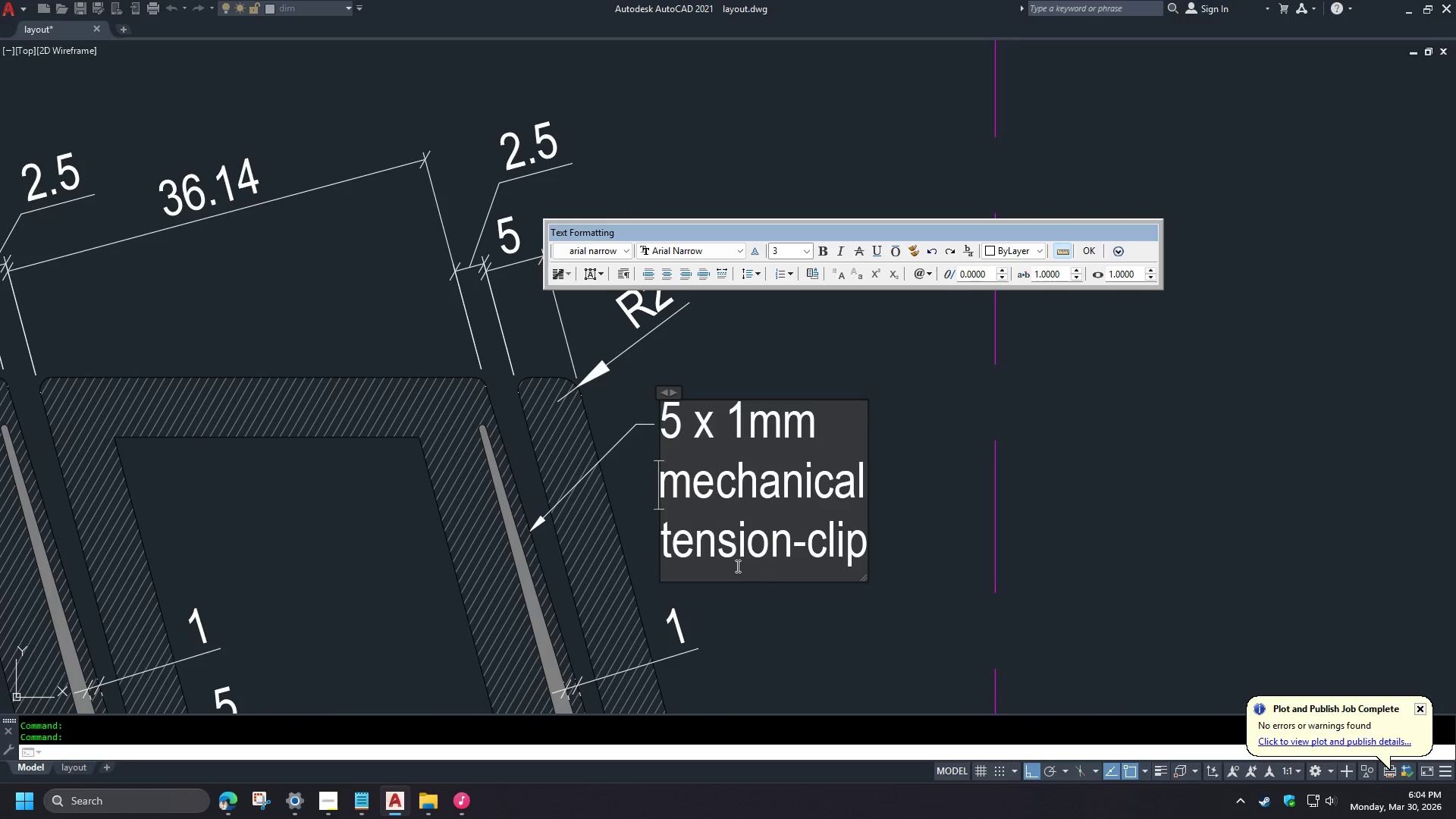 
left_click([789, 617])
 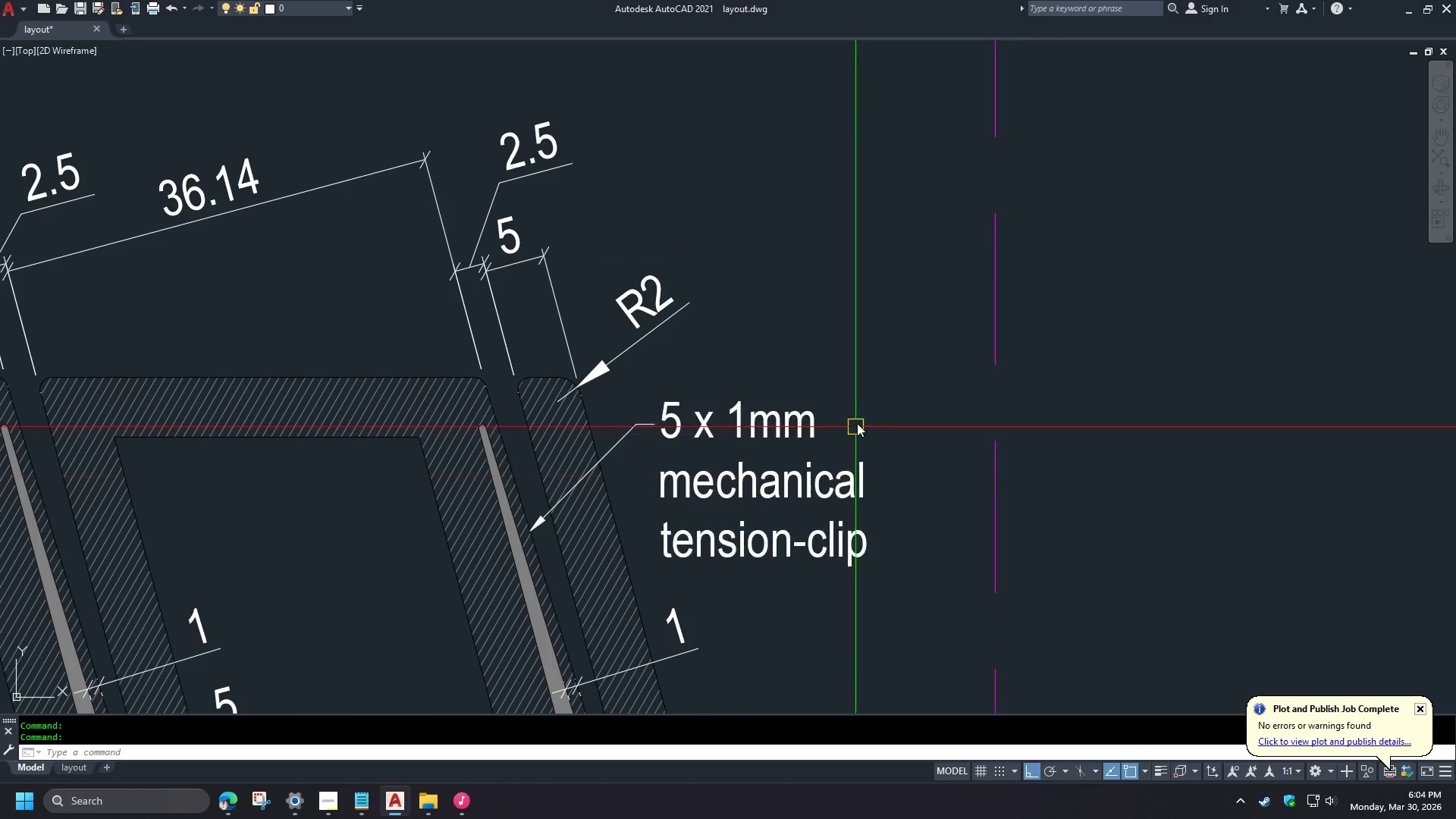 
key(S)
 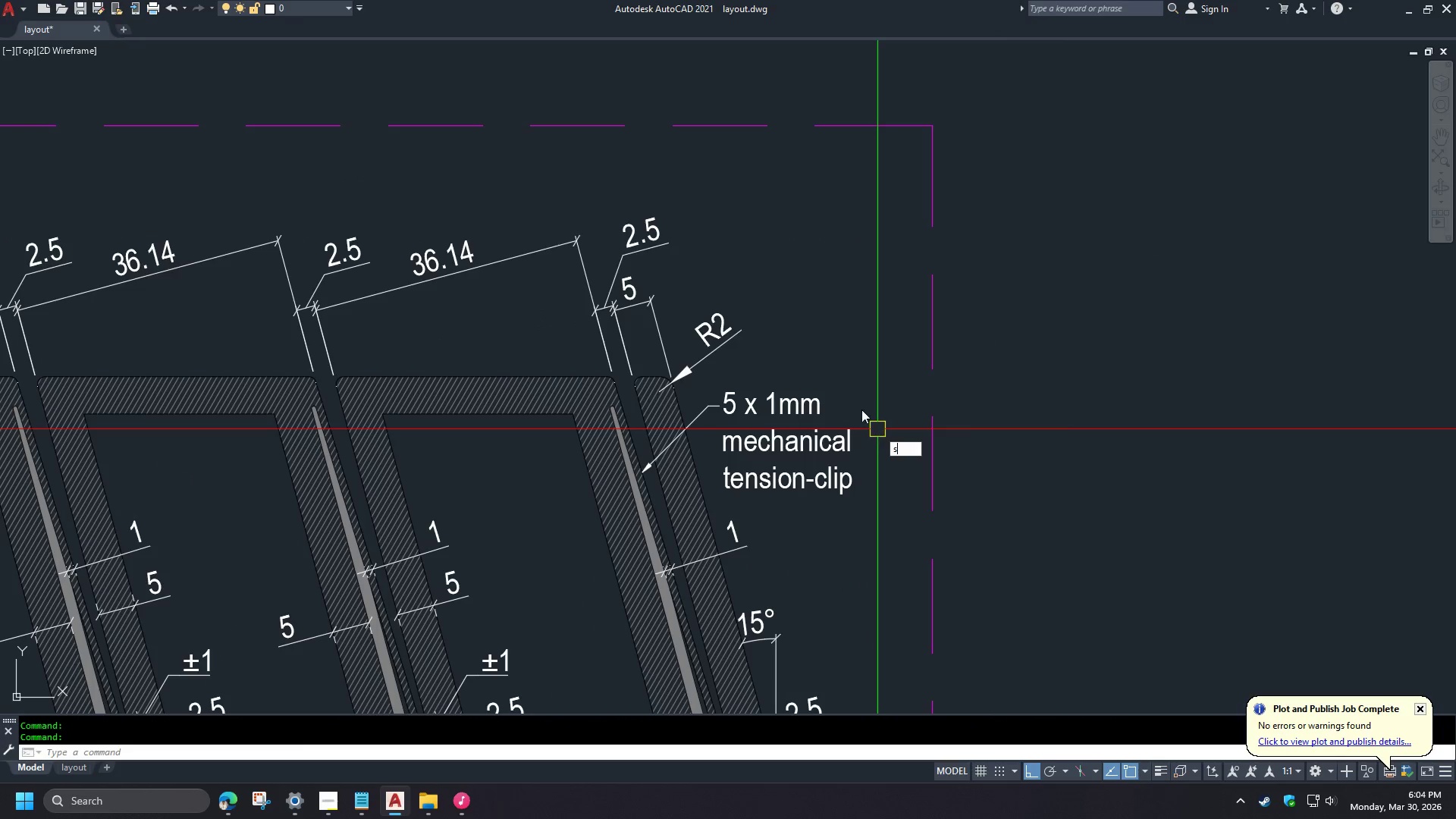 
key(Space)
 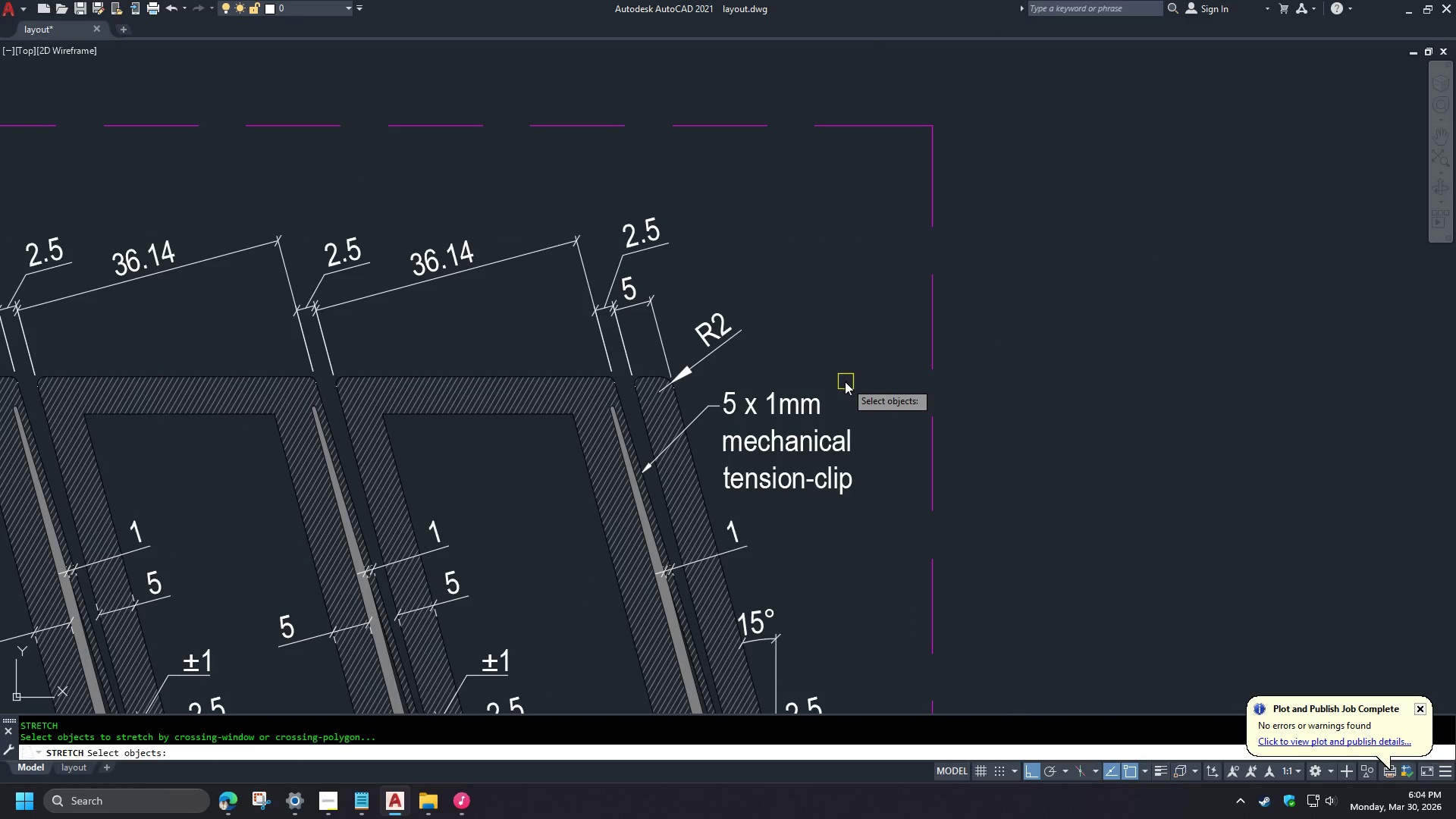 
left_click_drag(start_coordinate=[845, 381], to_coordinate=[833, 388])
 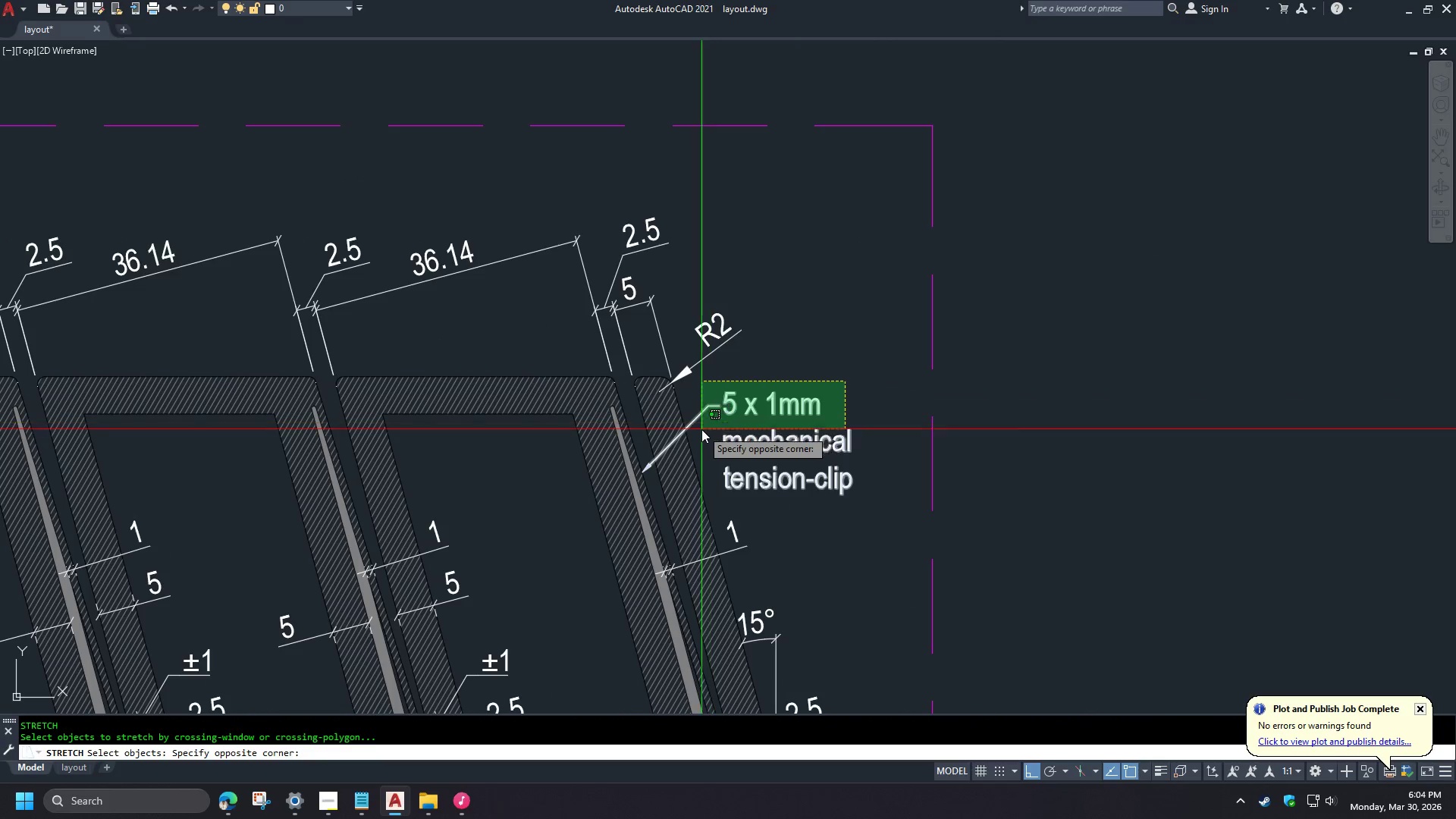 
left_click([701, 429])
 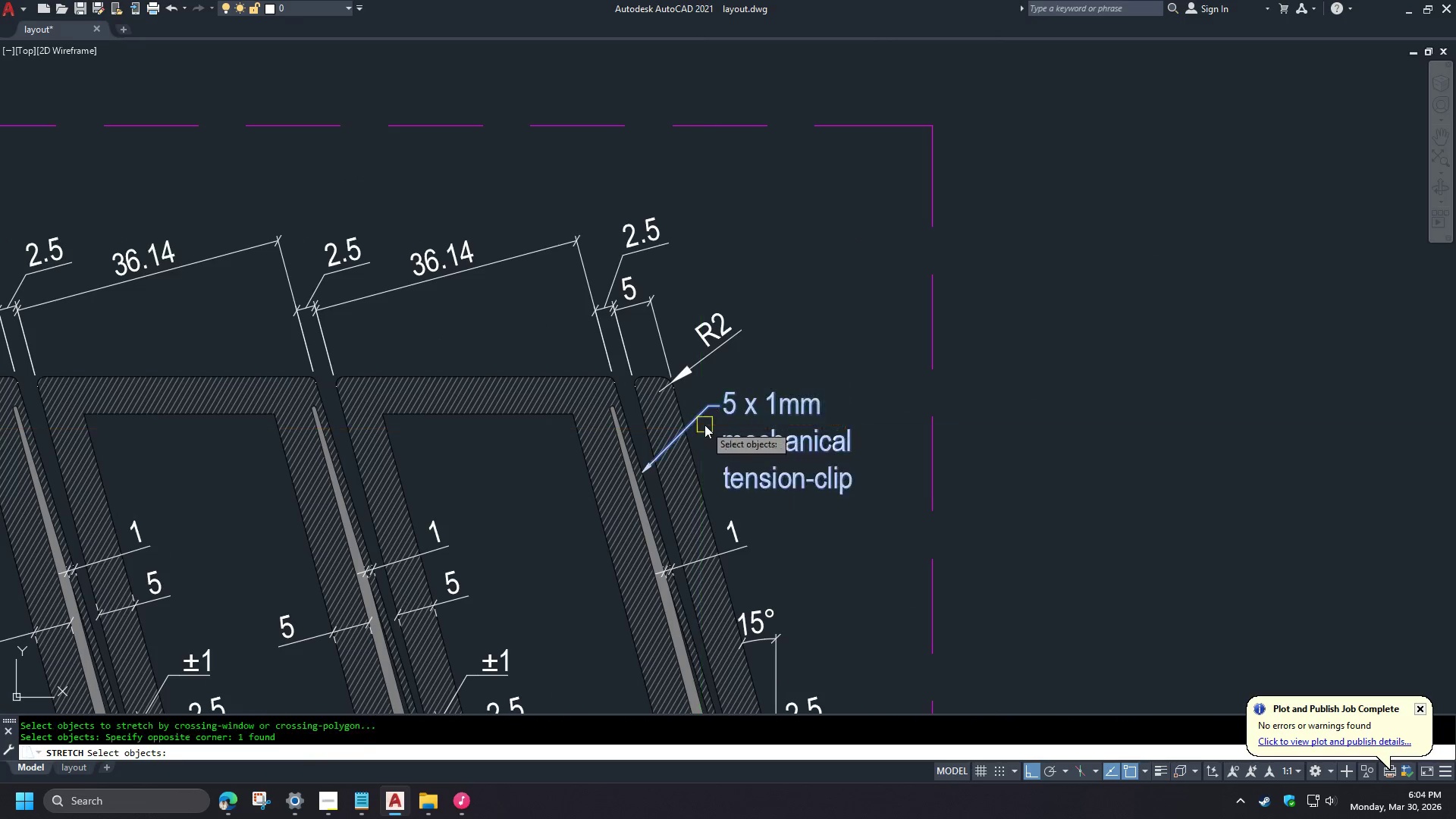 
key(Space)
 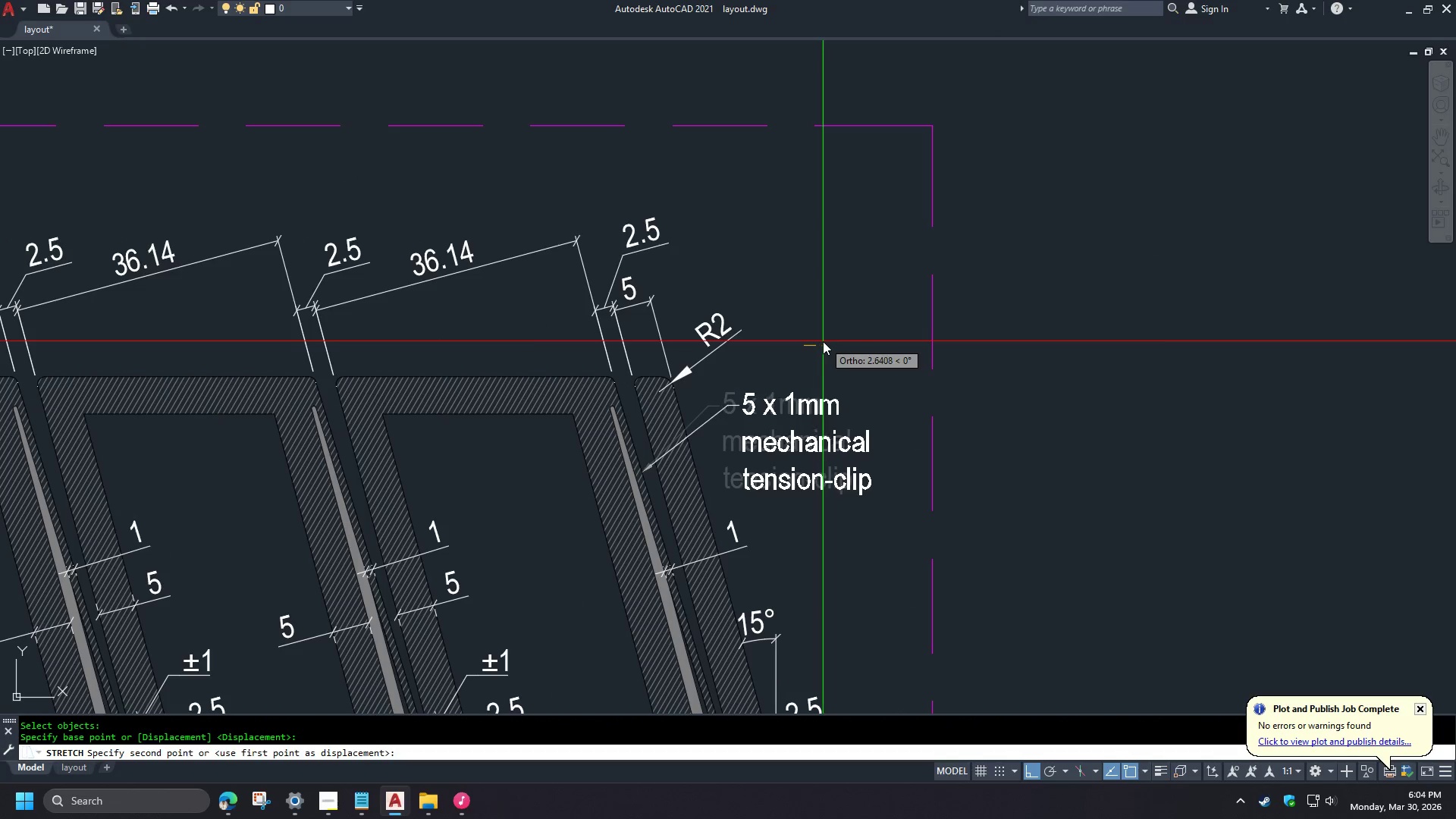 
scroll: coordinate [862, 410], scroll_direction: down, amount: 2.0
 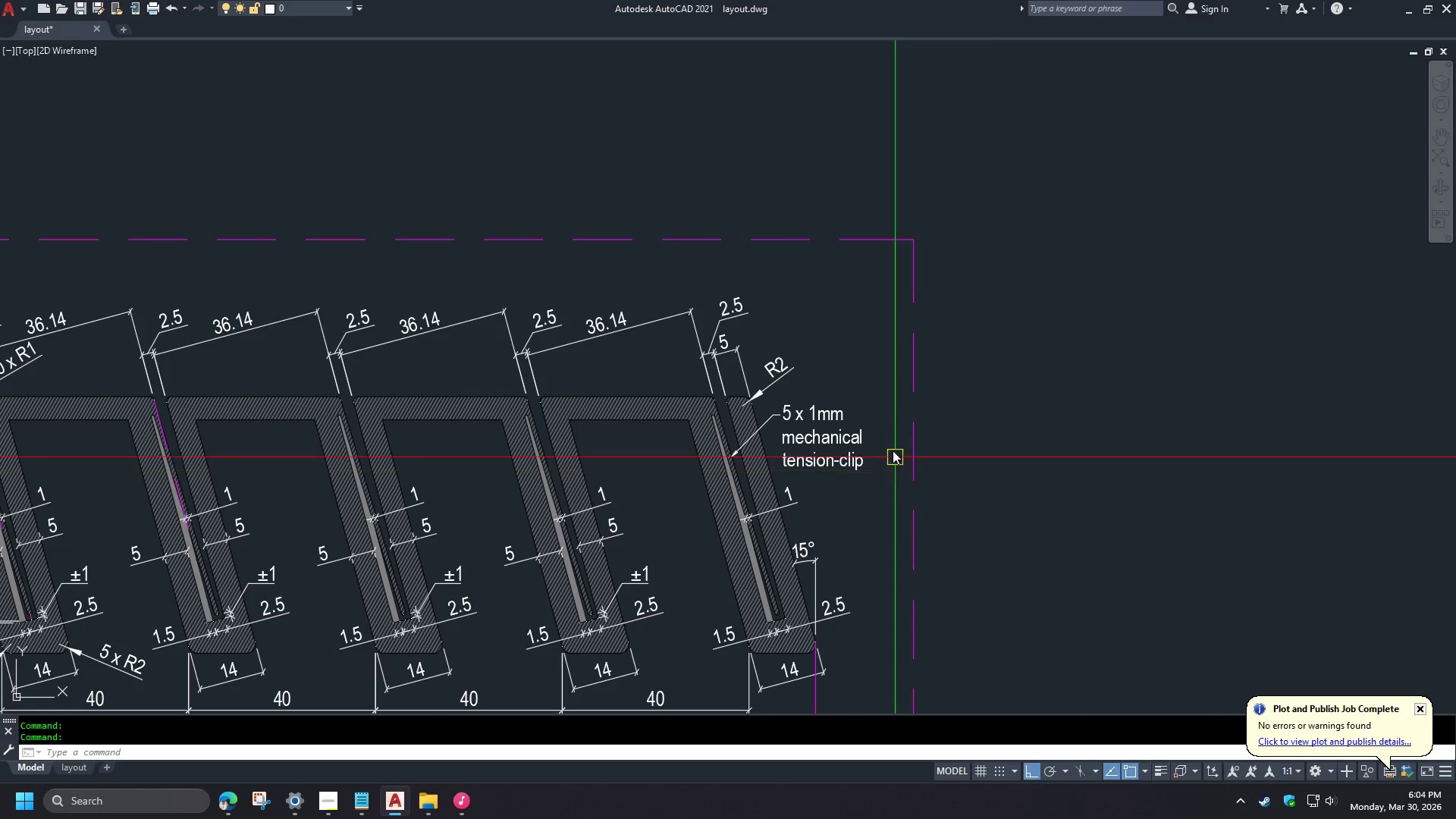 
left_click([820, 340])
 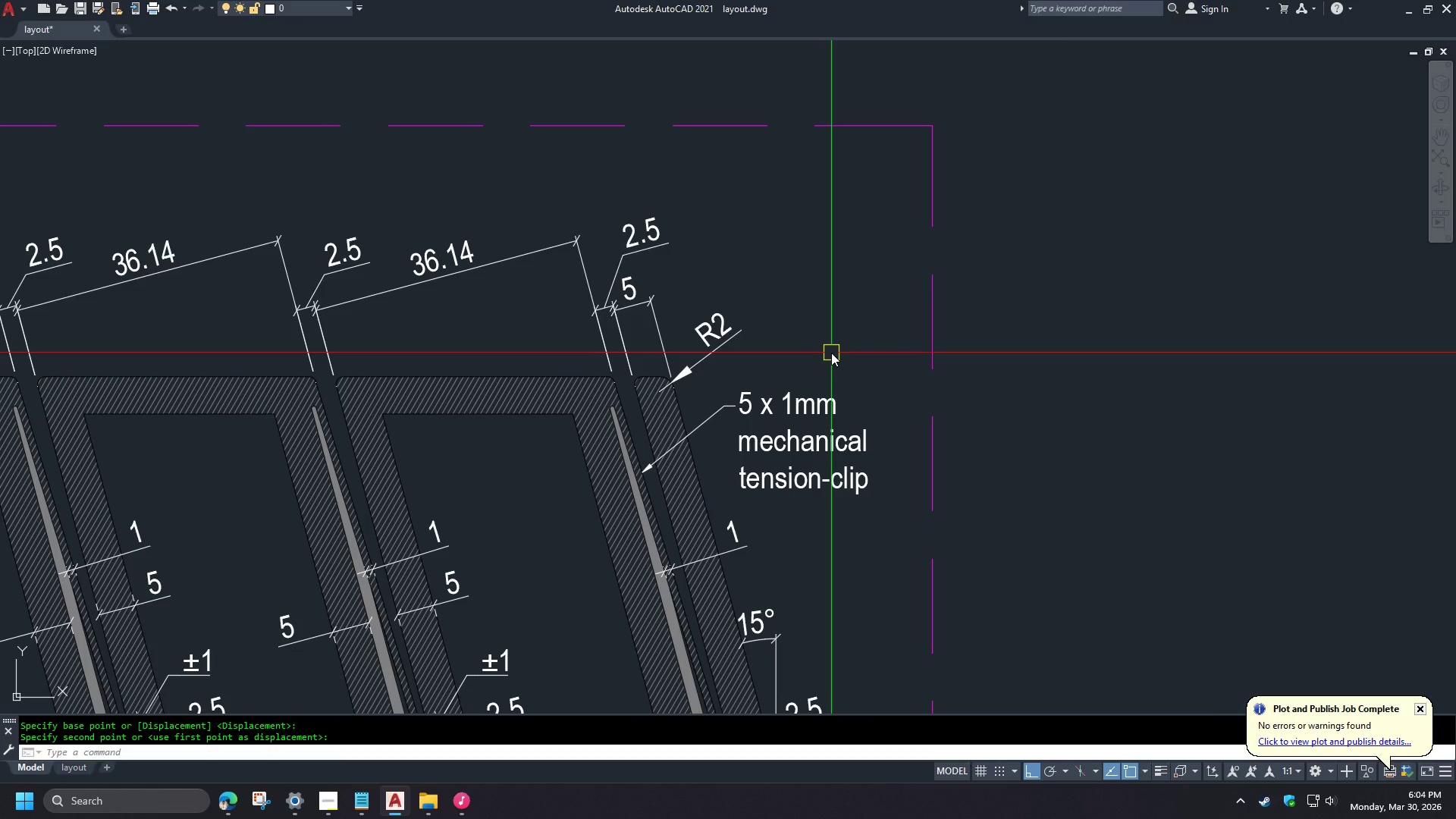 
scroll: coordinate [881, 431], scroll_direction: up, amount: 1.0
 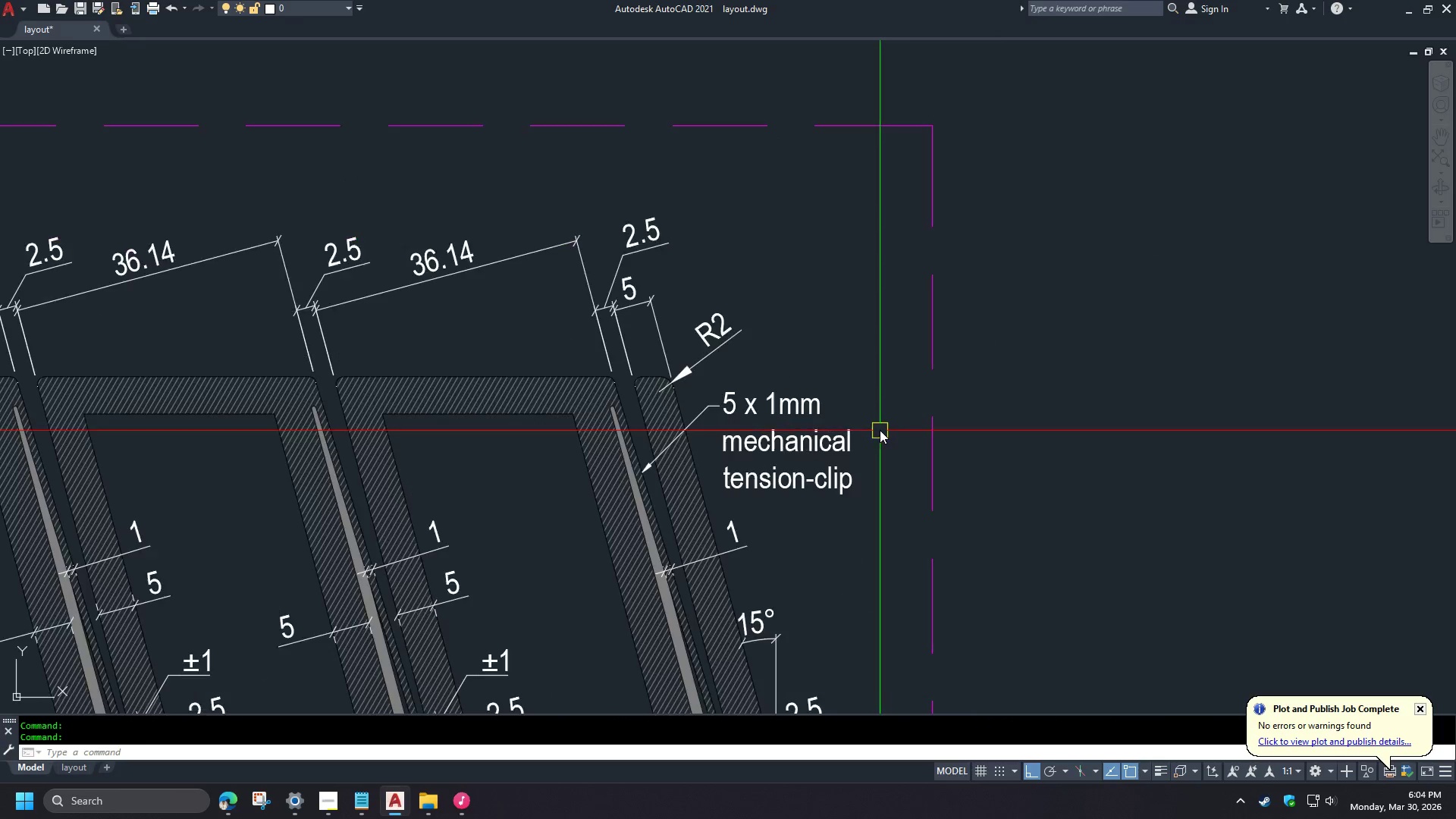 
scroll: coordinate [1095, 441], scroll_direction: down, amount: 3.0
 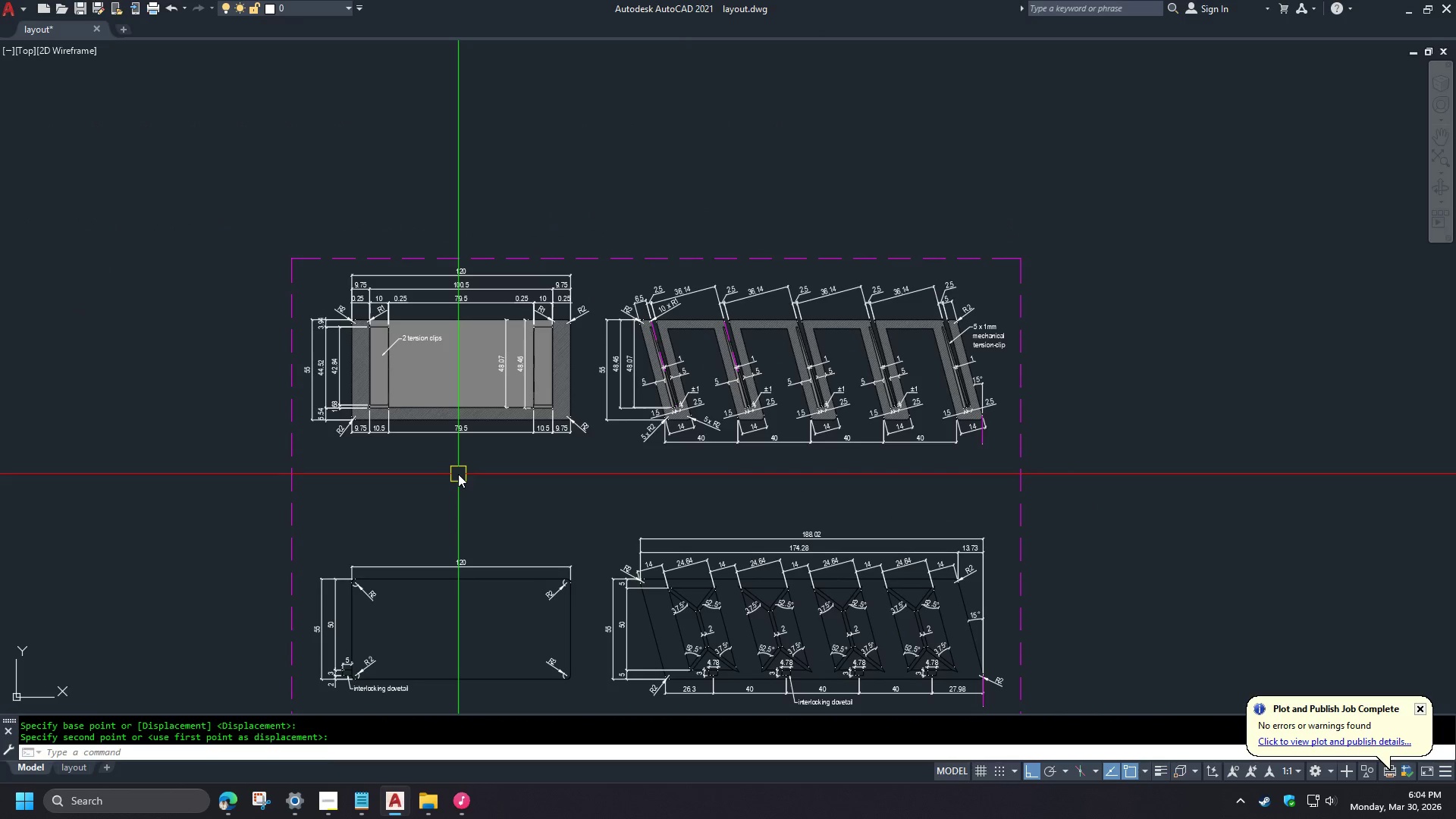 
left_click([65, 769])
 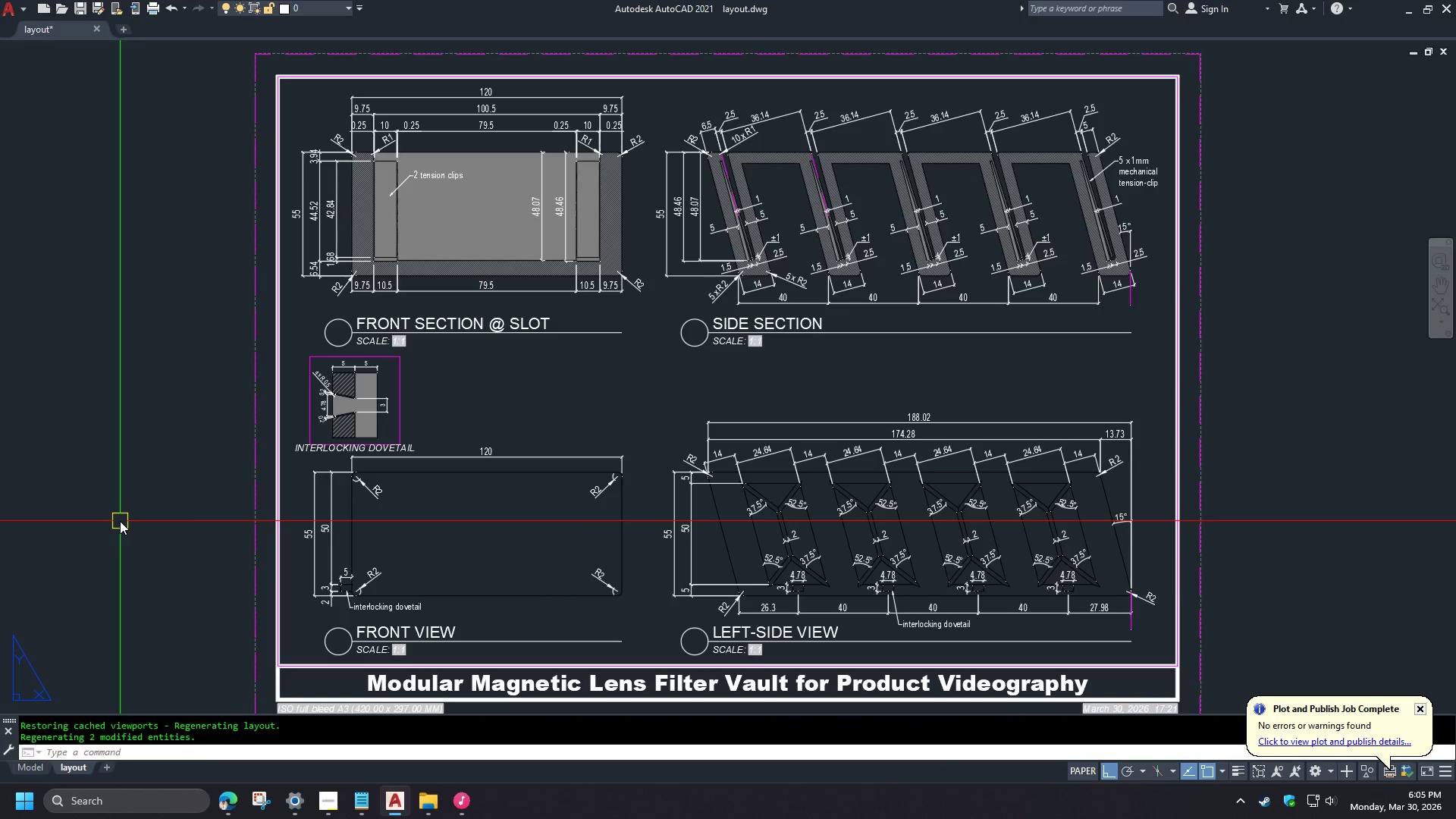 
scroll: coordinate [456, 469], scroll_direction: up, amount: 1.0
 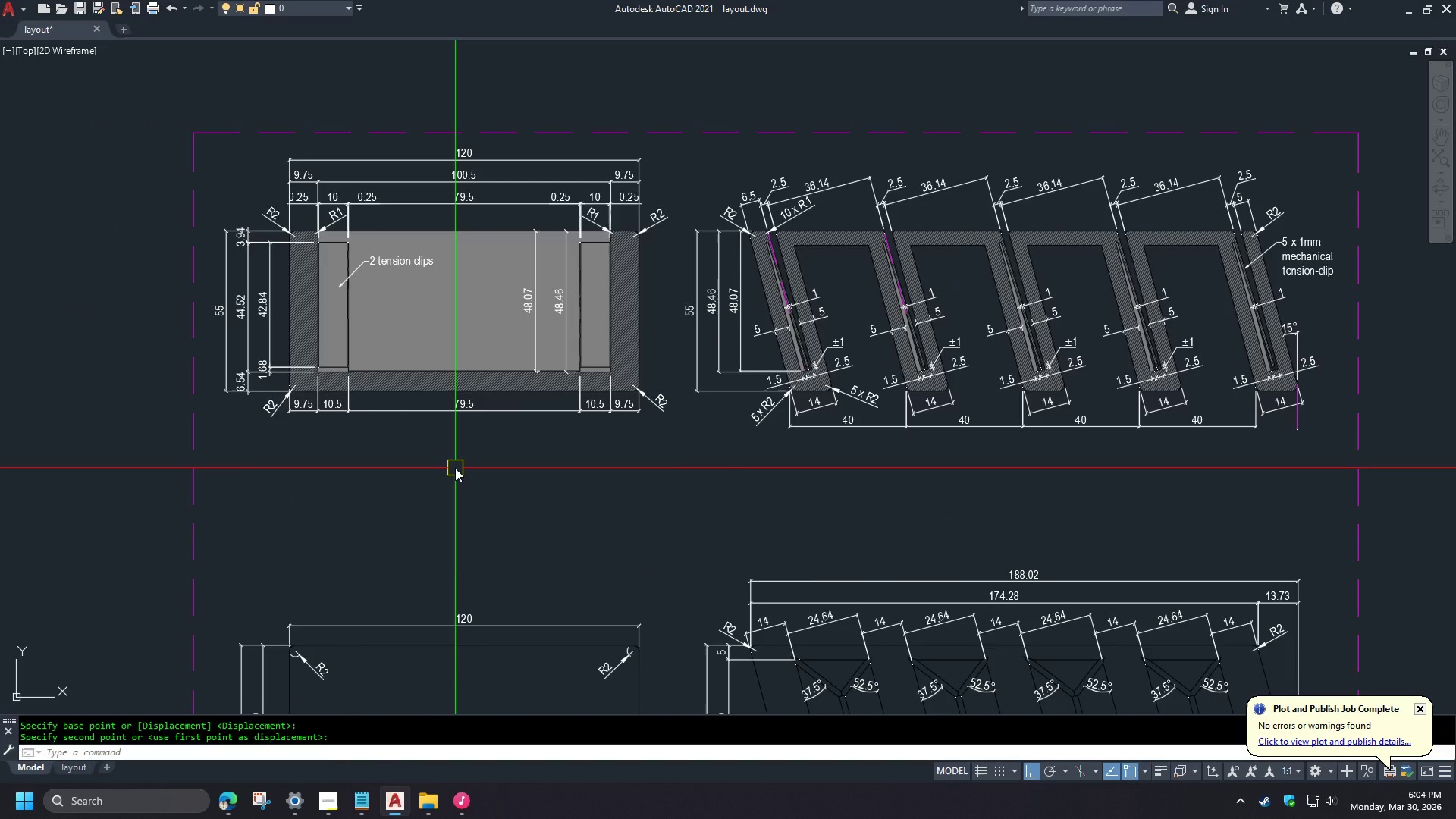 
scroll: coordinate [455, 468], scroll_direction: down, amount: 1.0
 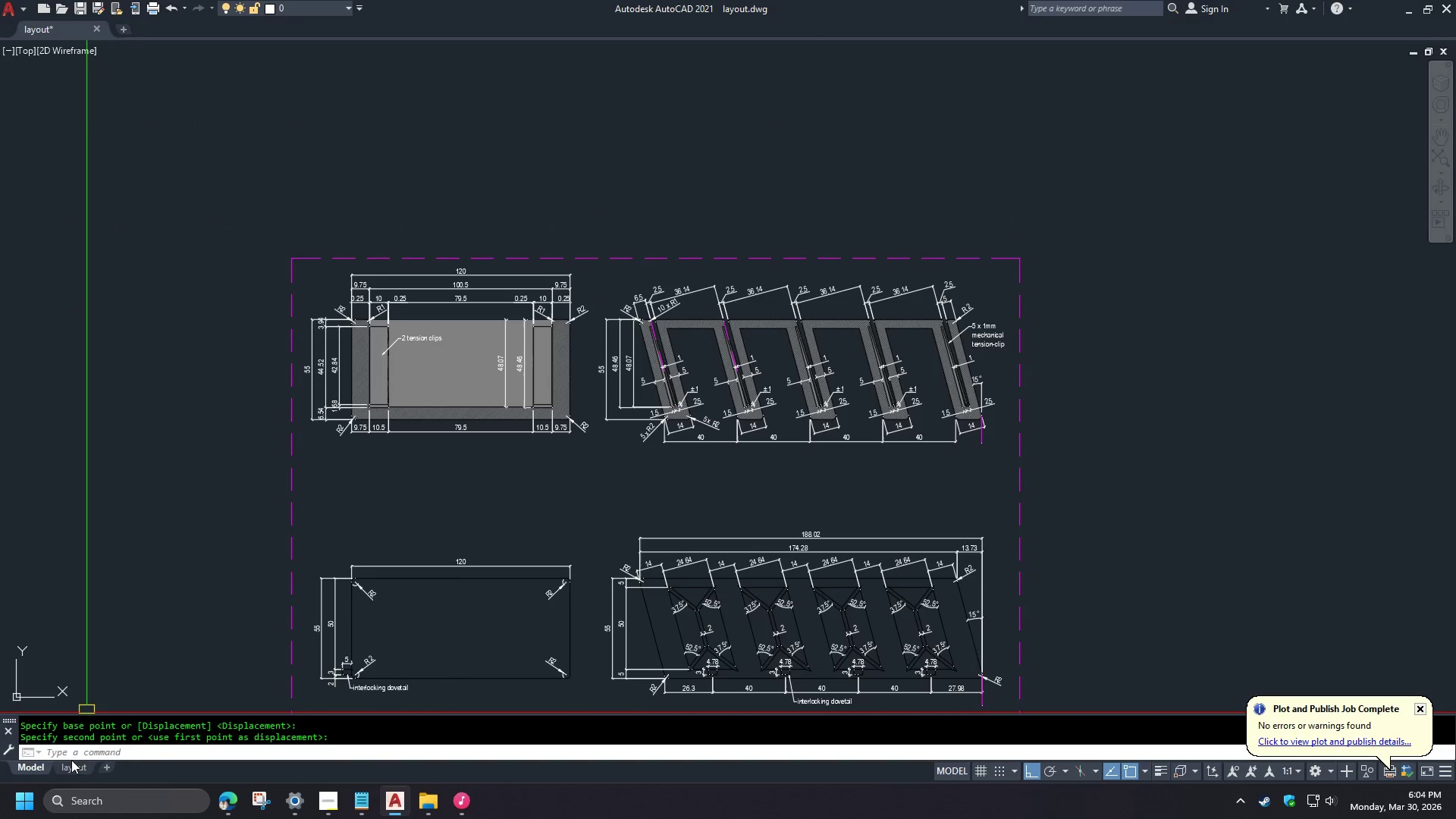 
wait(11.57)
 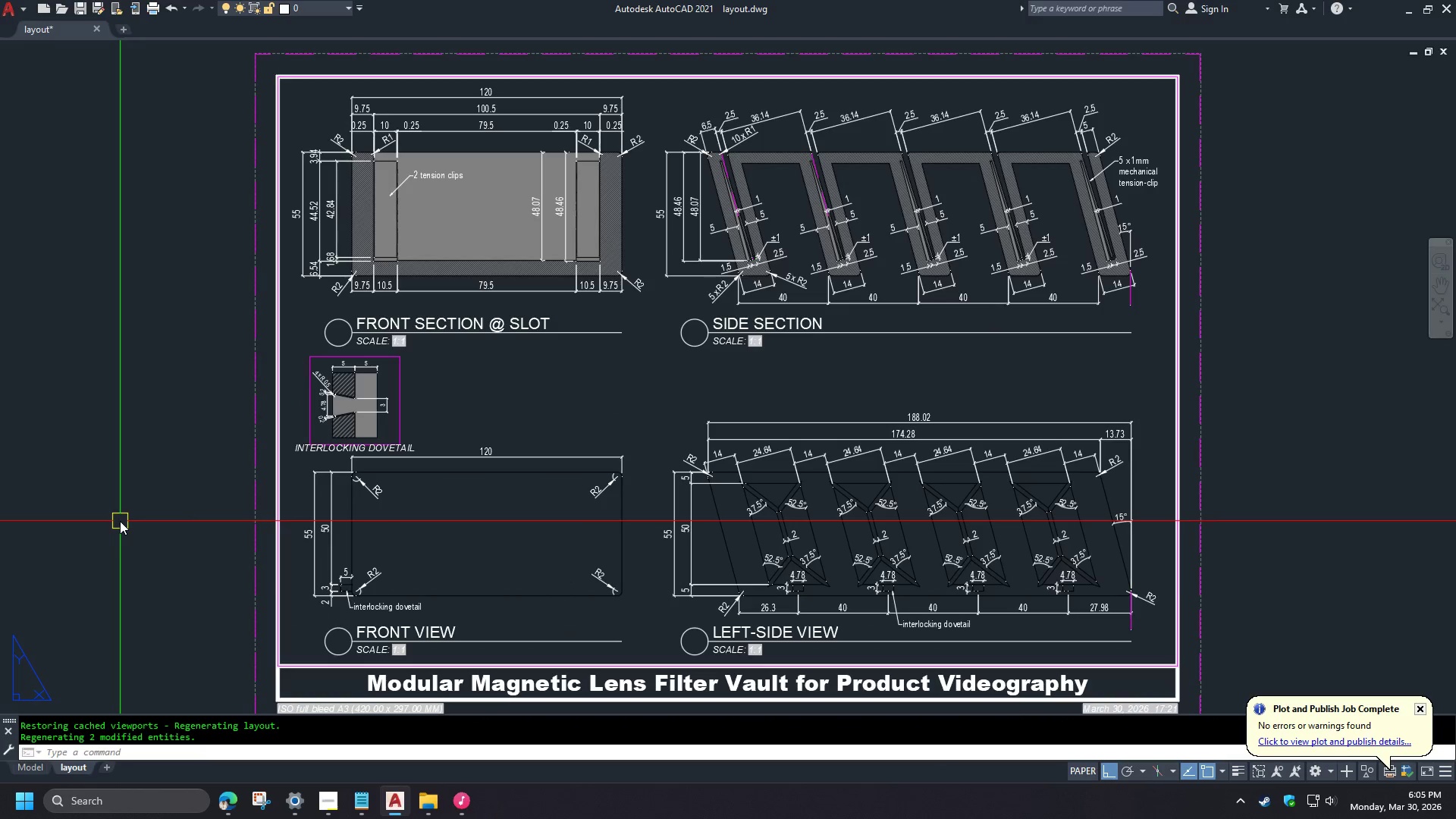 
key(Z)
 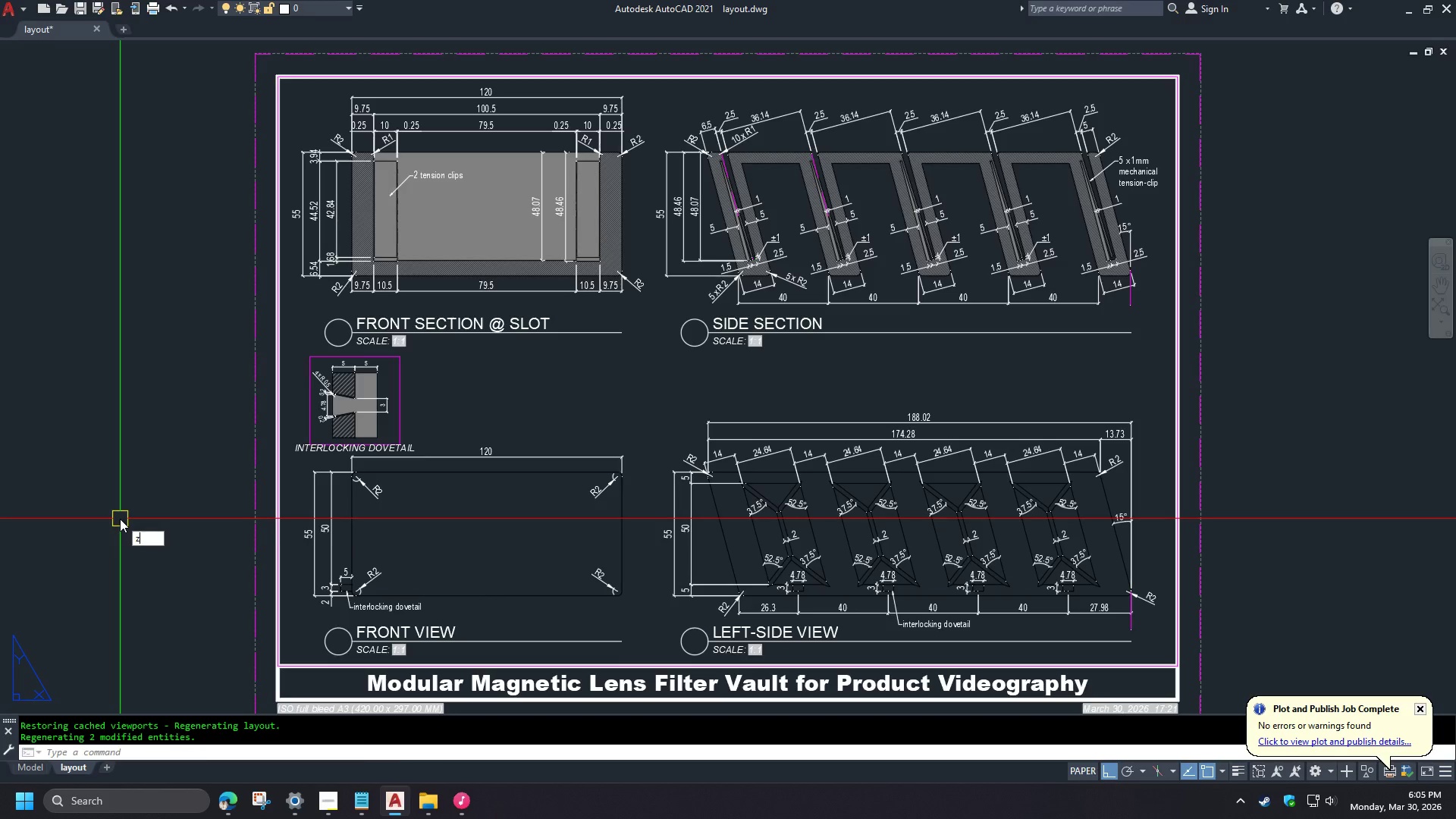 
key(Space)
 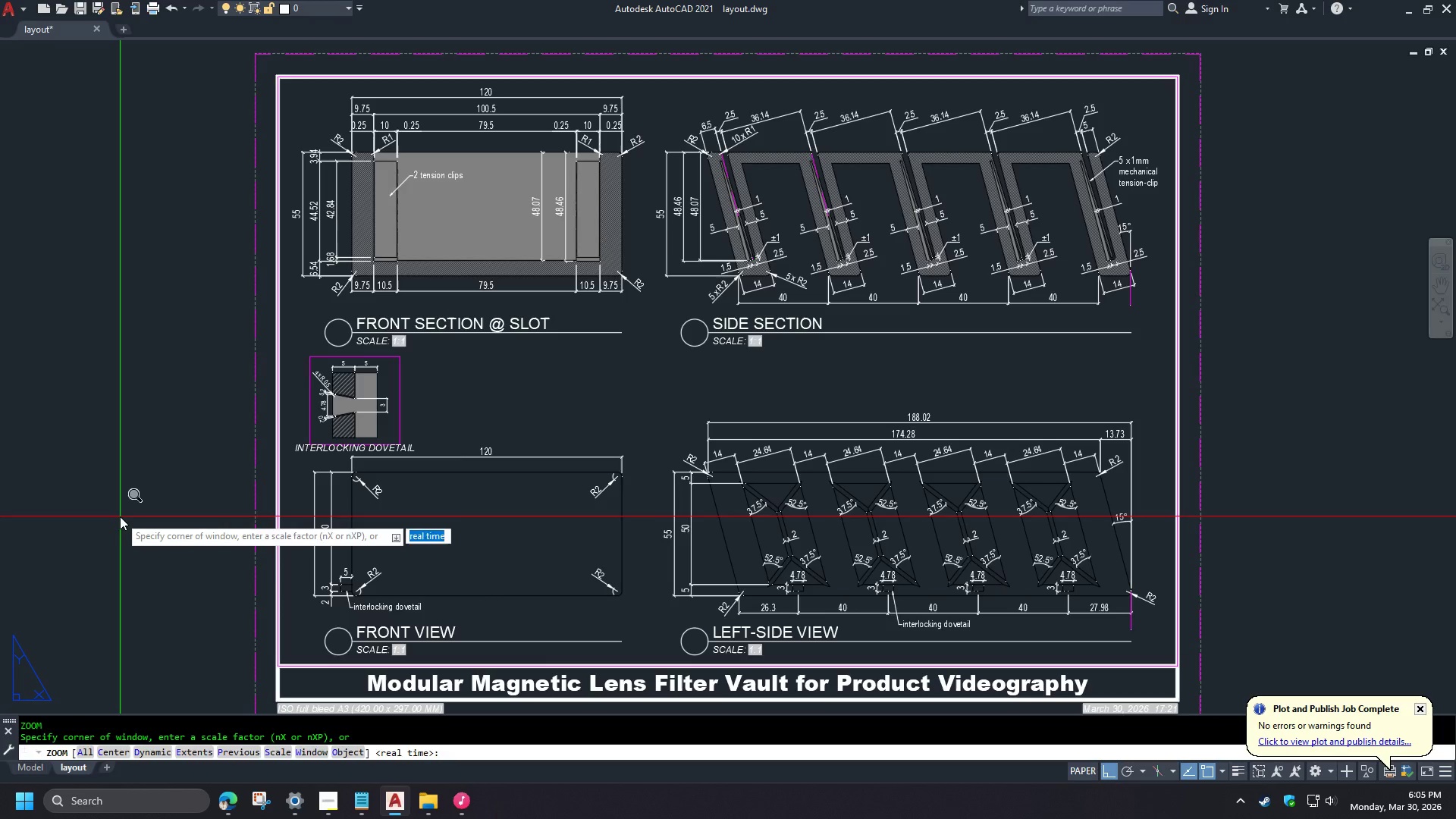 
key(E)
 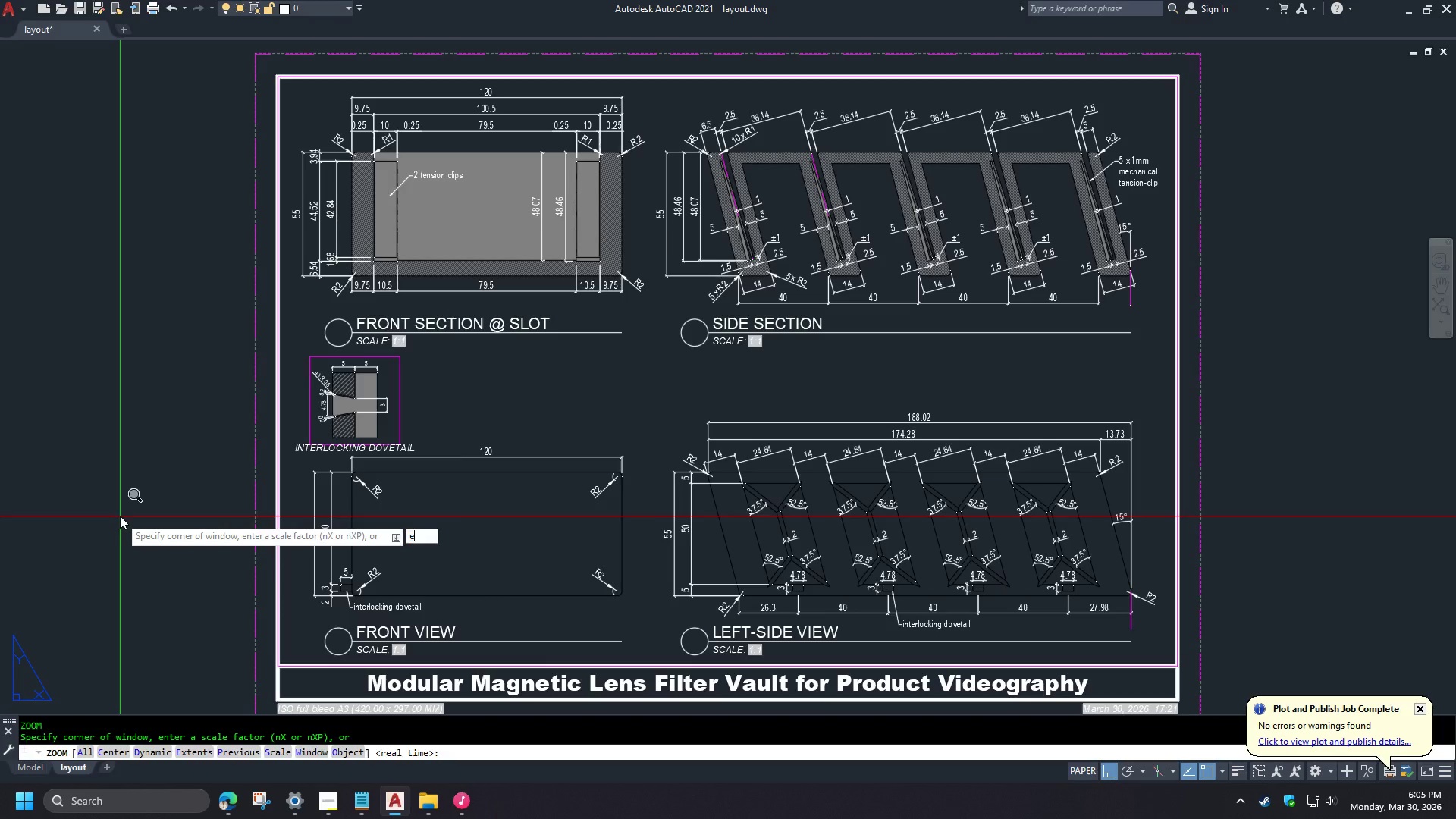 
key(Space)
 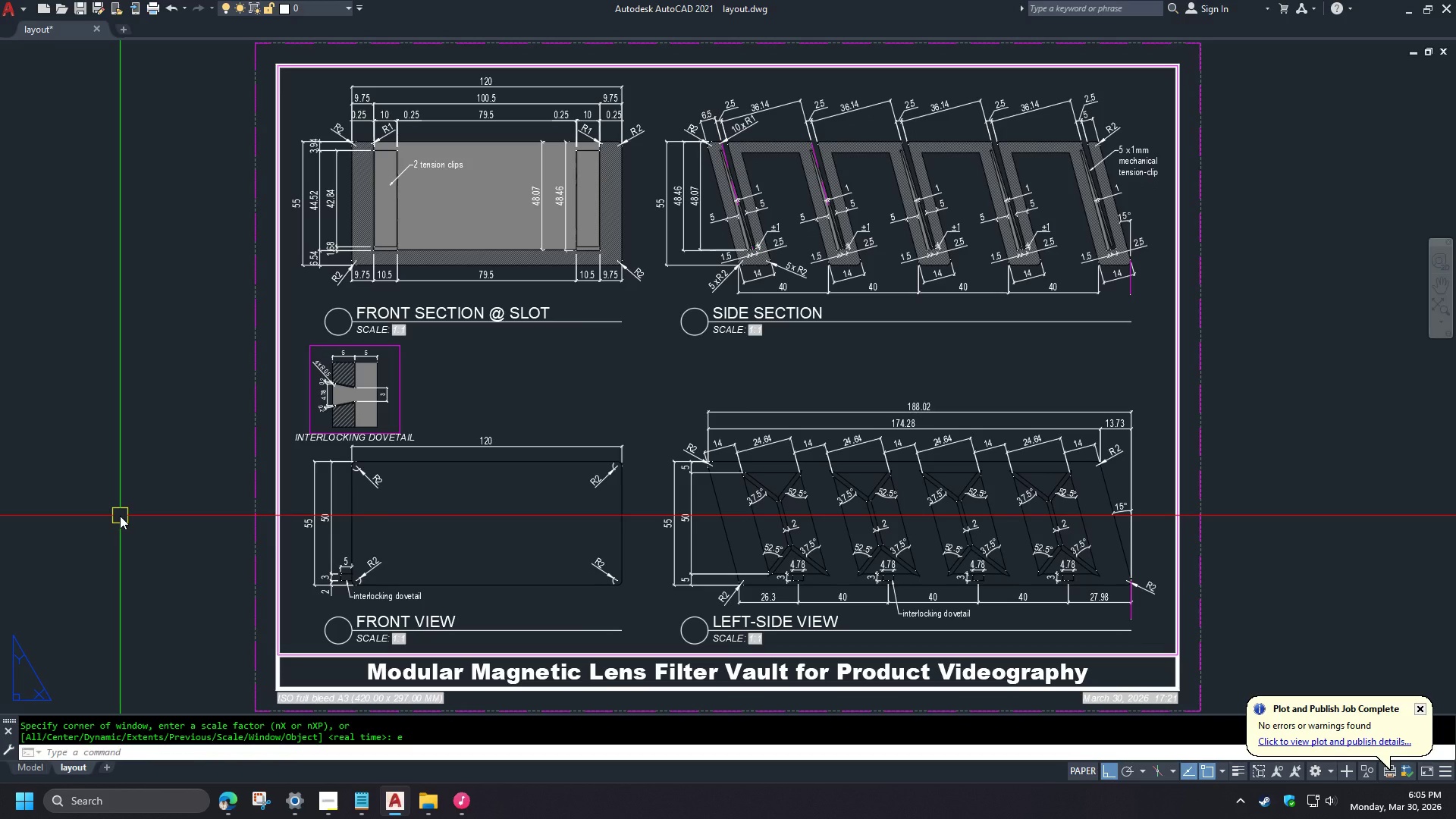 
hold_key(key=ControlLeft, duration=1.5)
 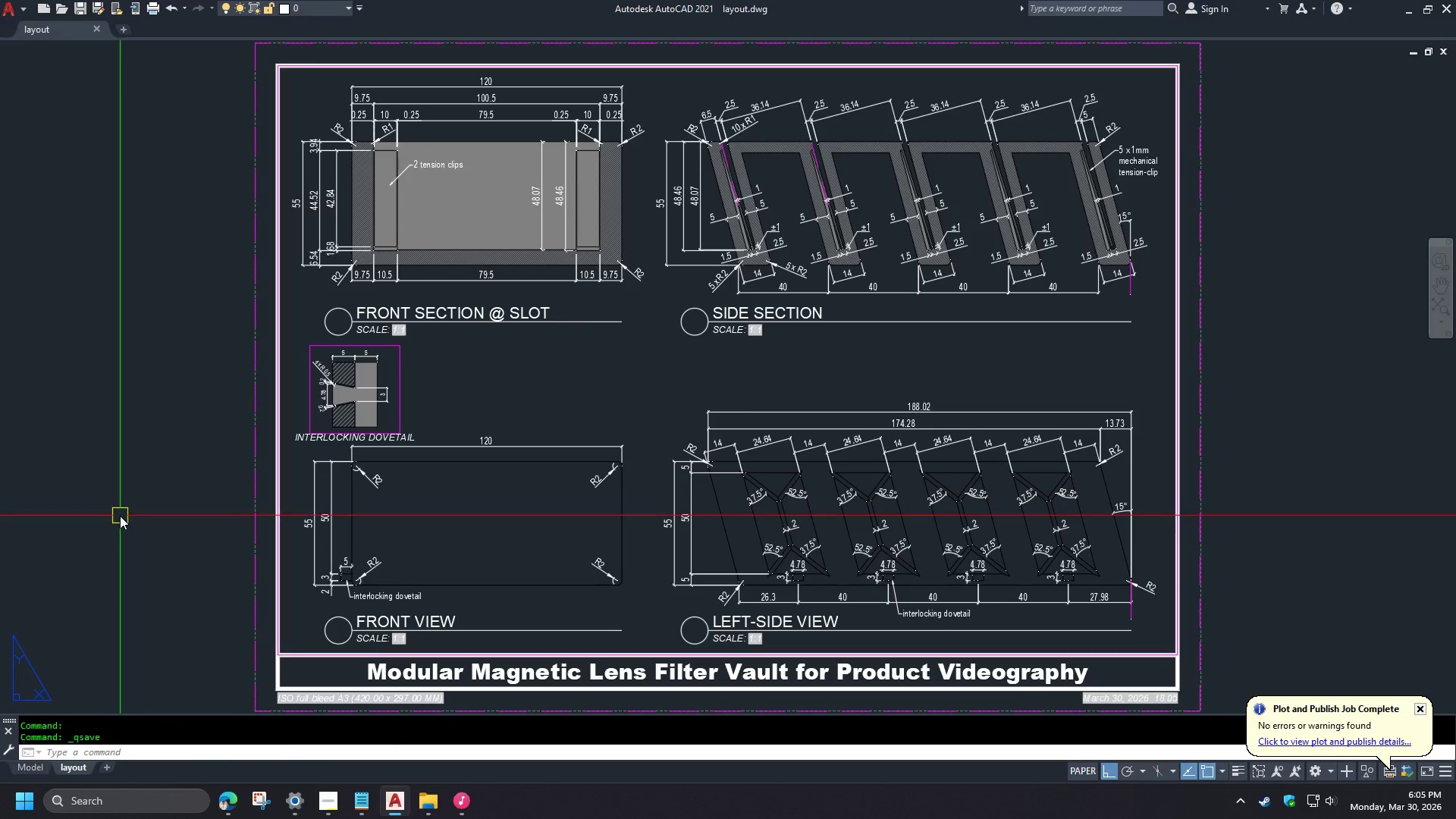 
key(Control+S)
 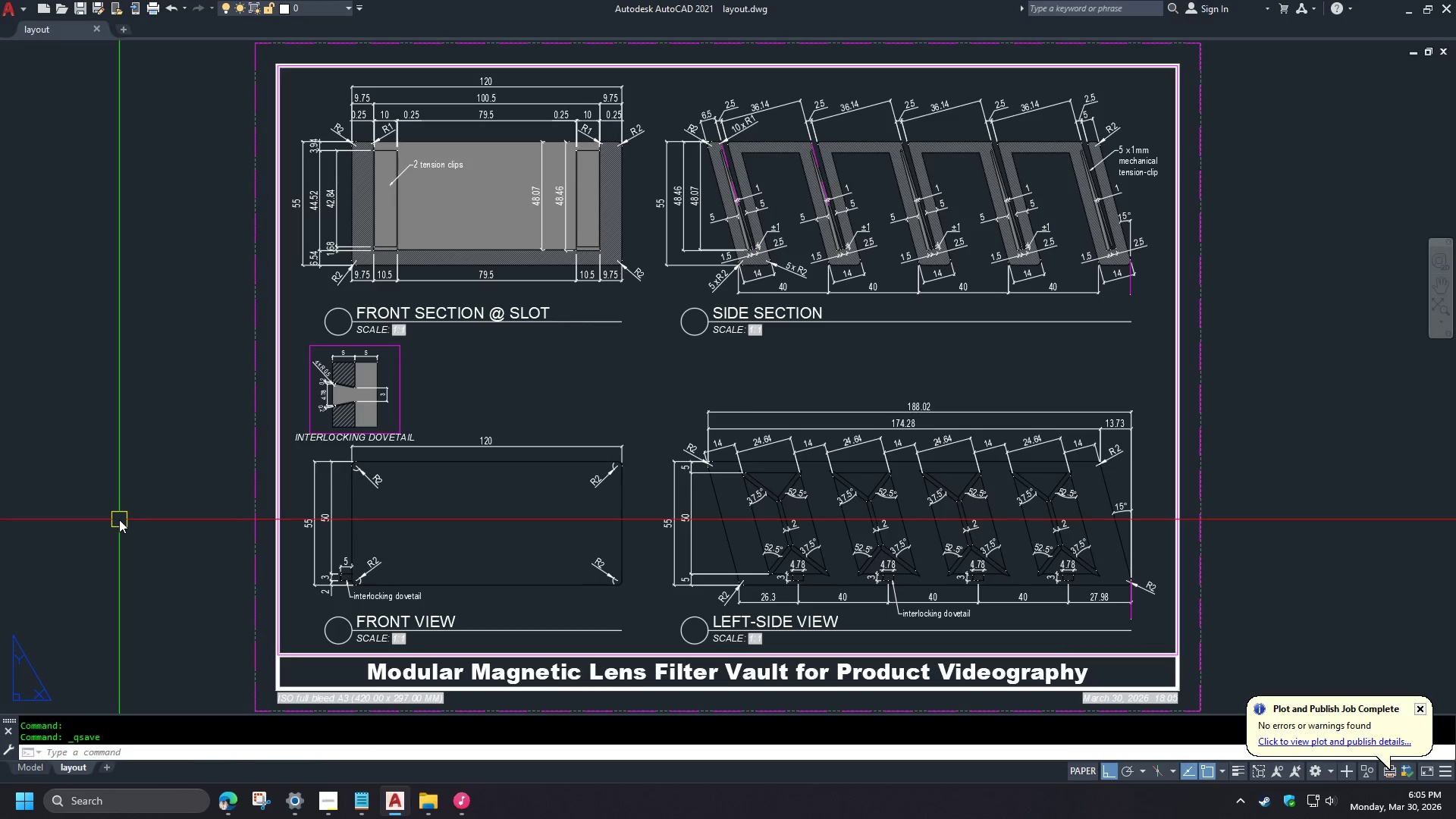 
key(Control+ControlRight)
 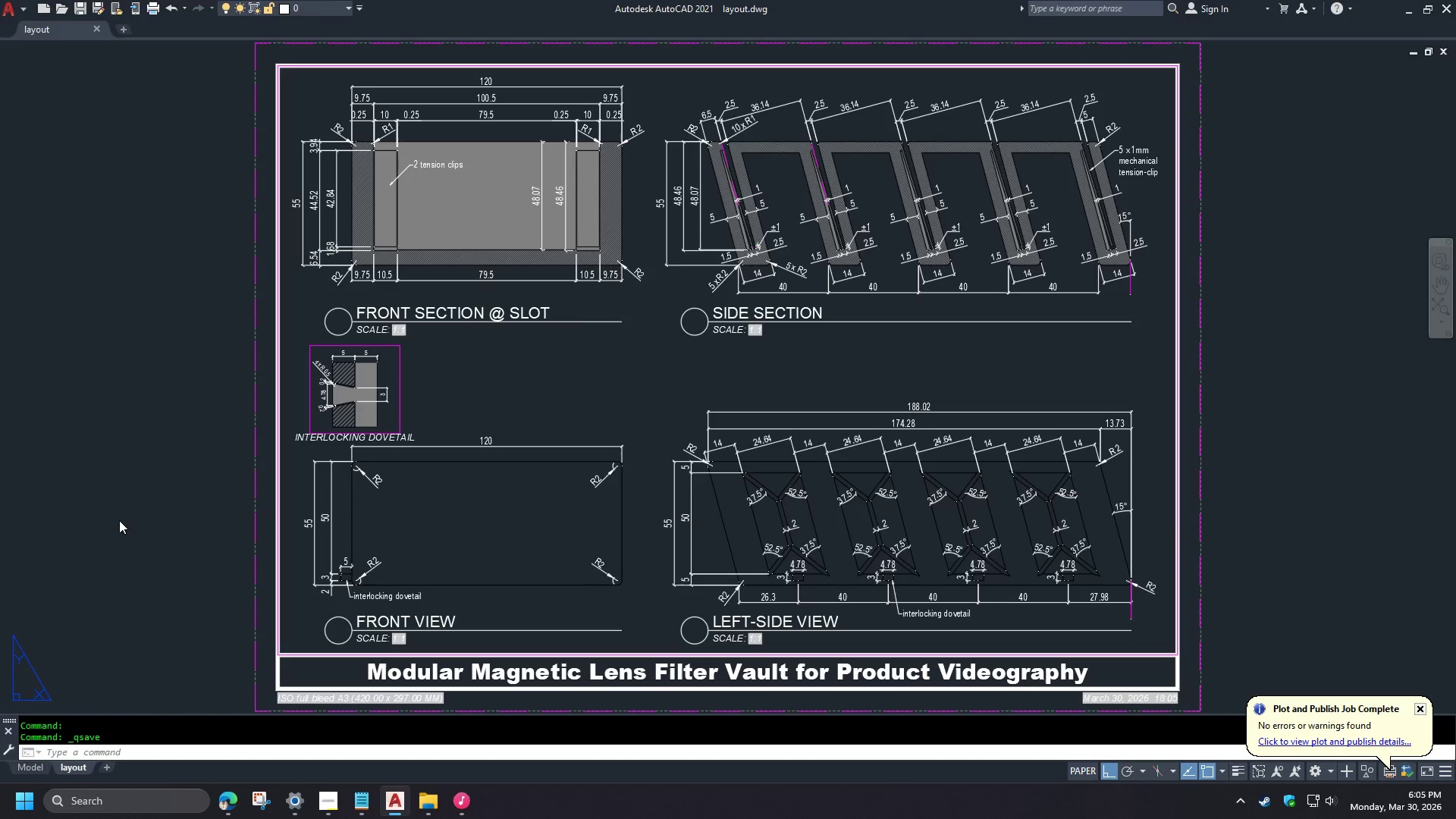 
key(Control+P)
 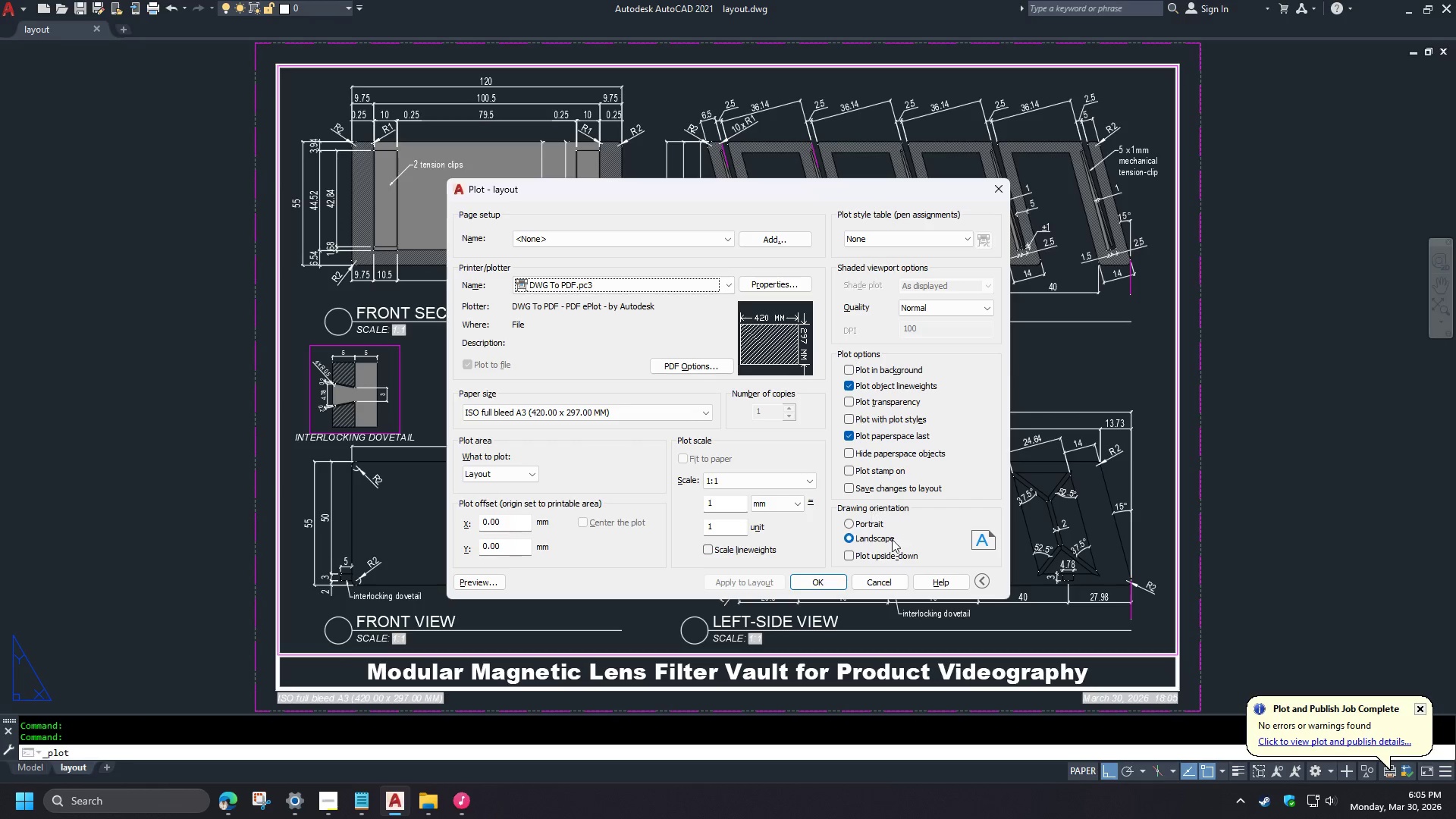 
left_click([818, 576])
 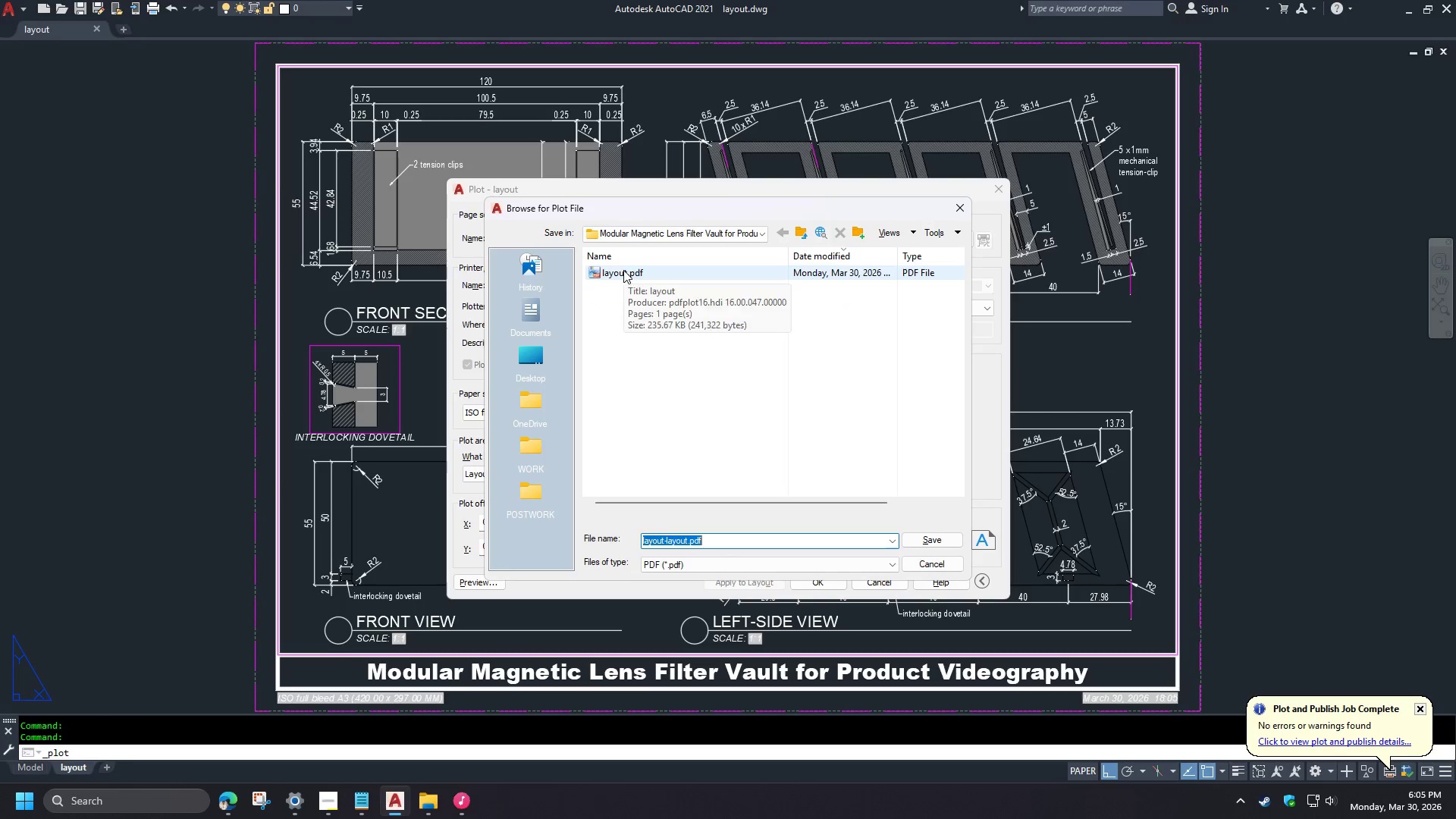 
double_click([623, 270])
 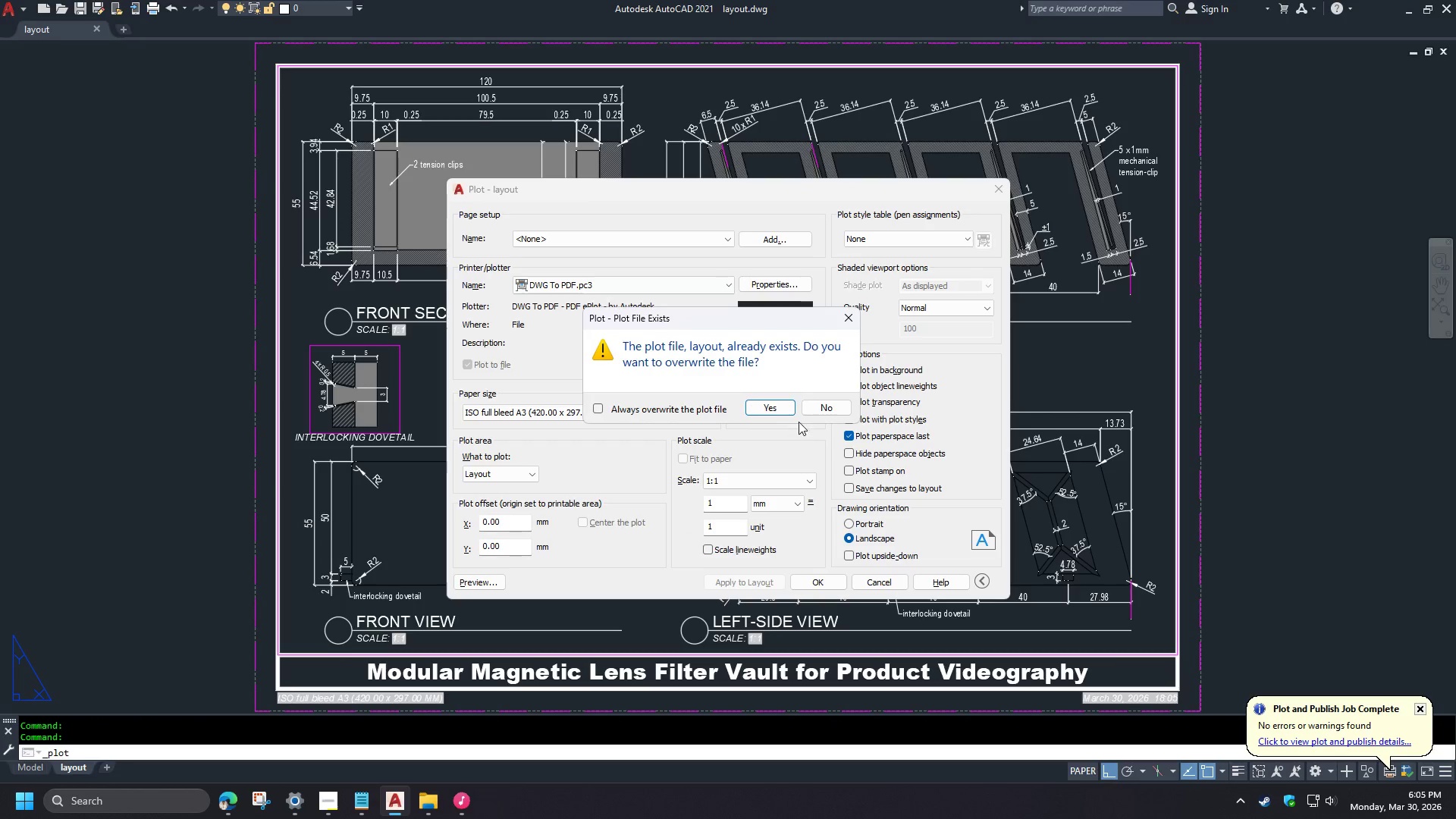 
left_click([780, 404])
 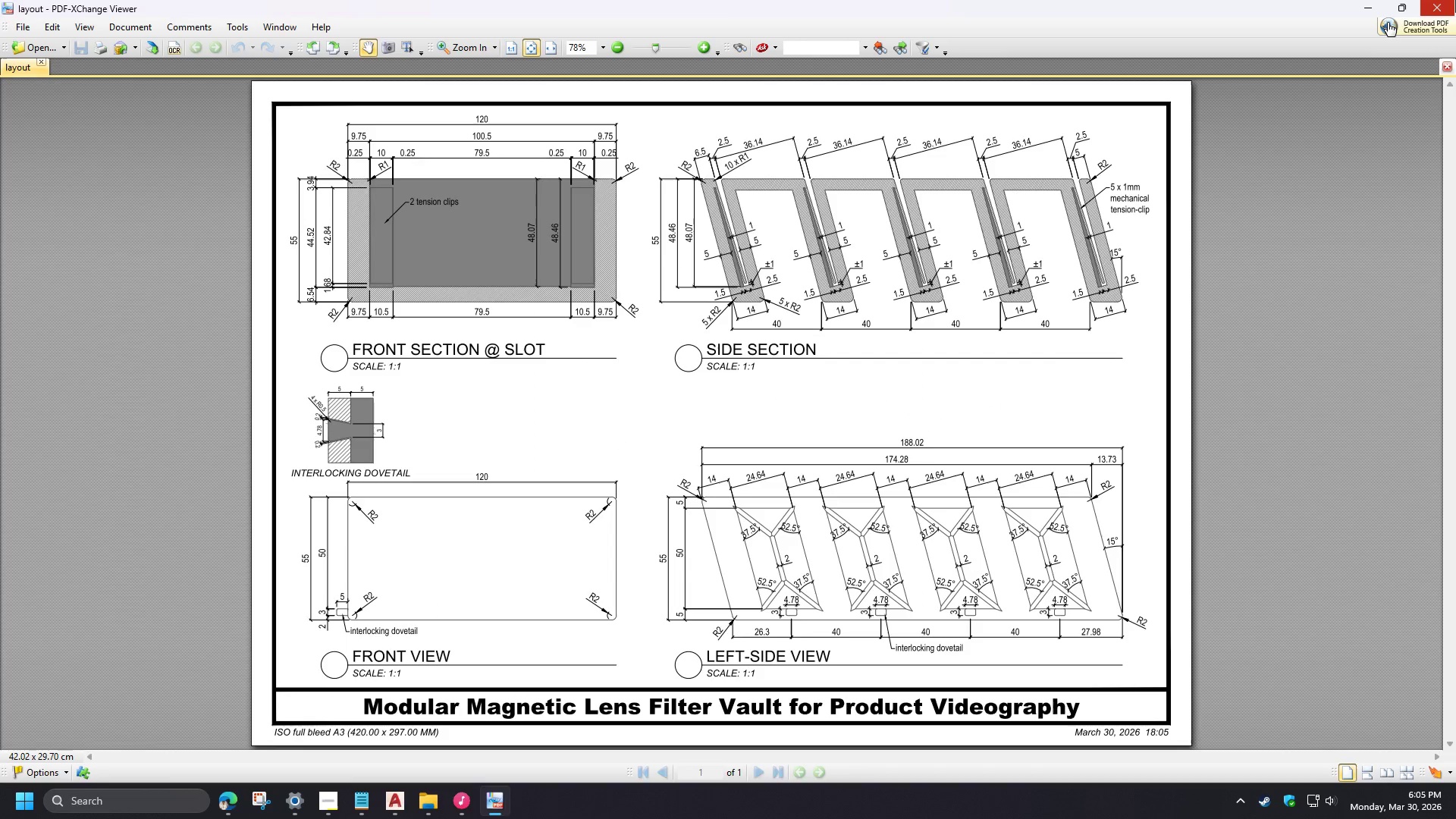 
left_click([1455, 0])
 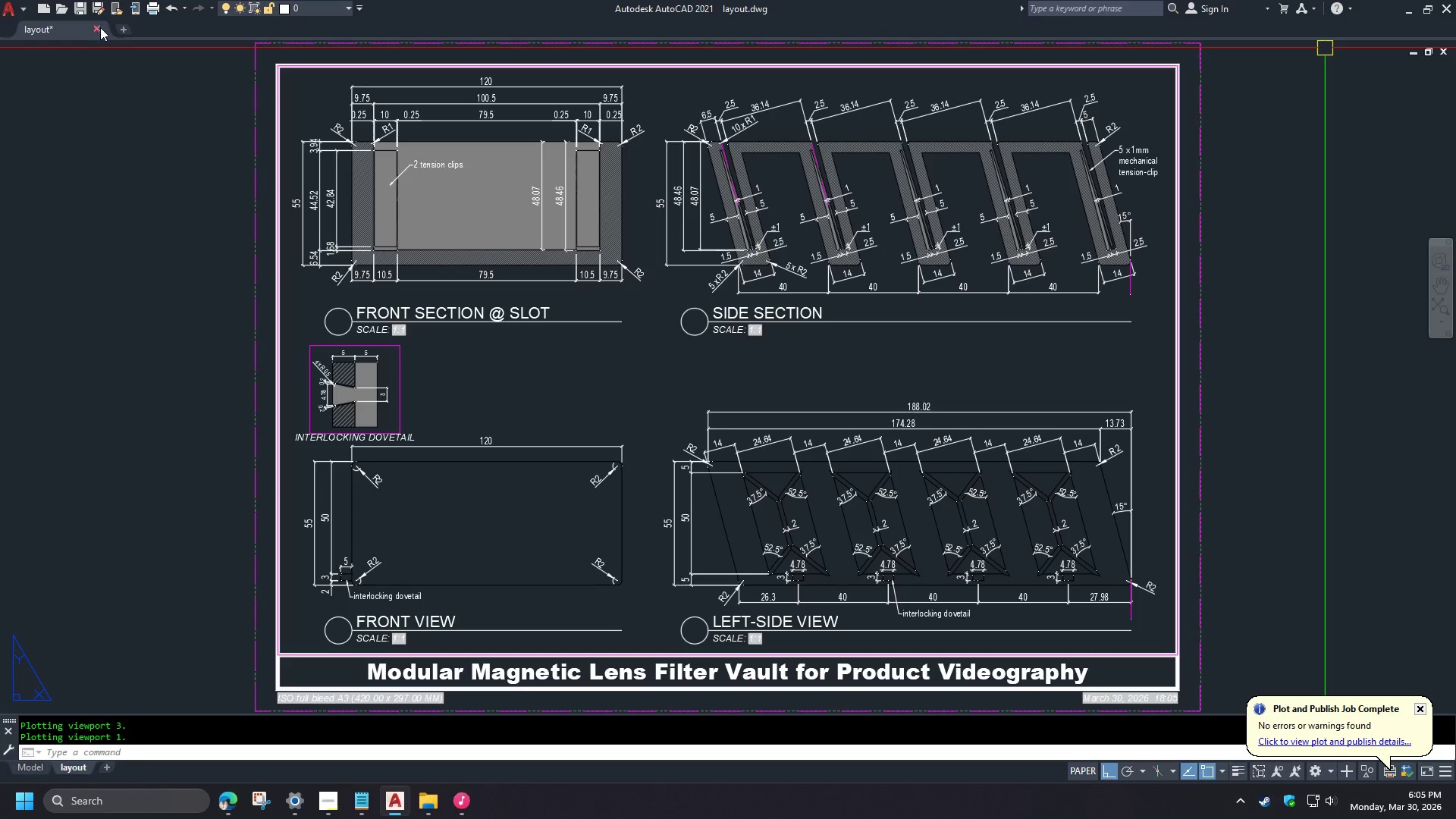 
double_click([99, 29])
 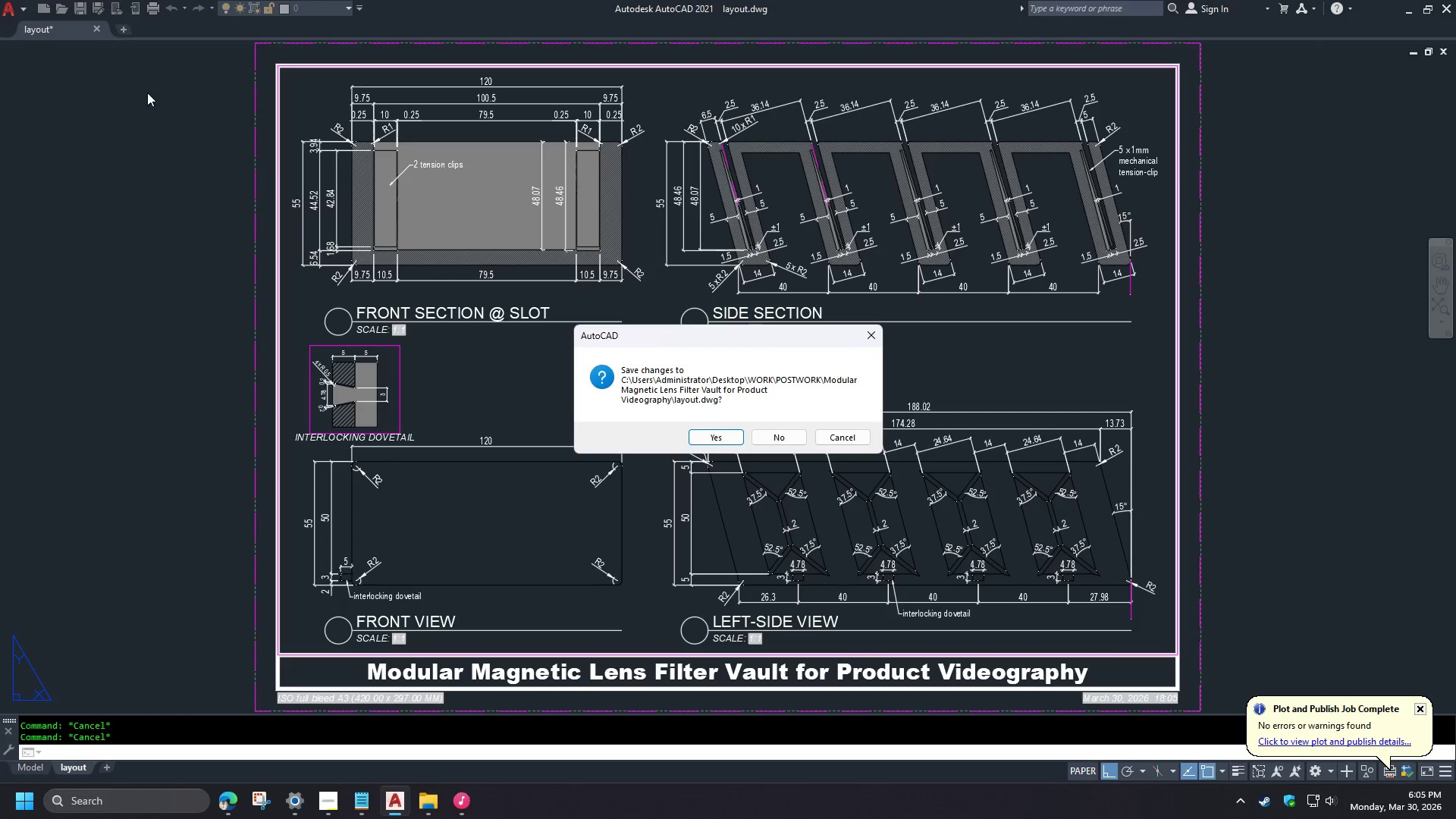 
key(Space)
 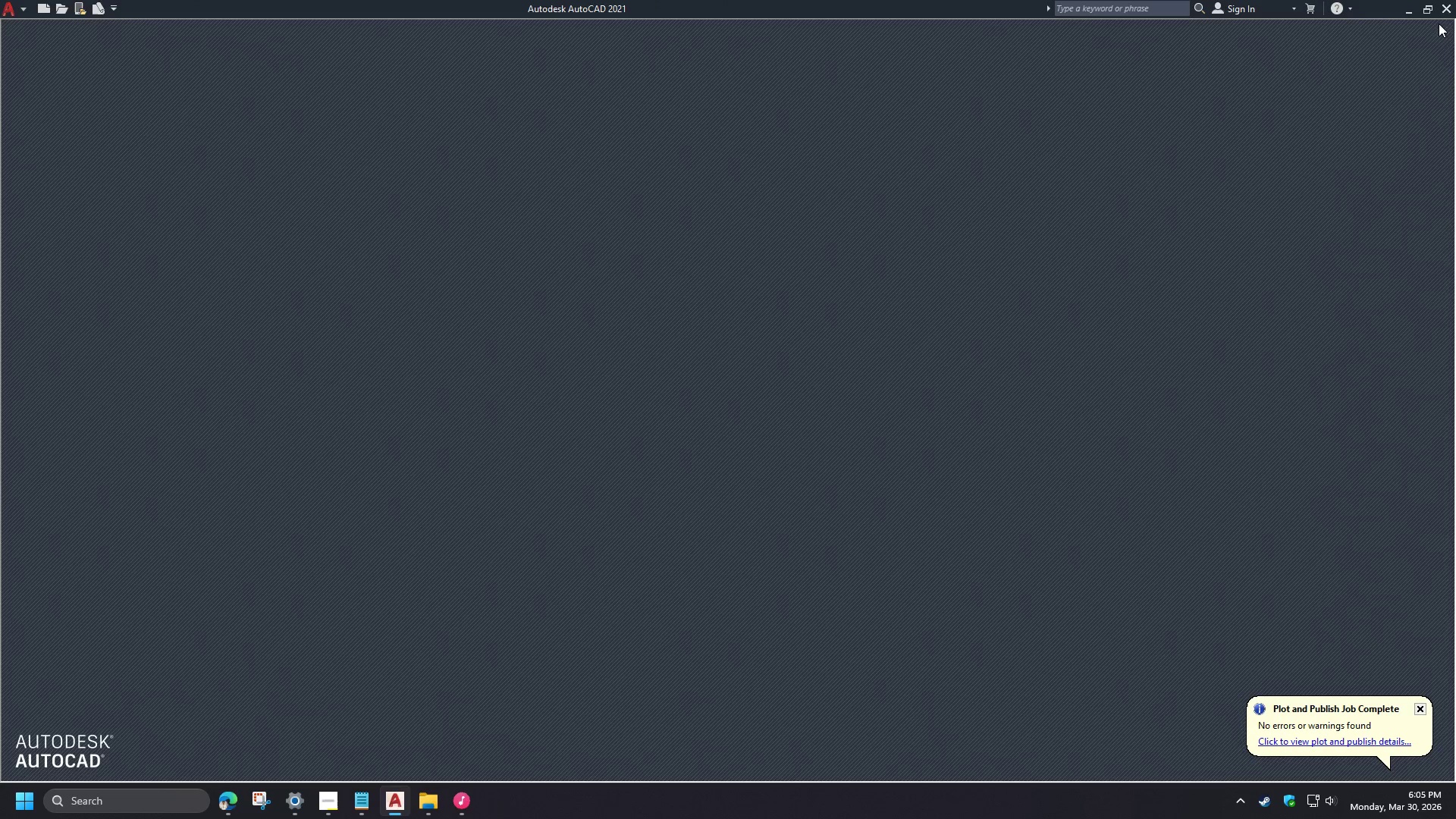 